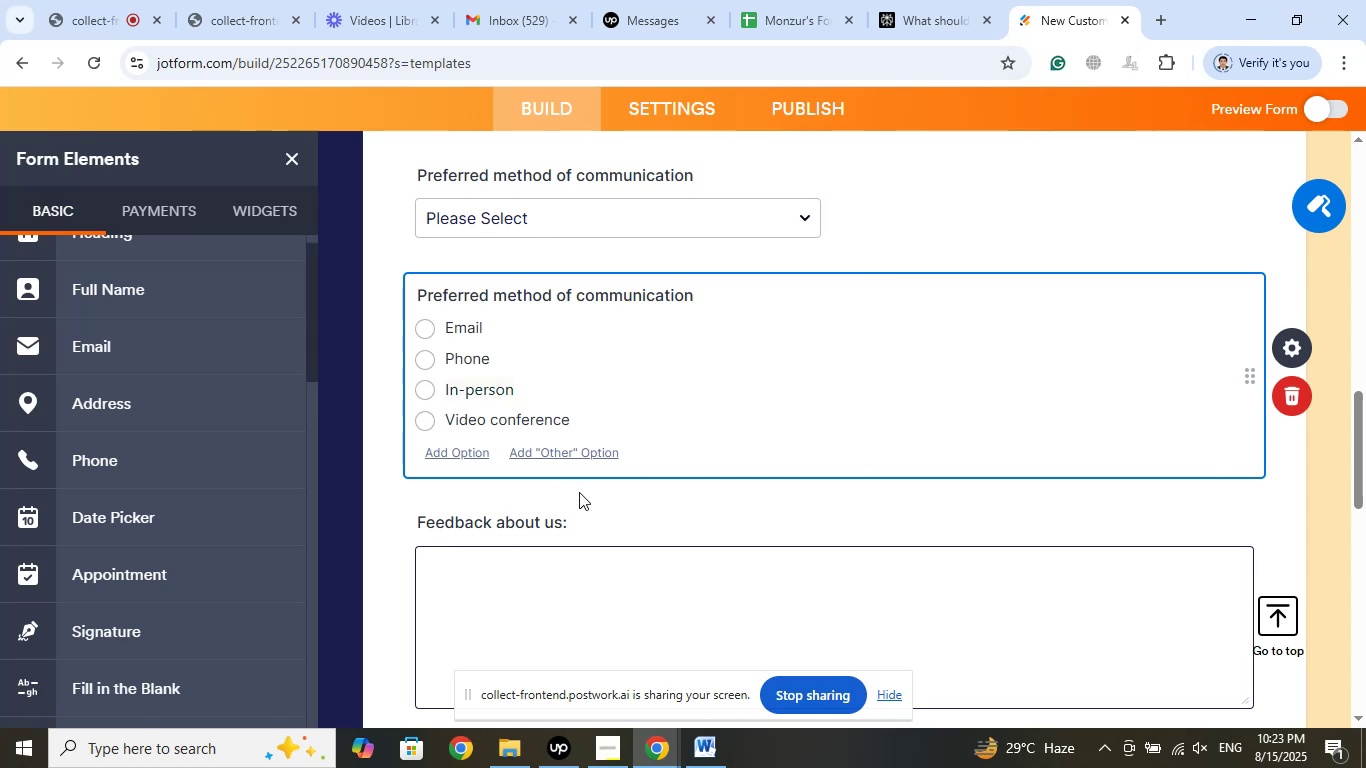 
scroll: coordinate [658, 359], scroll_direction: down, amount: 1.0
 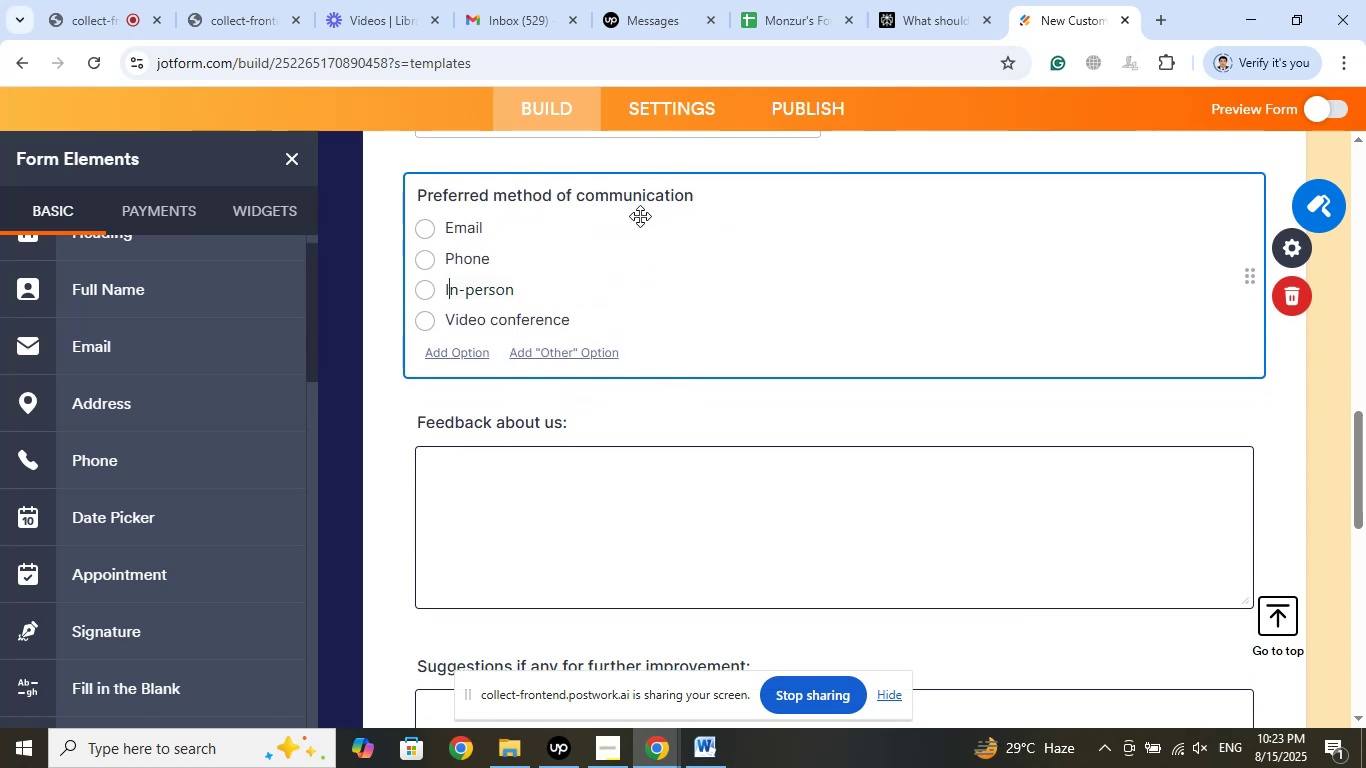 
left_click([616, 426])
 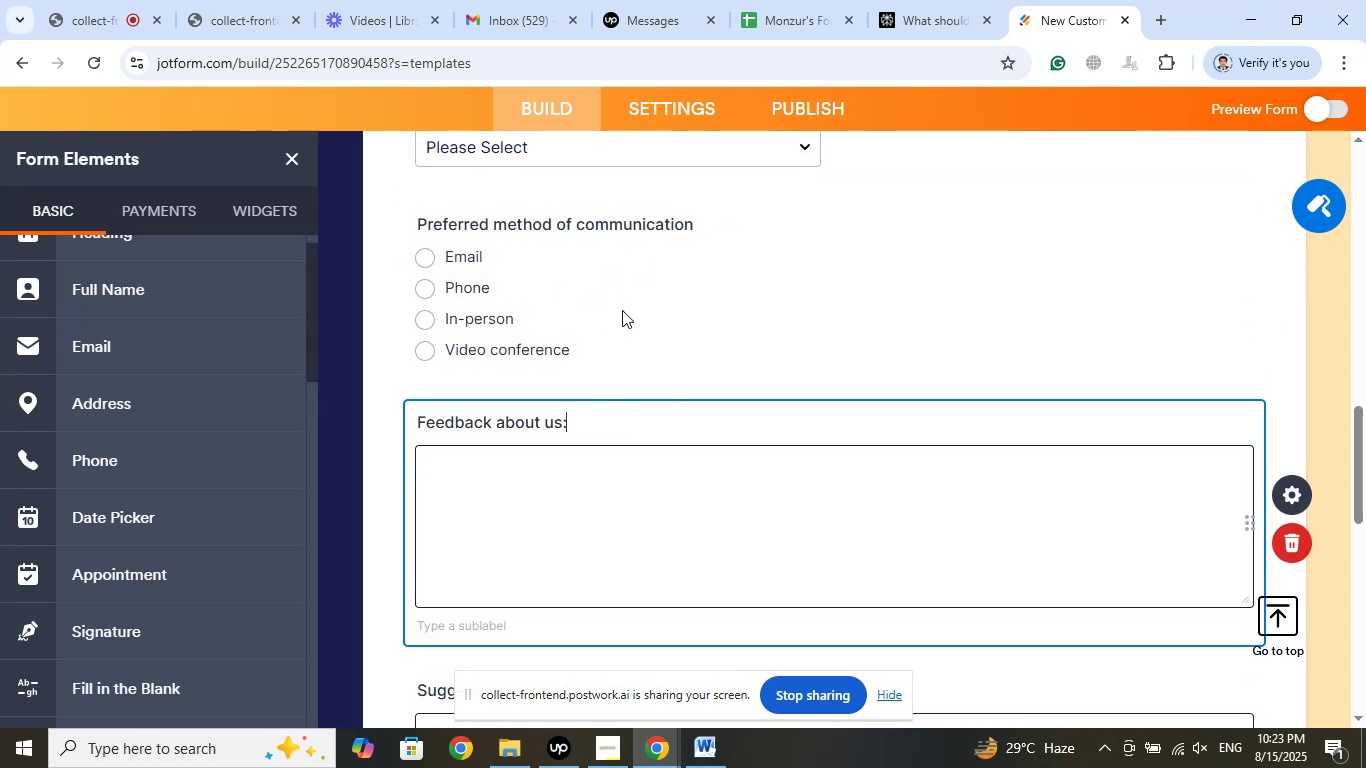 
left_click([622, 310])
 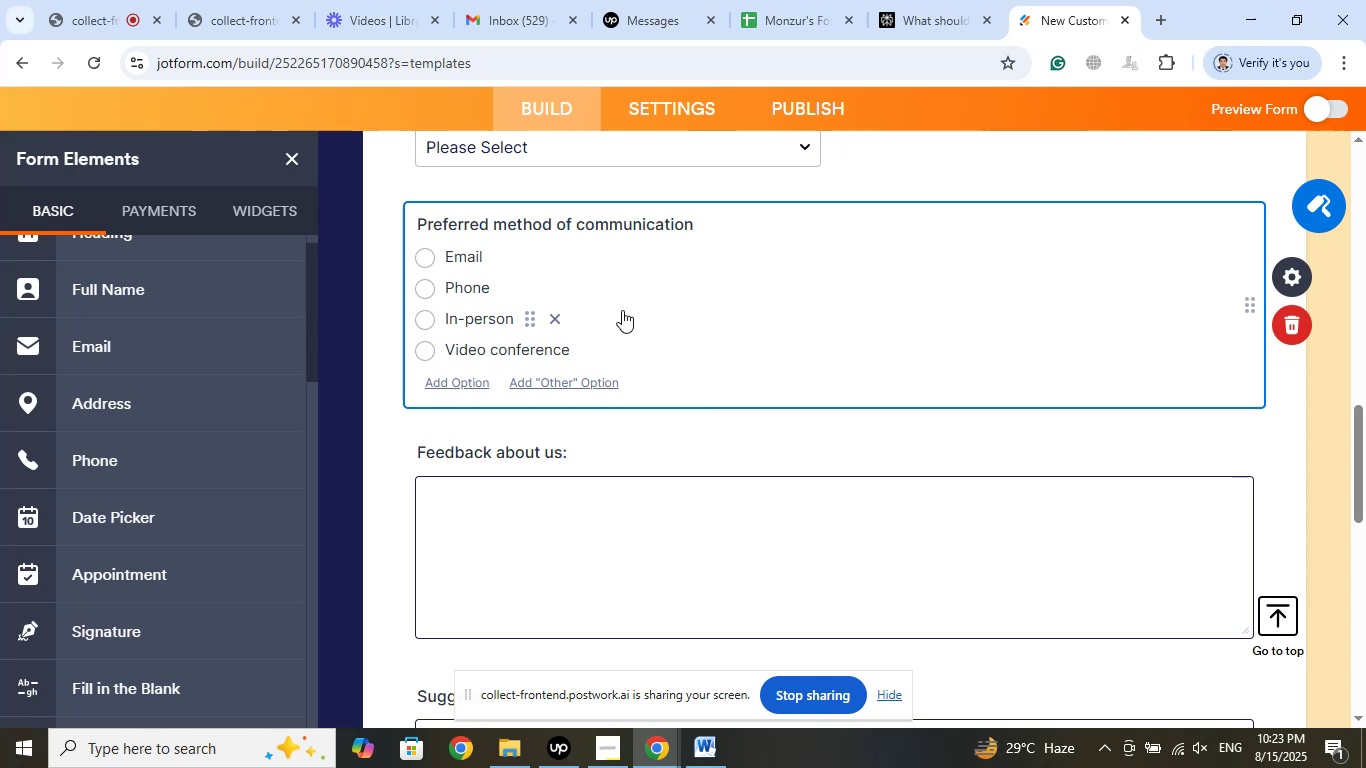 
scroll: coordinate [622, 310], scroll_direction: up, amount: 2.0
 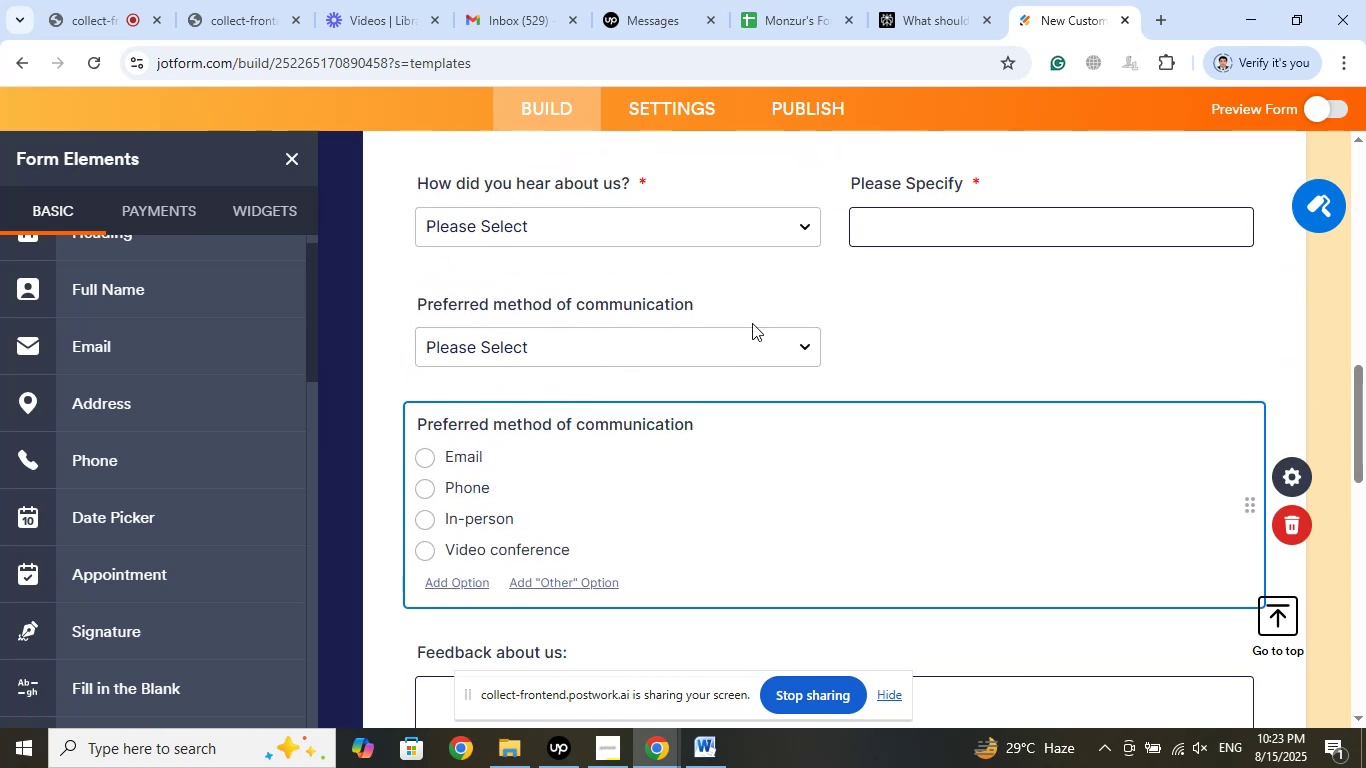 
left_click([708, 300])
 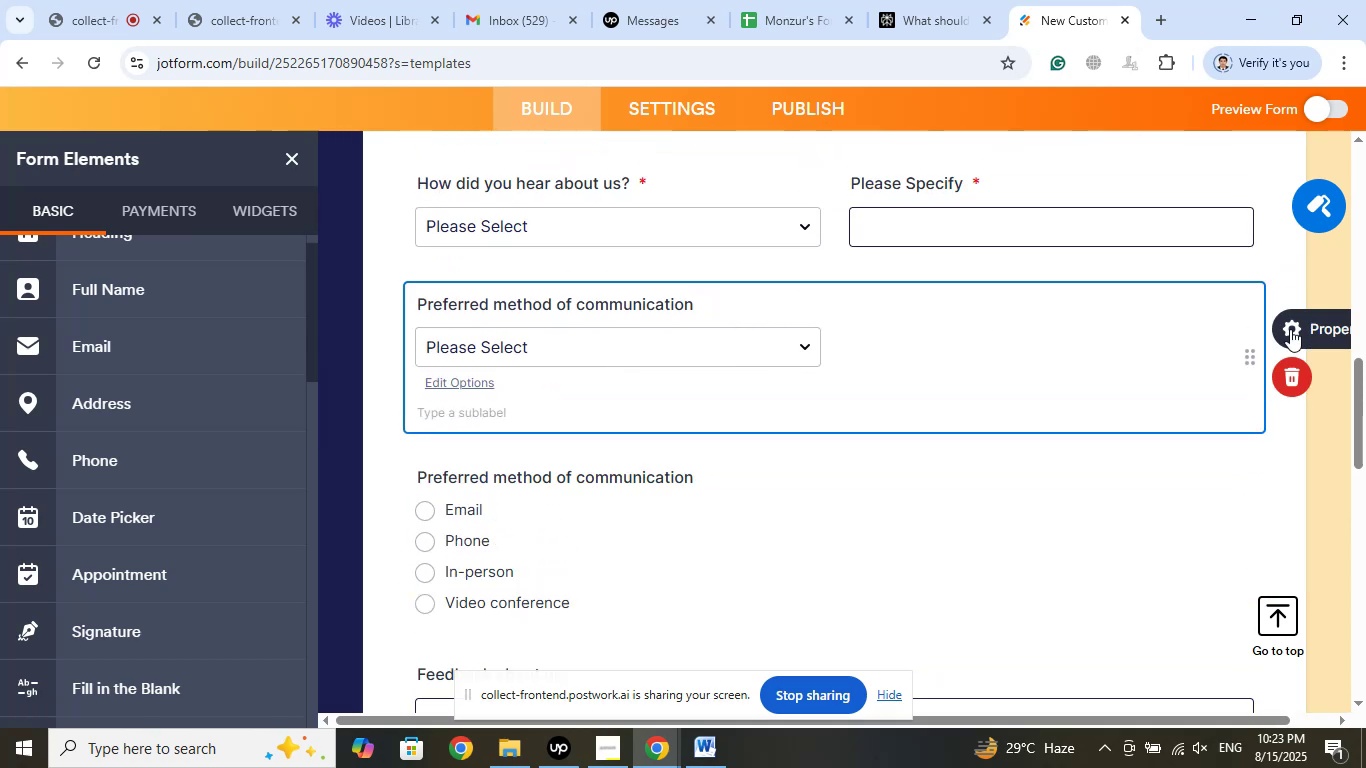 
left_click([1290, 383])
 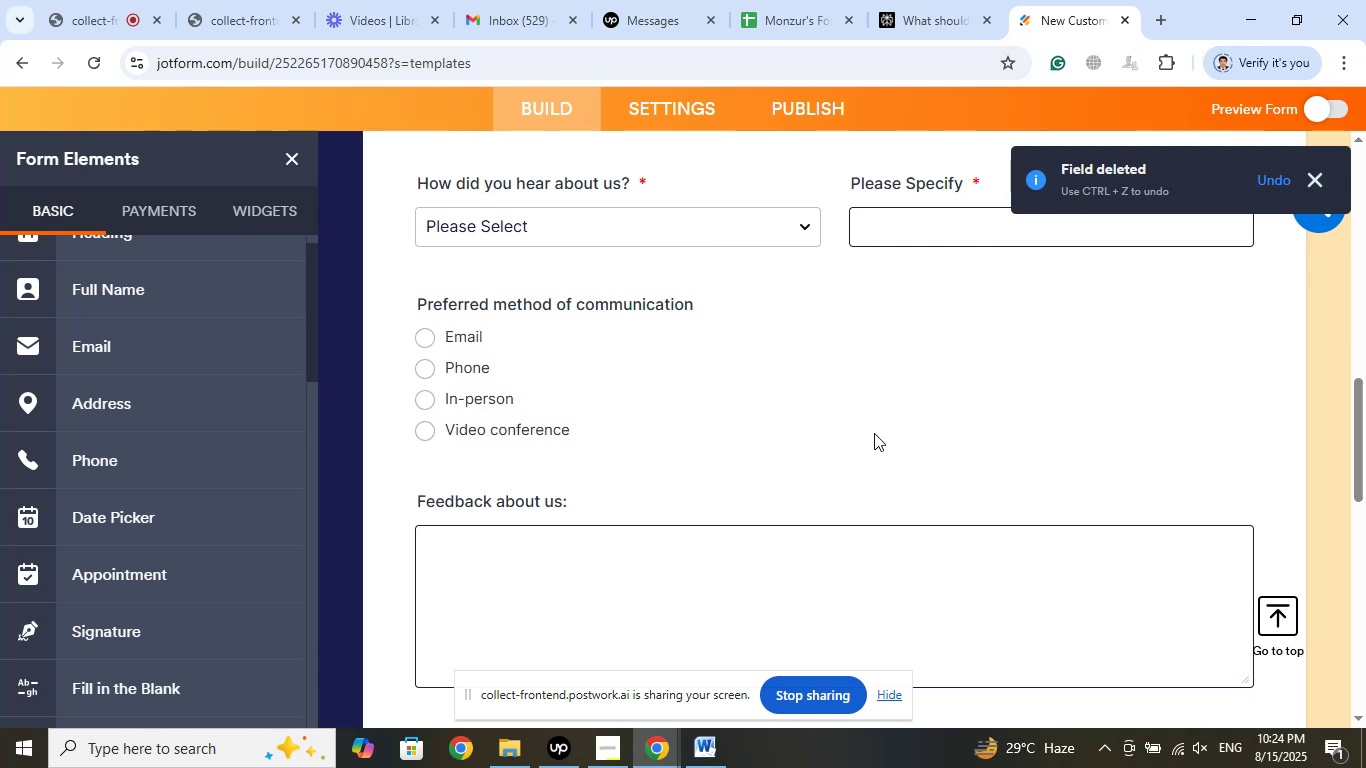 
wait(6.94)
 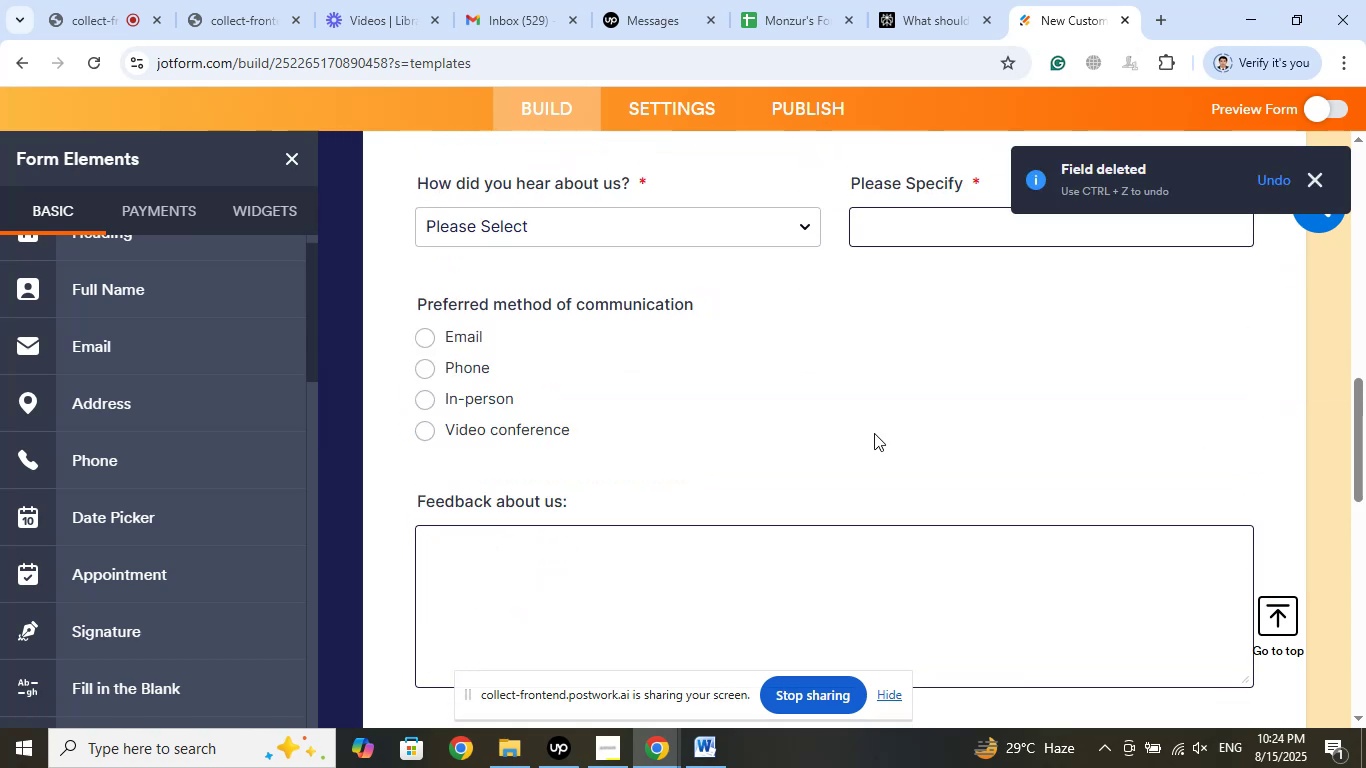 
scroll: coordinate [873, 422], scroll_direction: up, amount: 9.0
 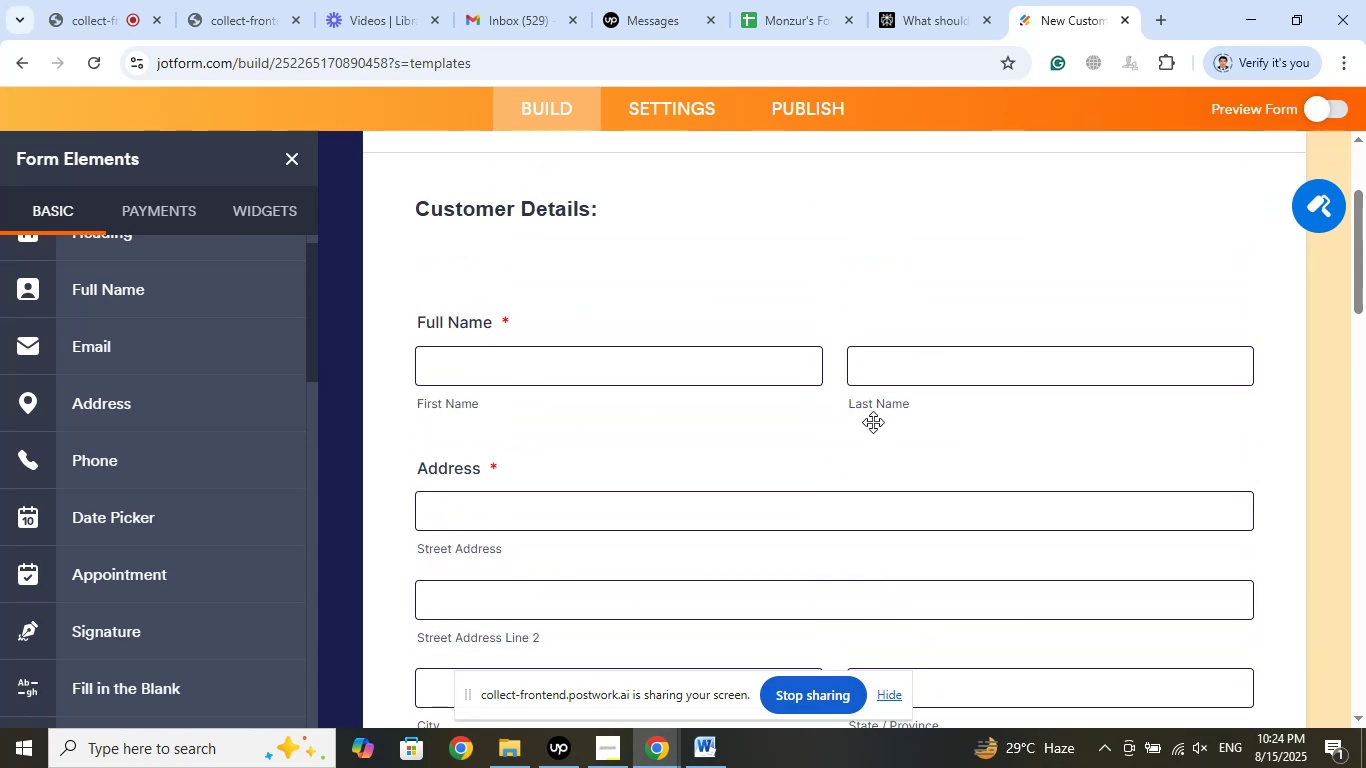 
scroll: coordinate [890, 428], scroll_direction: down, amount: 10.0
 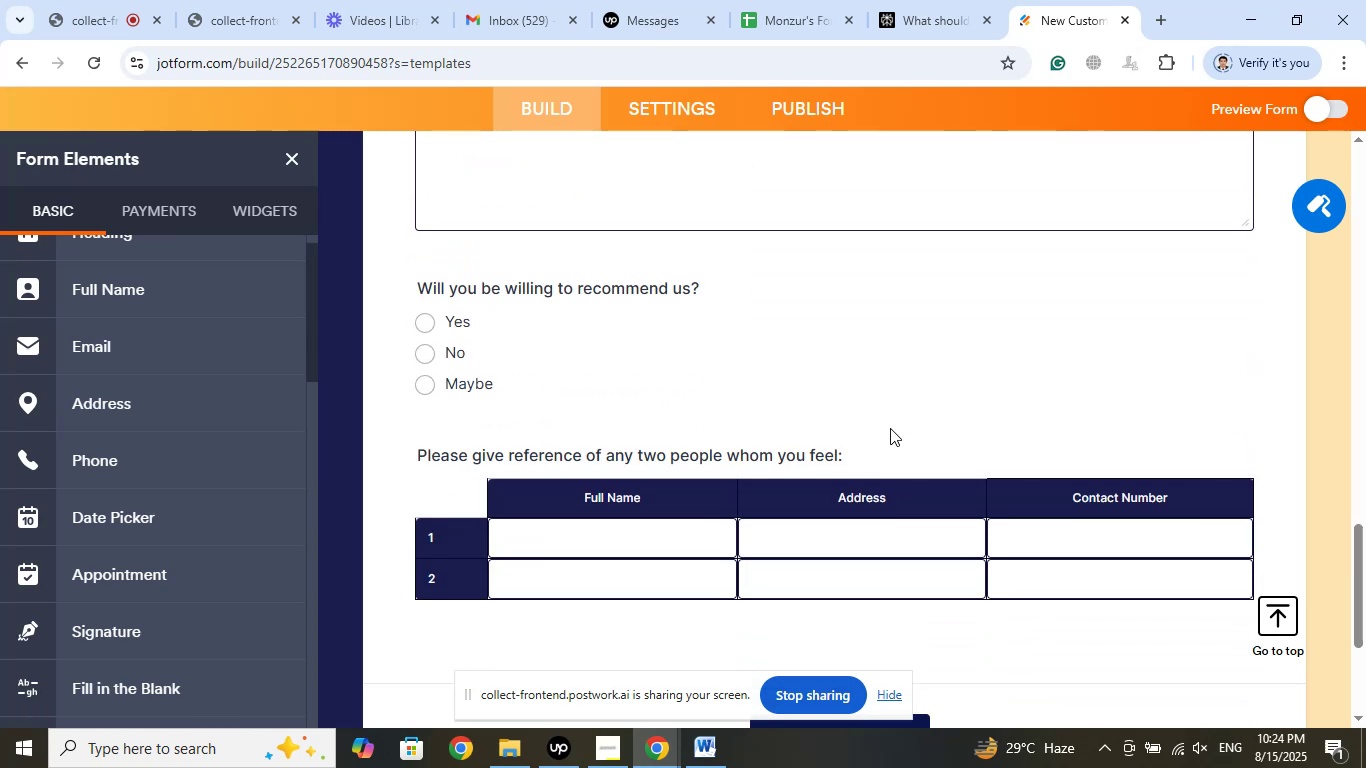 
scroll: coordinate [890, 428], scroll_direction: up, amount: 1.0
 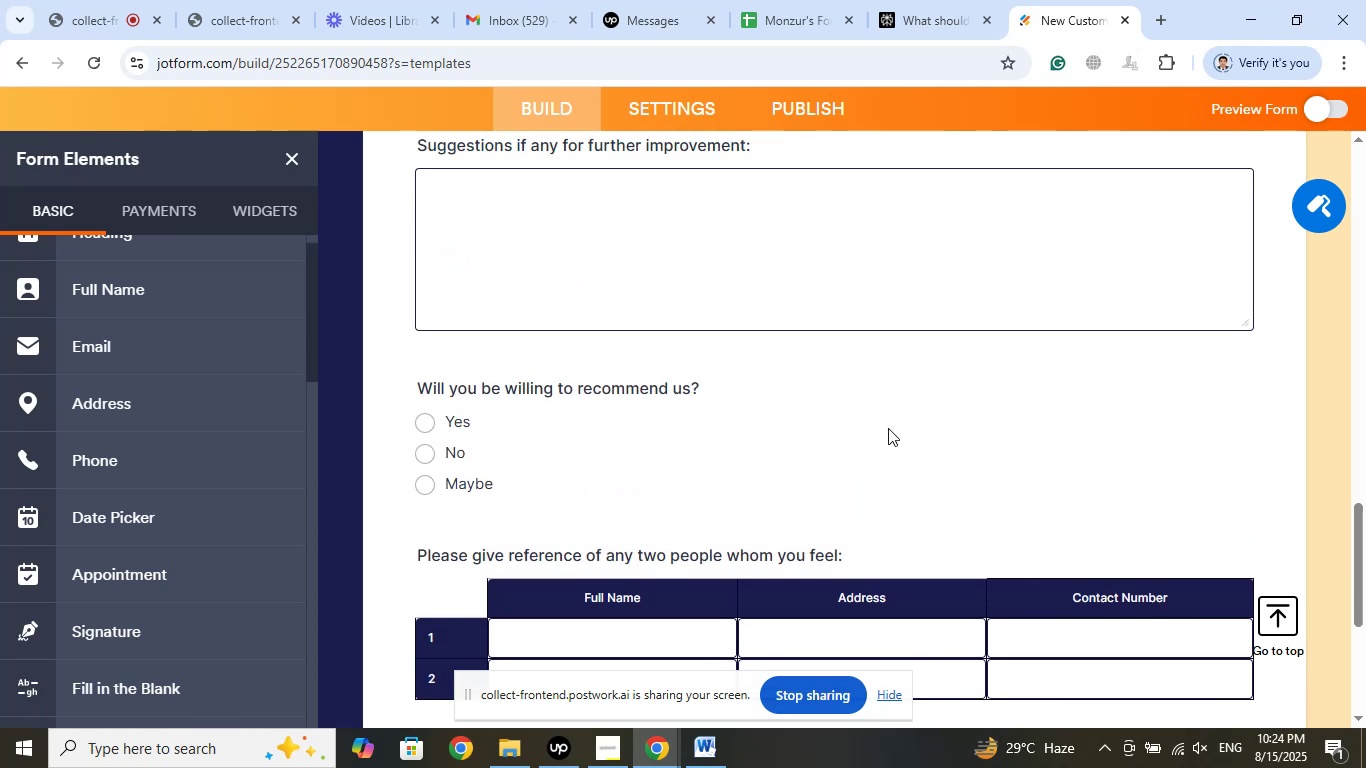 
scroll: coordinate [224, 493], scroll_direction: down, amount: 6.0
 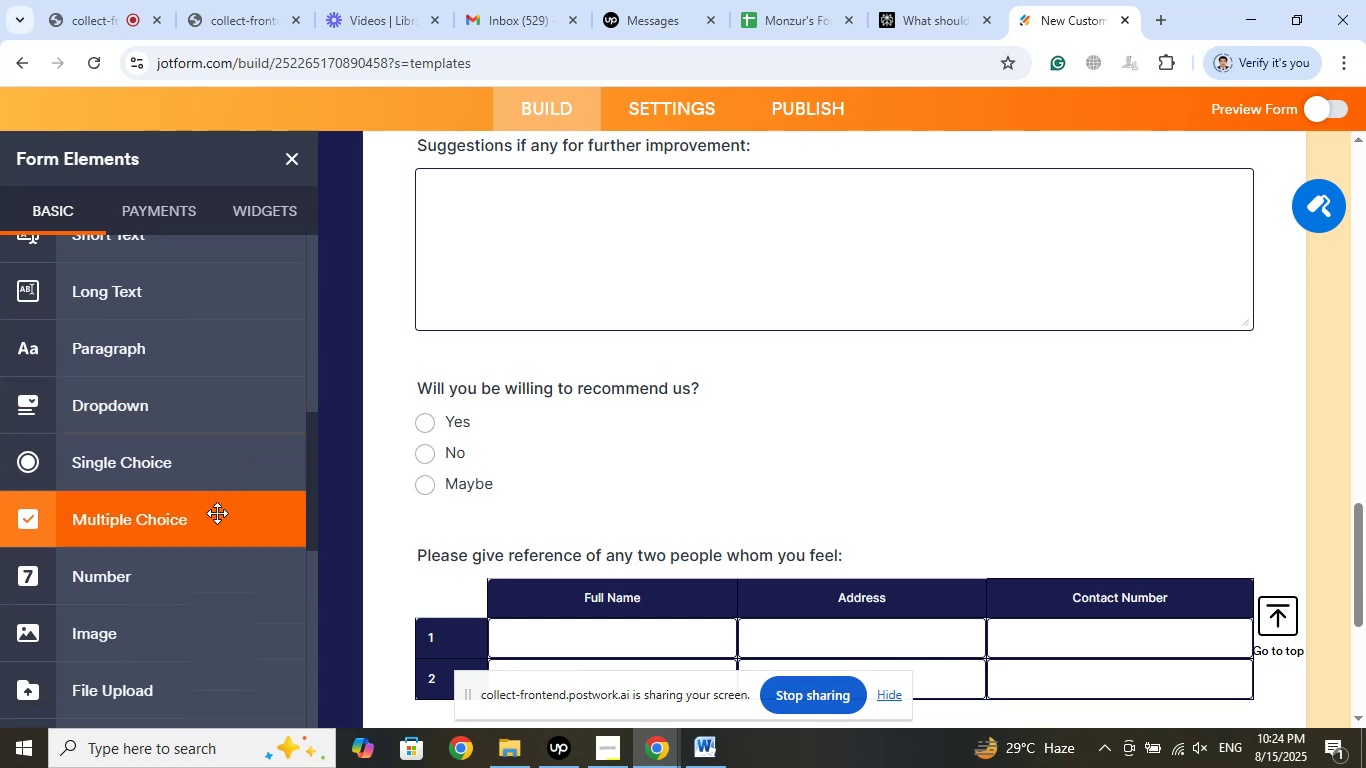 
scroll: coordinate [575, 489], scroll_direction: up, amount: 2.0
 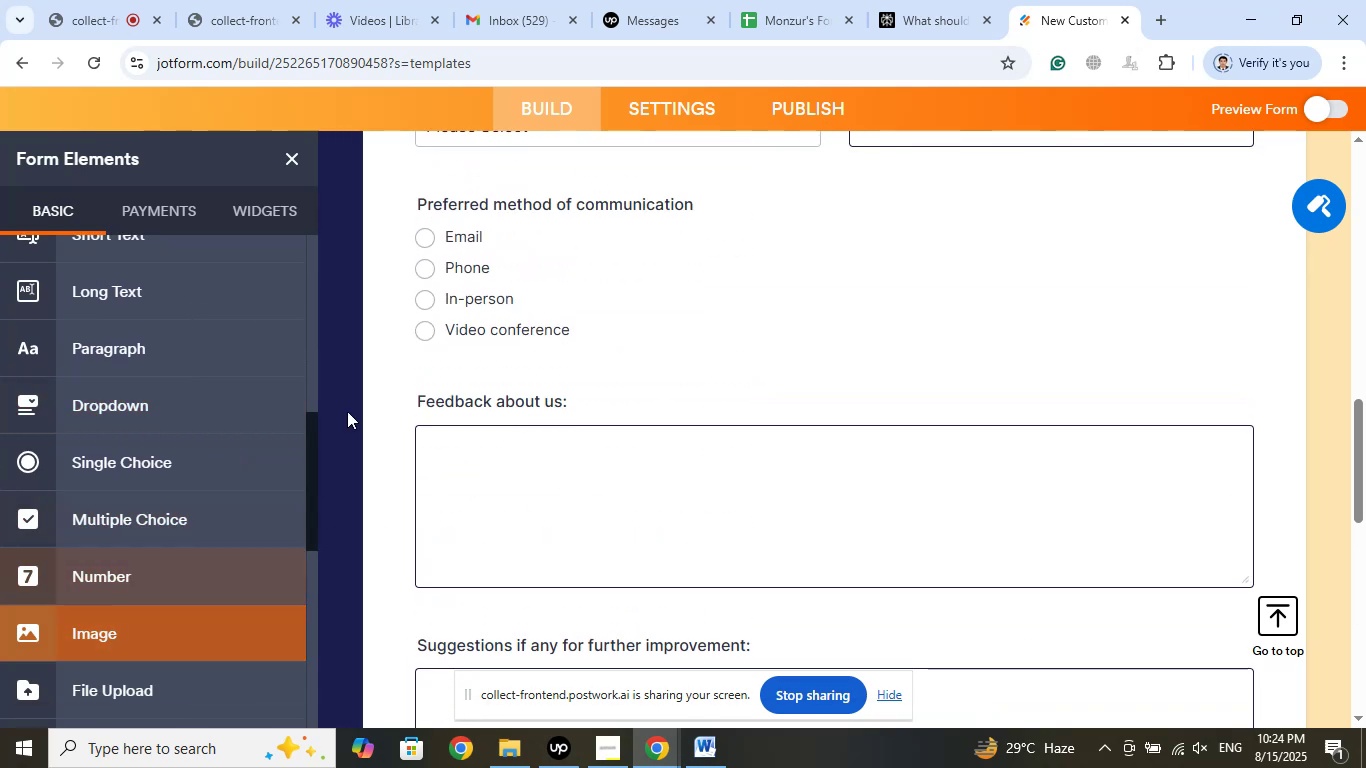 
left_click([655, 293])
 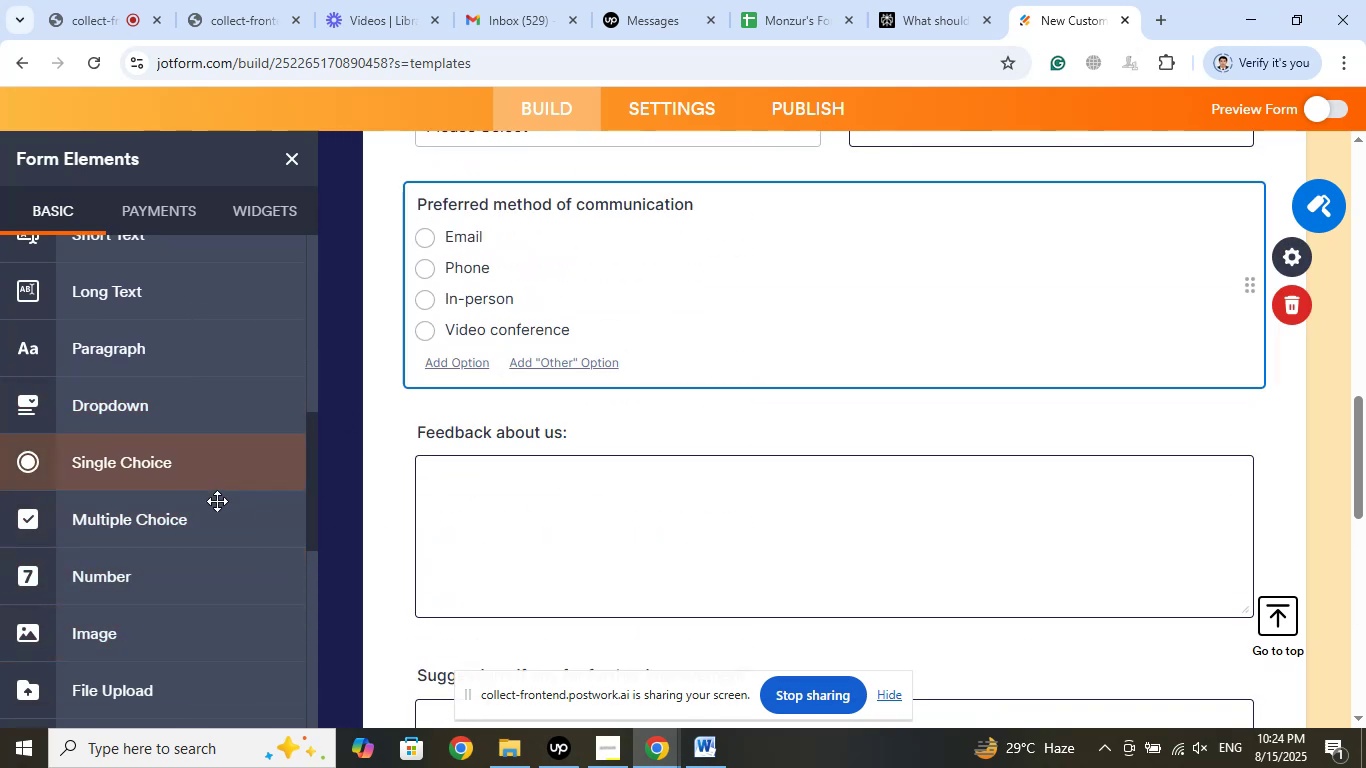 
scroll: coordinate [201, 561], scroll_direction: down, amount: 8.0
 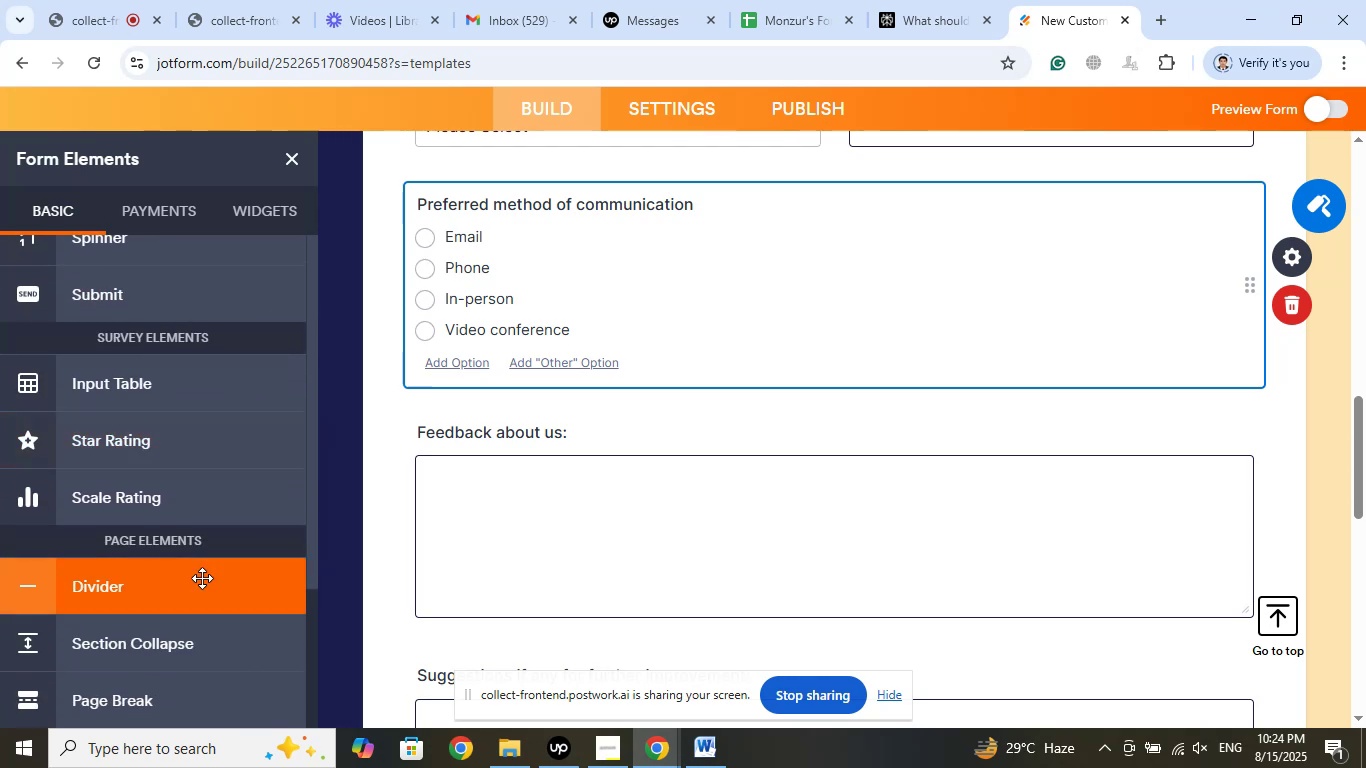 
scroll: coordinate [202, 578], scroll_direction: up, amount: 6.0
 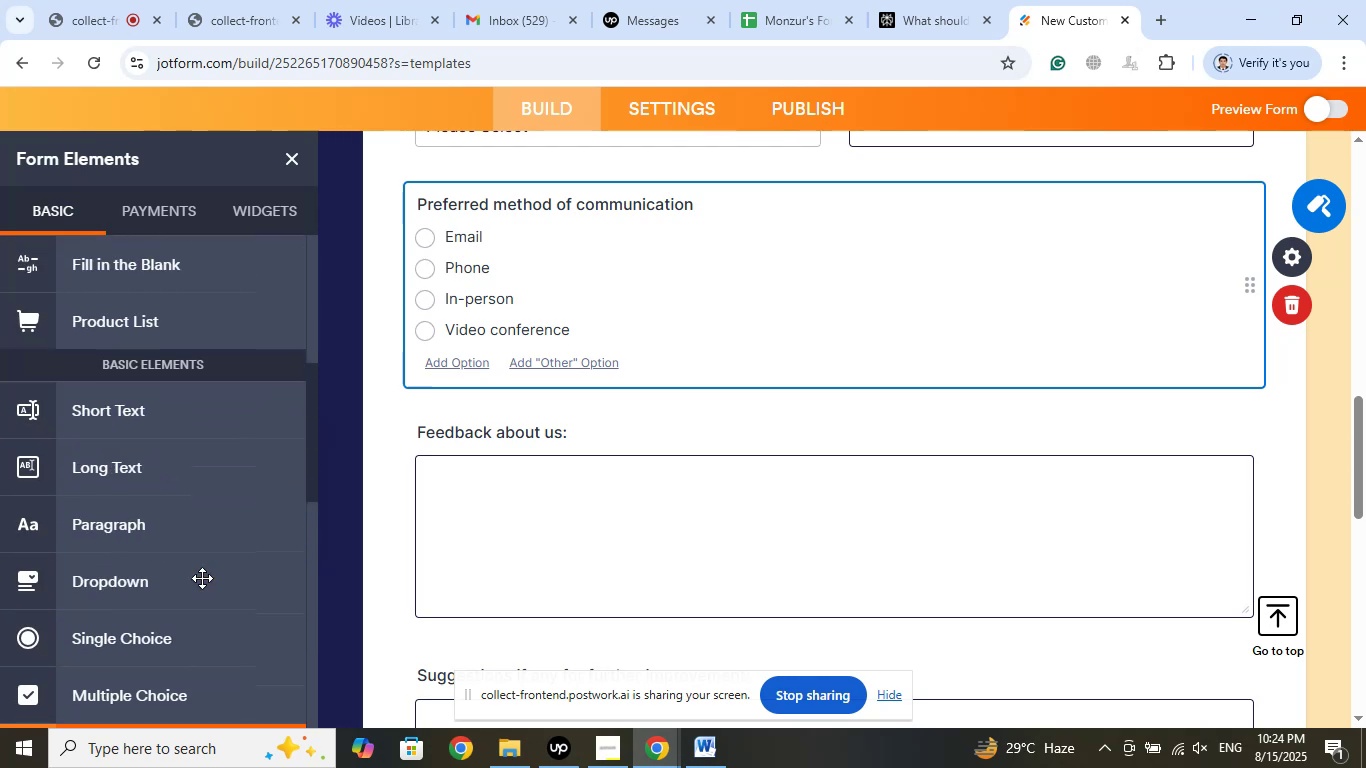 
scroll: coordinate [202, 578], scroll_direction: down, amount: 2.0
 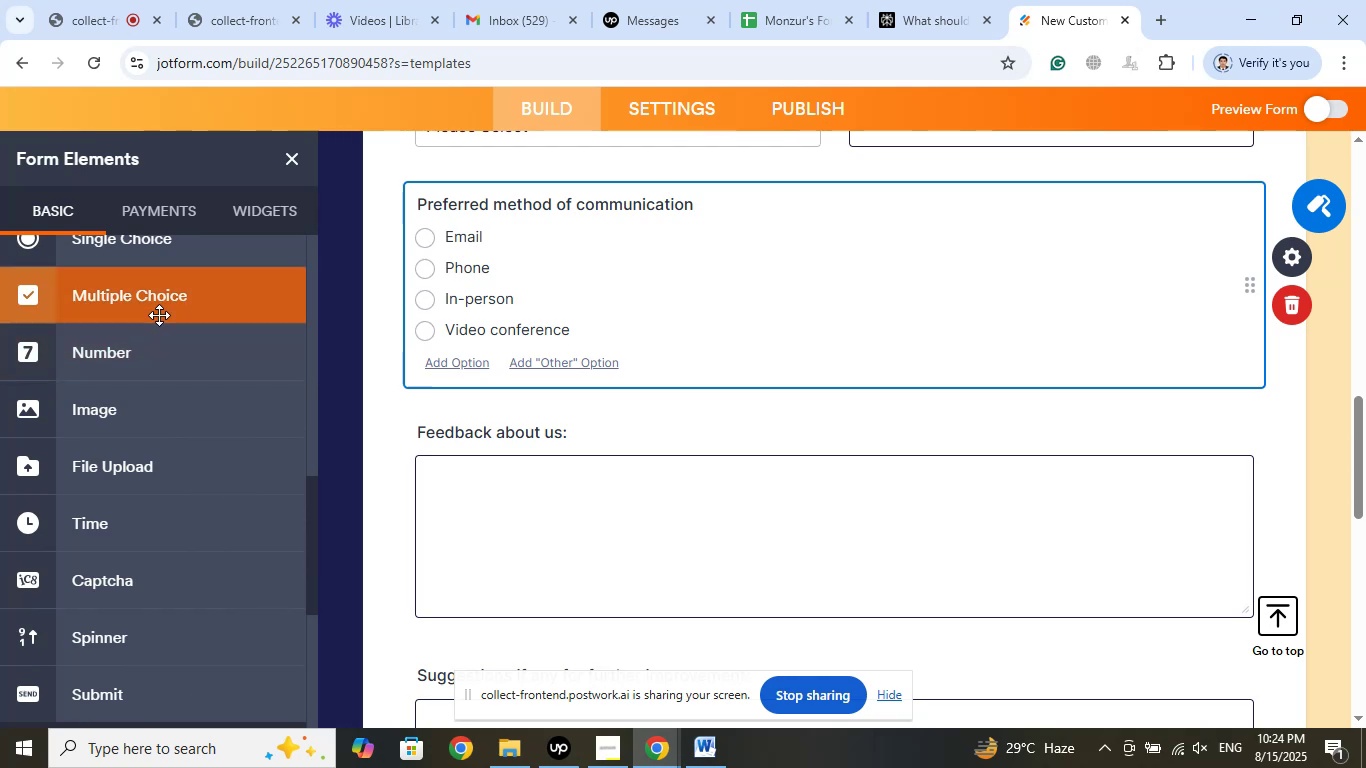 
left_click([157, 311])
 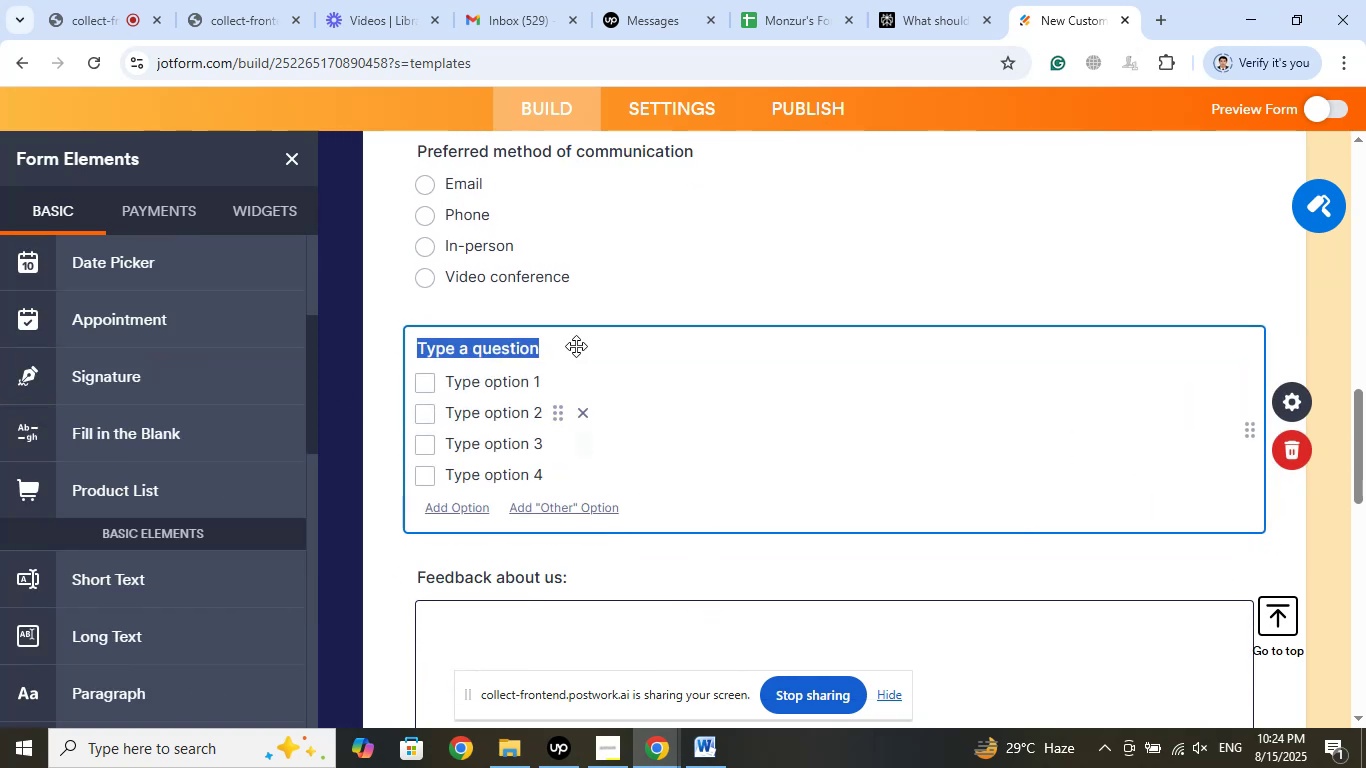 
left_click_drag(start_coordinate=[710, 159], to_coordinate=[408, 158])
 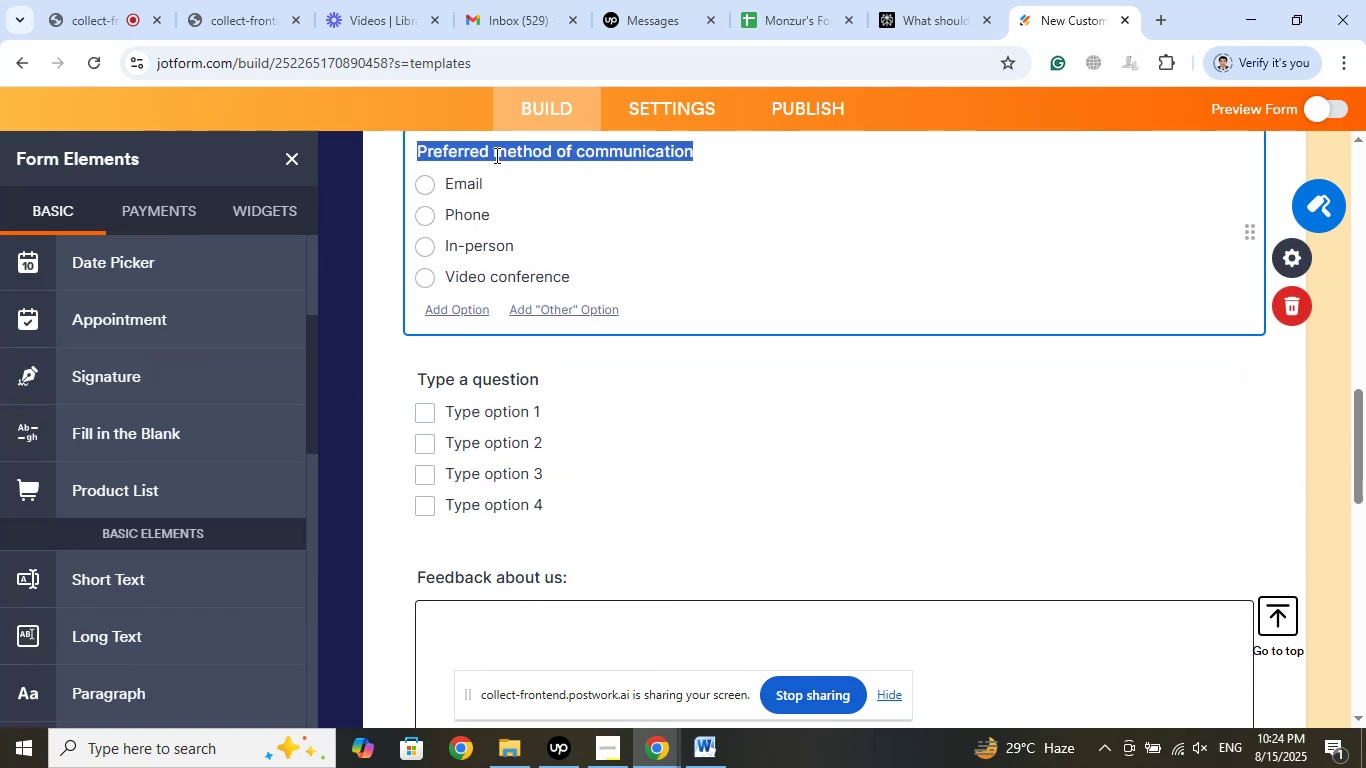 
right_click([495, 155])
 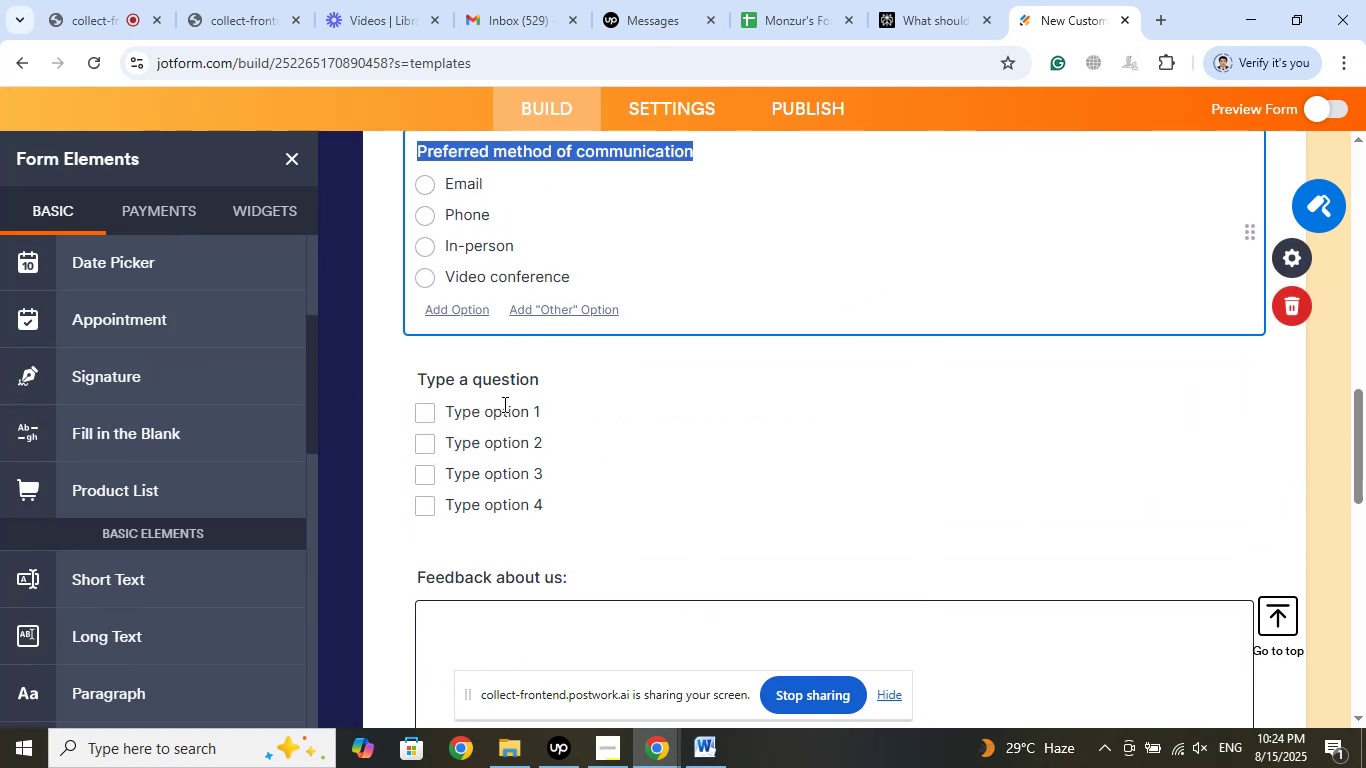 
left_click([488, 385])
 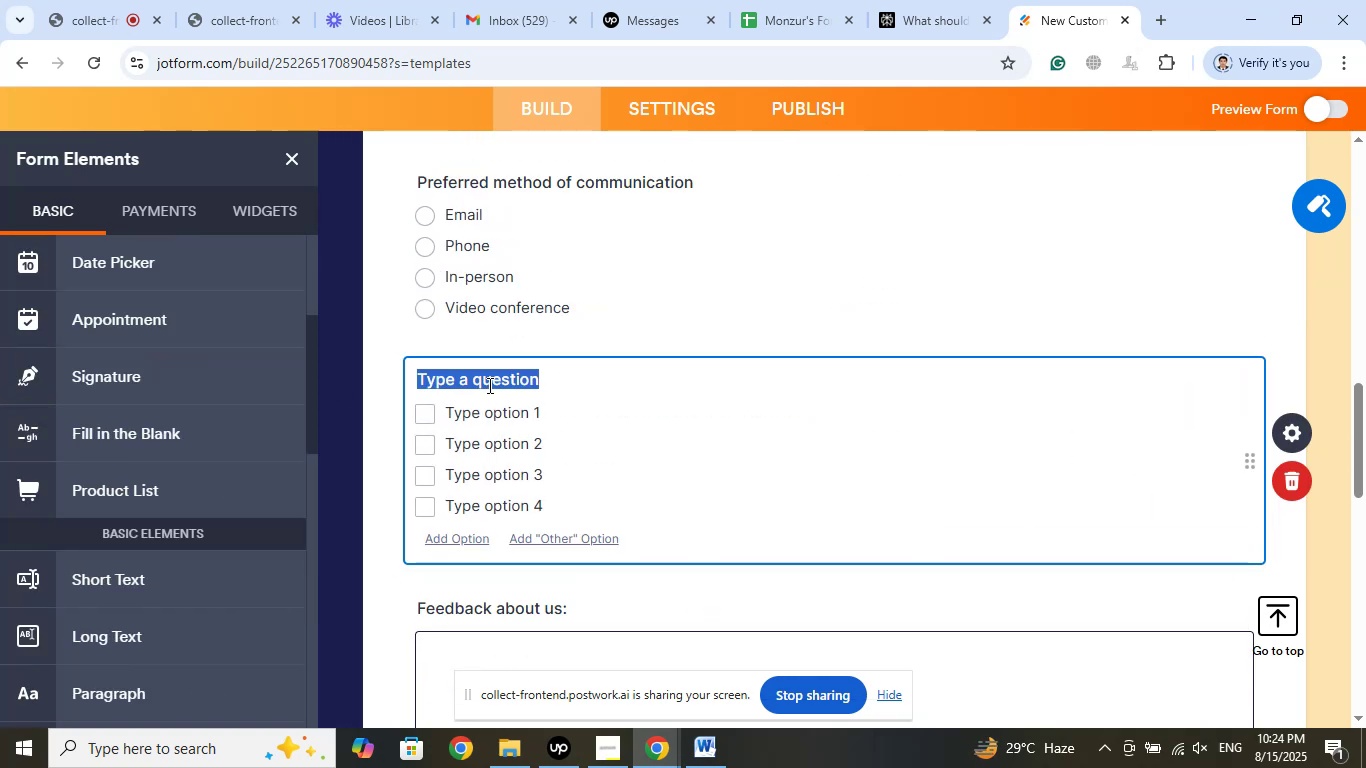 
right_click([488, 385])
 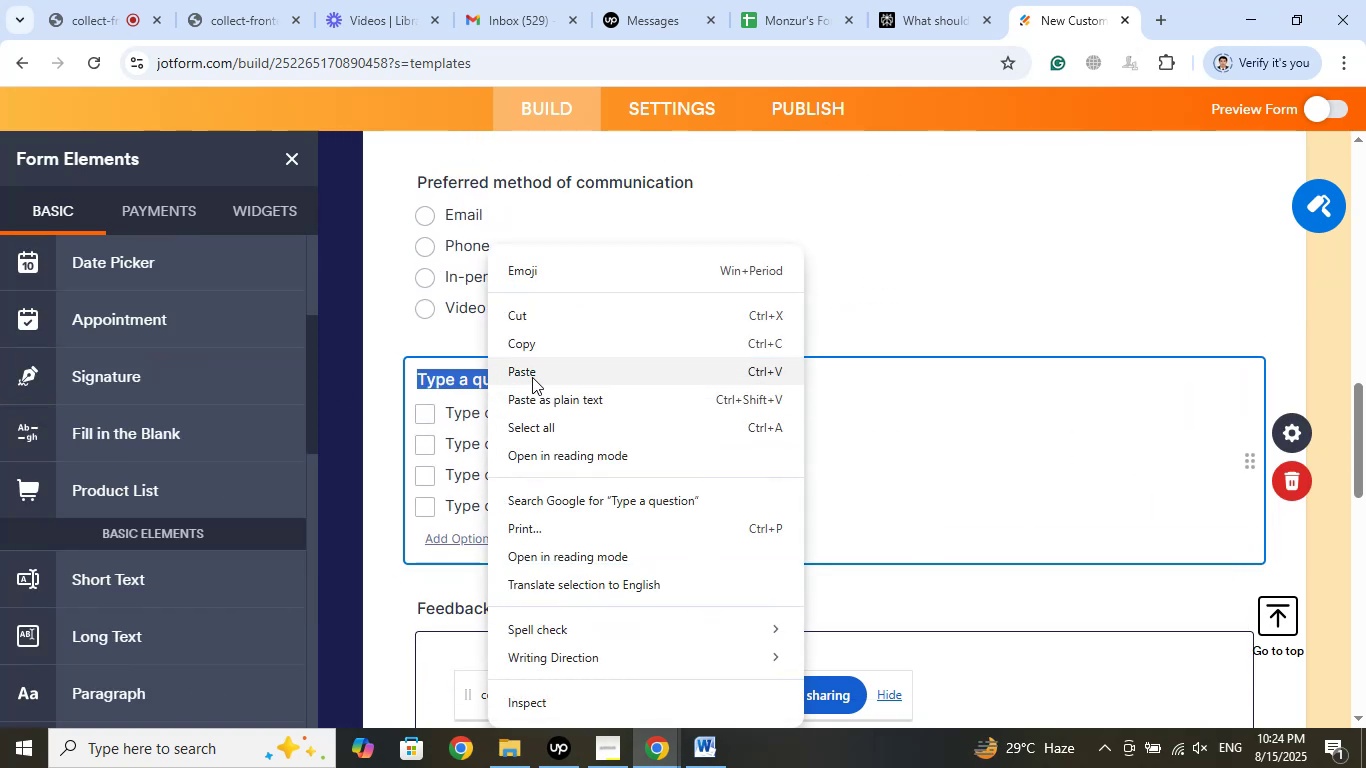 
left_click([532, 371])
 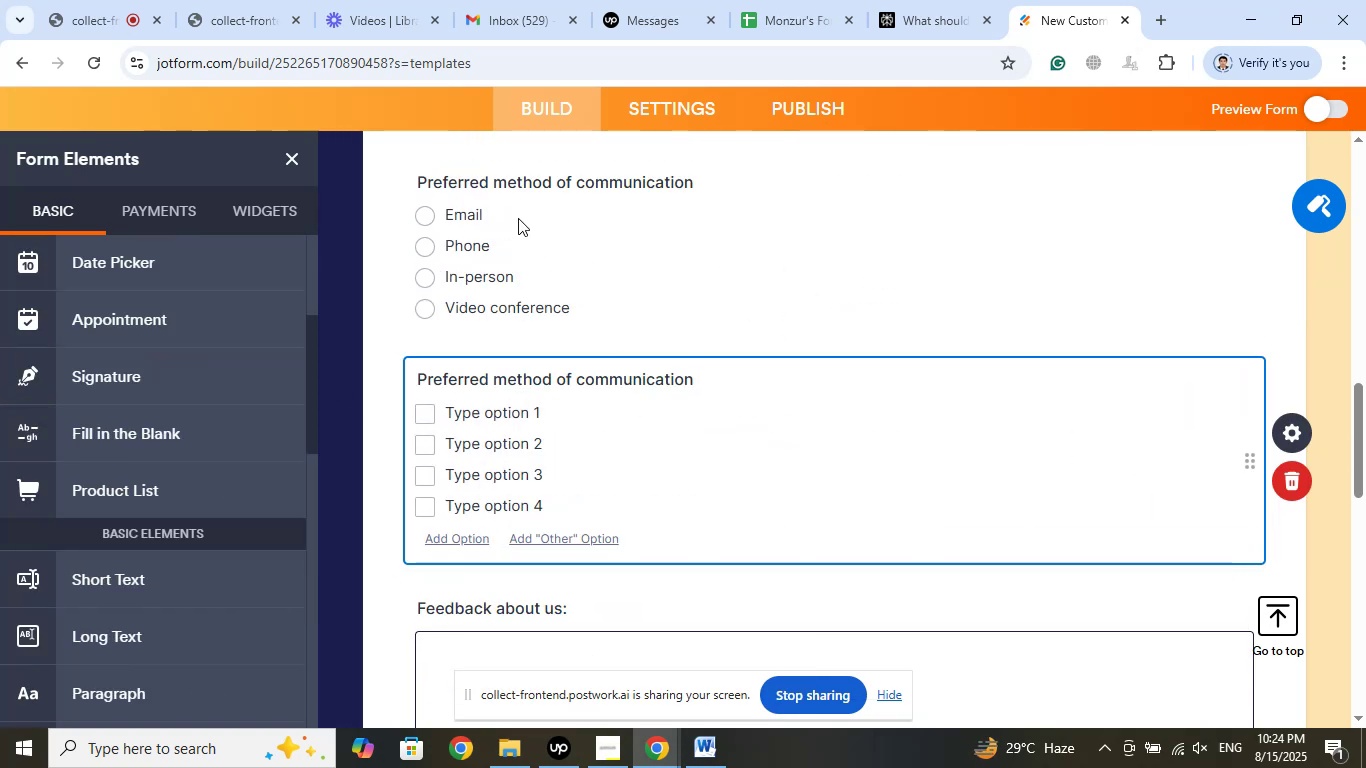 
left_click_drag(start_coordinate=[499, 209], to_coordinate=[460, 208])
 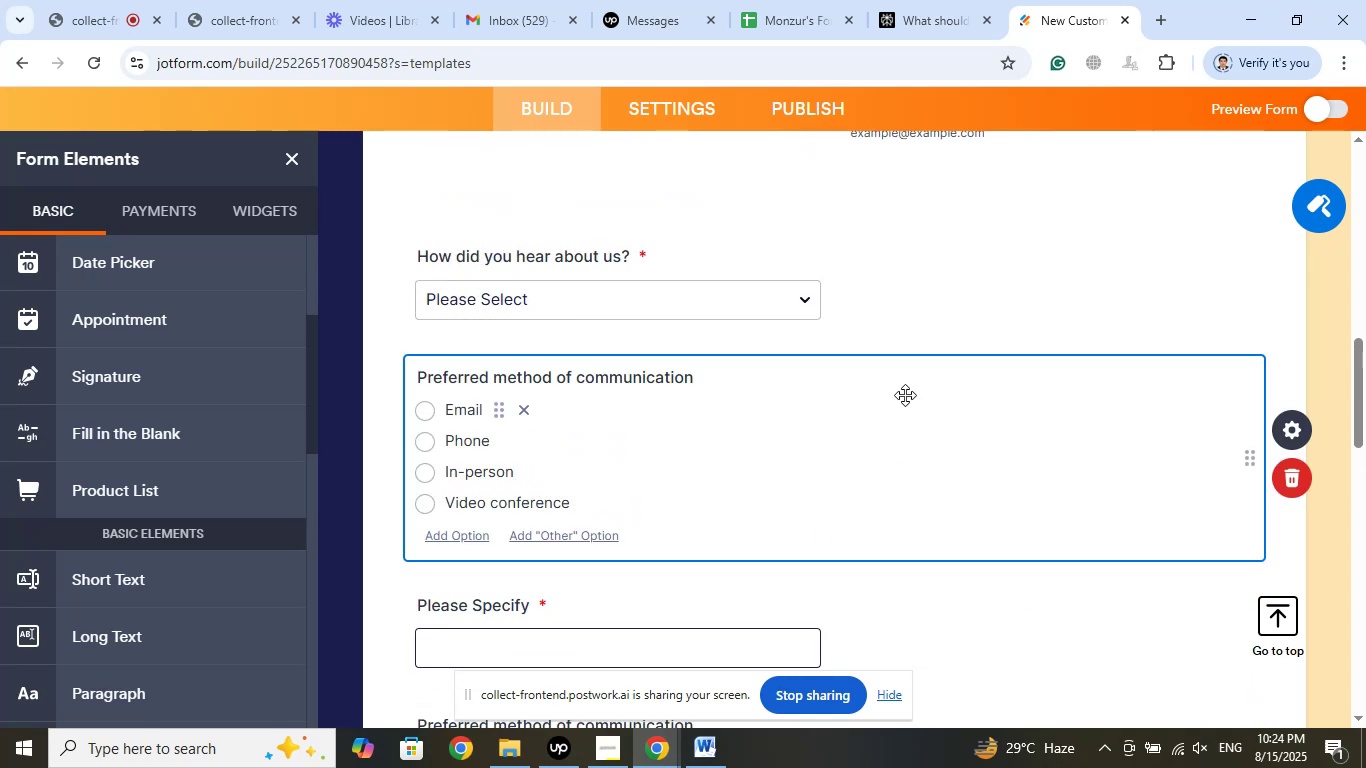 
wait(5.33)
 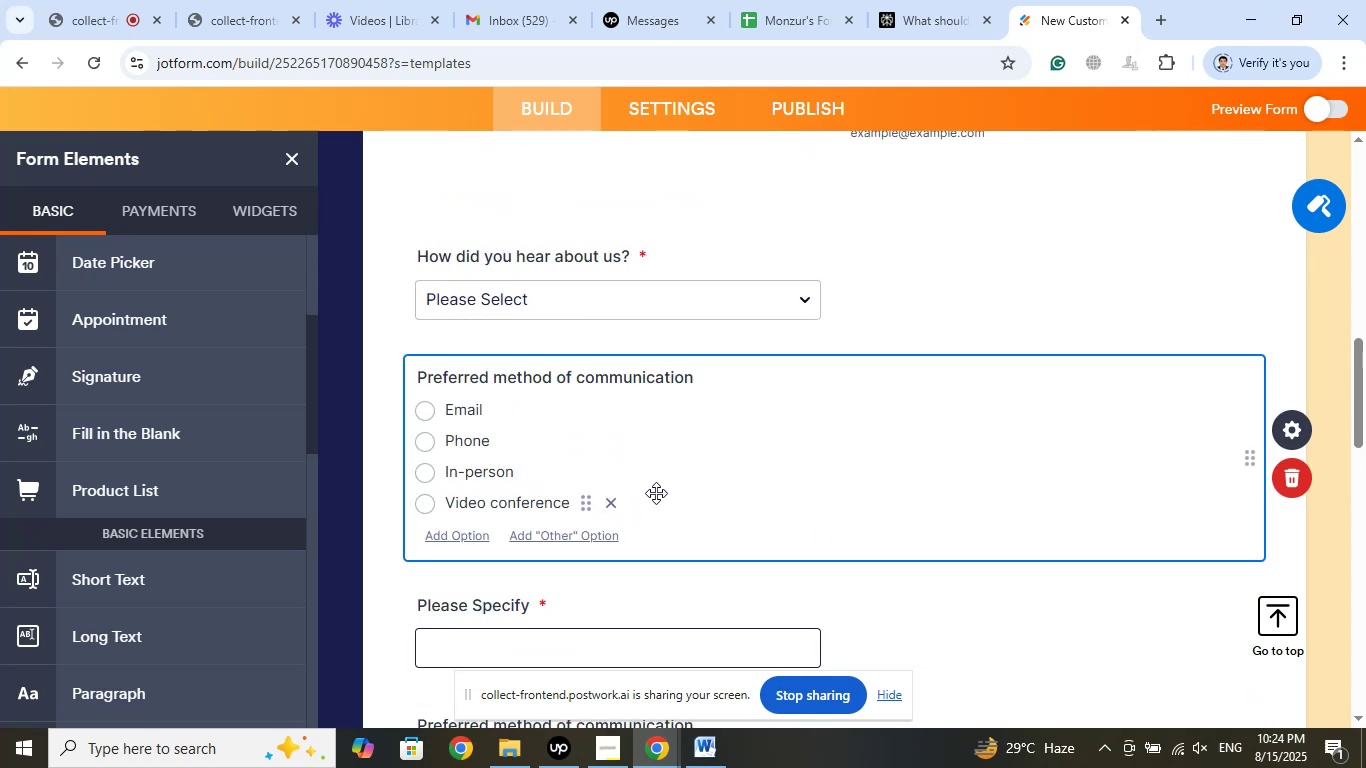 
left_click([832, 433])
 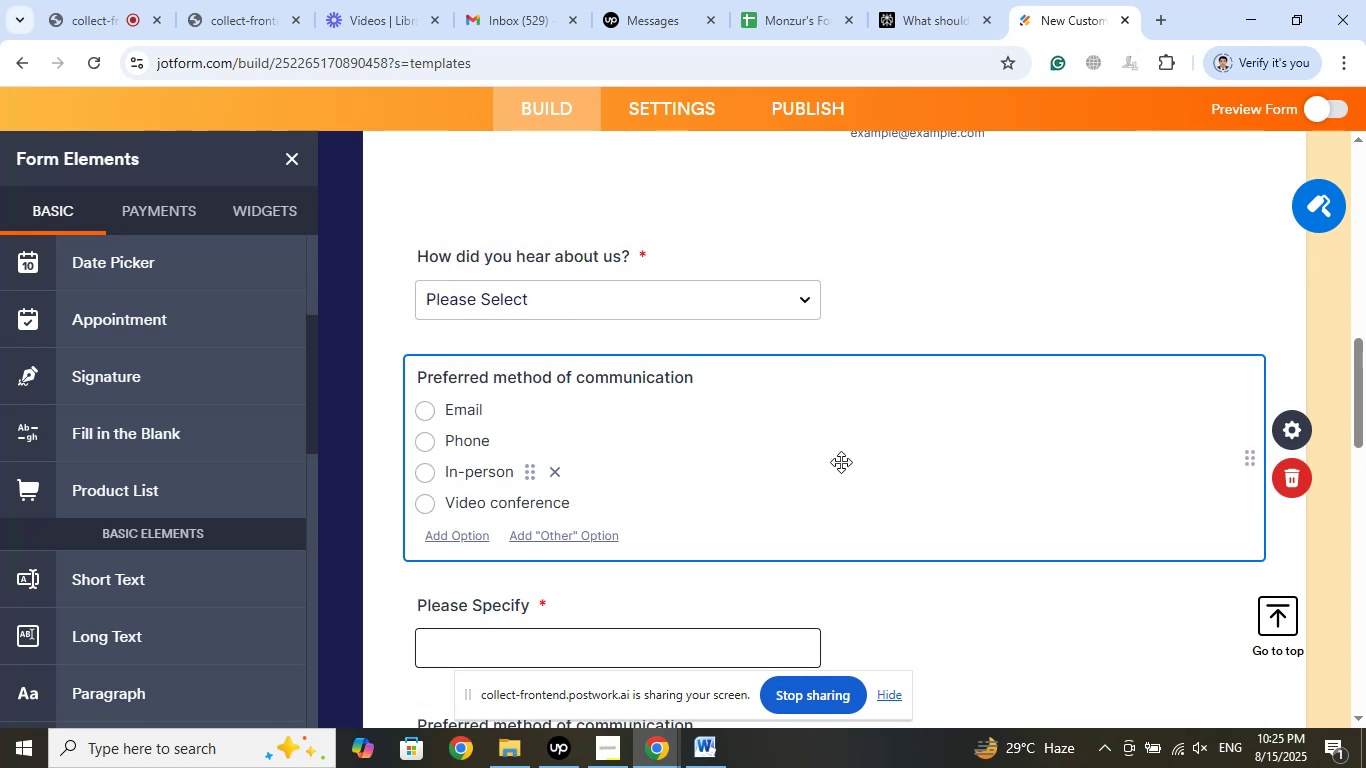 
left_click_drag(start_coordinate=[844, 456], to_coordinate=[842, 546])
 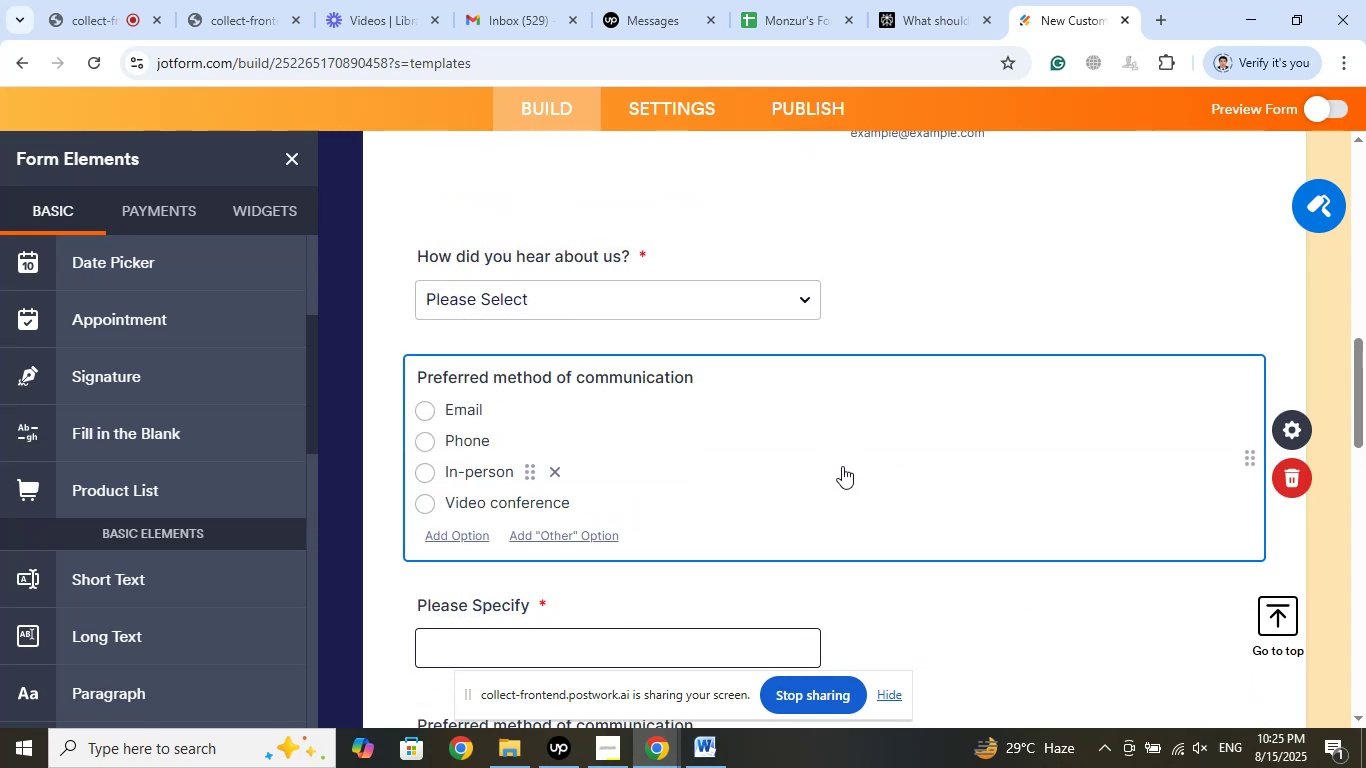 
left_click_drag(start_coordinate=[832, 420], to_coordinate=[757, 287])
 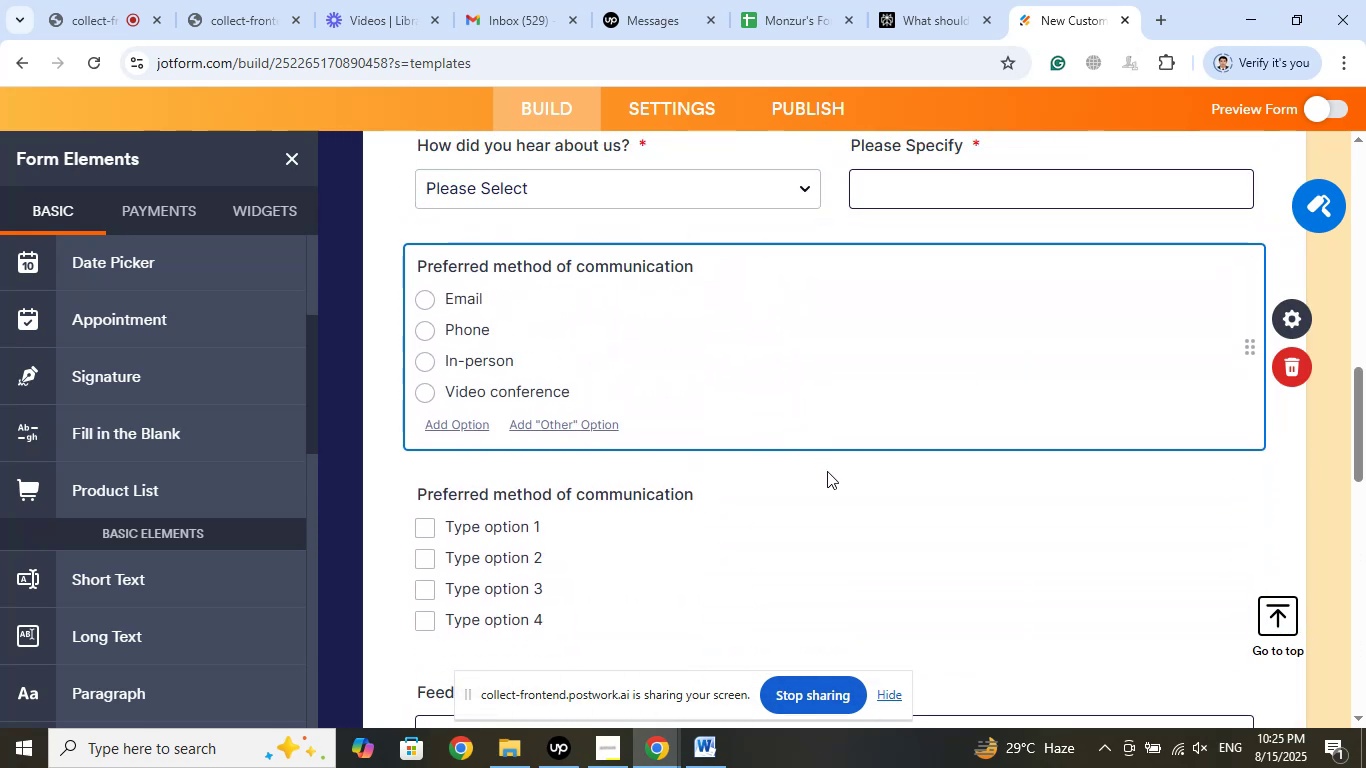 
scroll: coordinate [827, 472], scroll_direction: down, amount: 1.0
 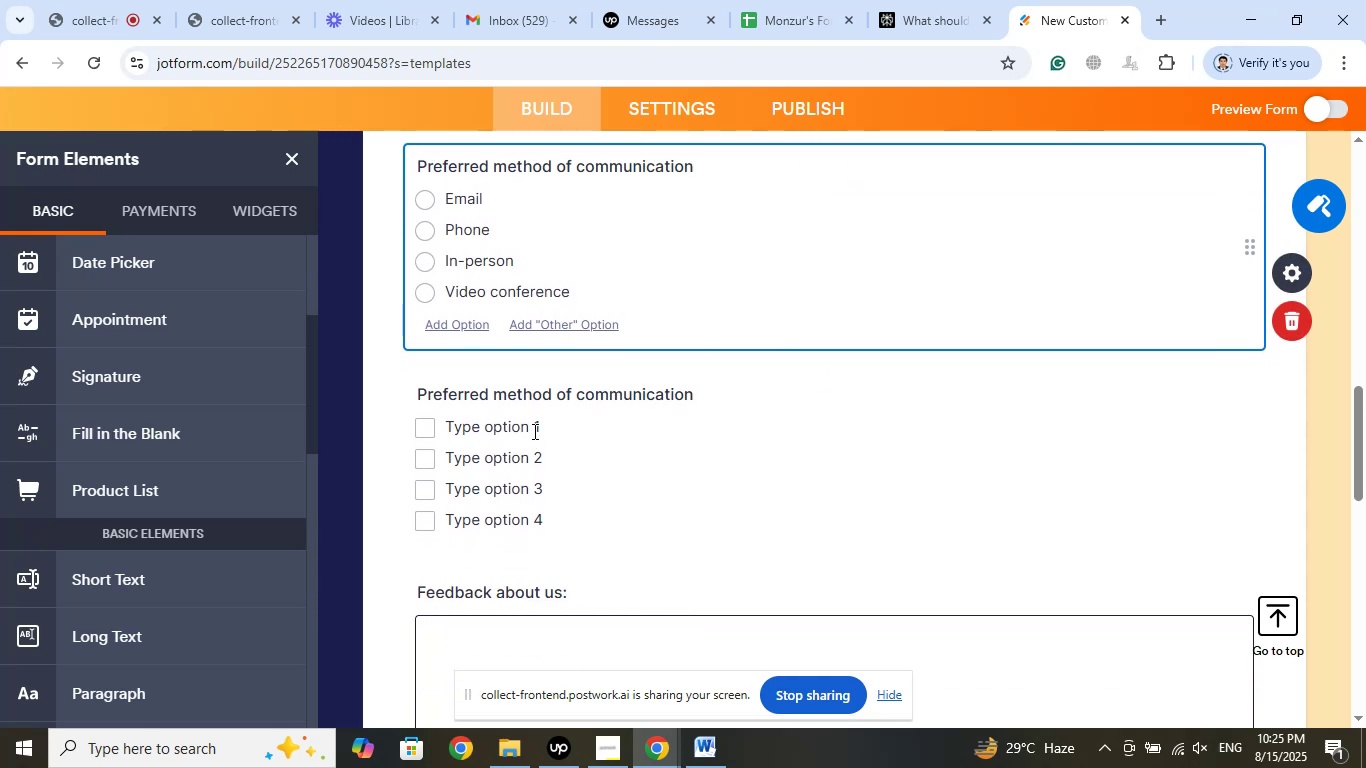 
left_click([522, 427])
 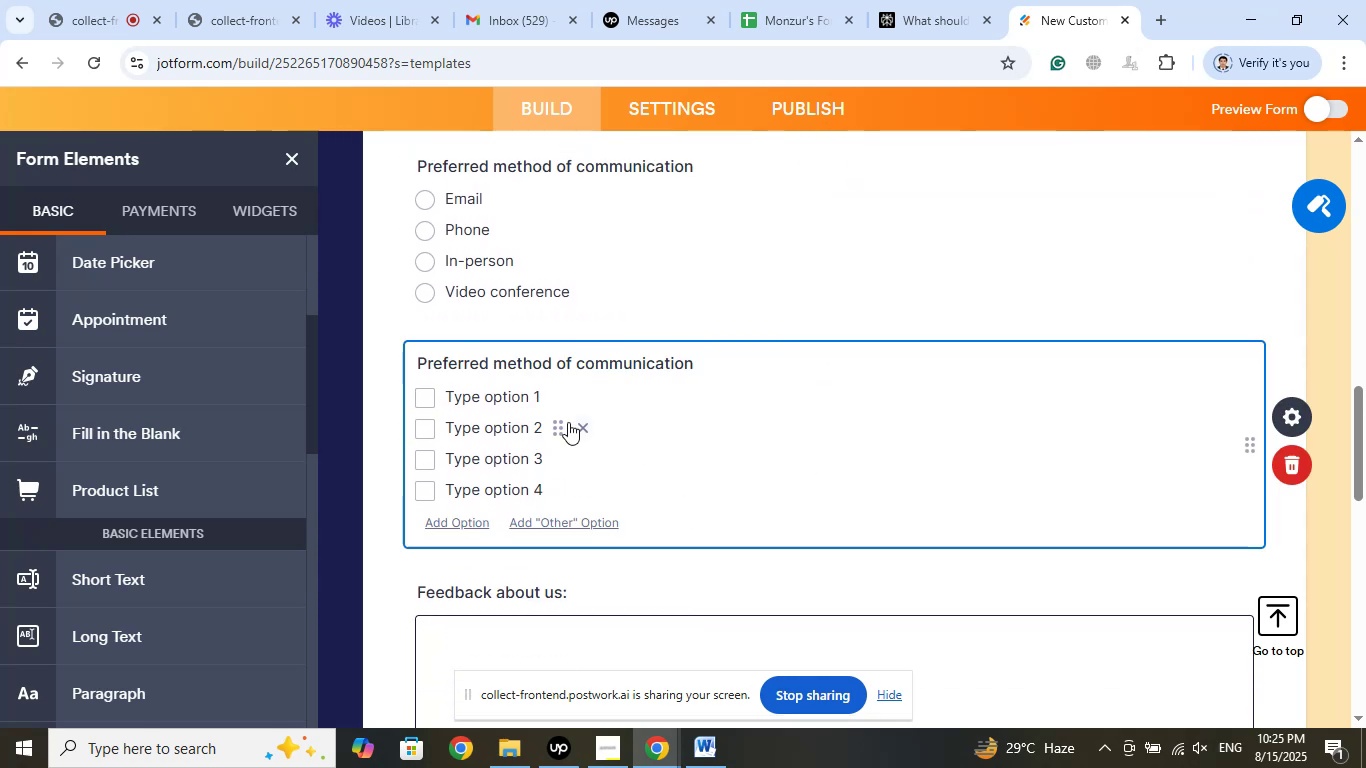 
left_click([513, 399])
 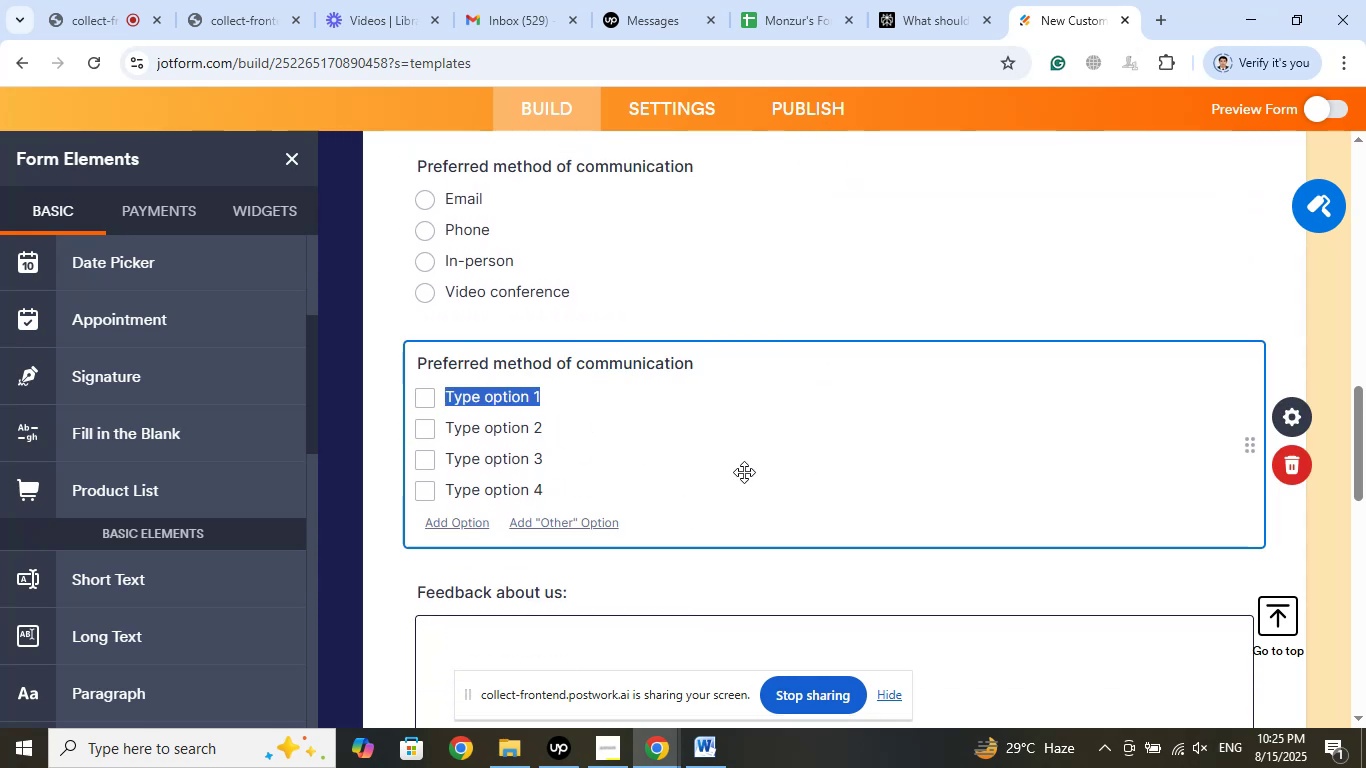 
type(Email)
 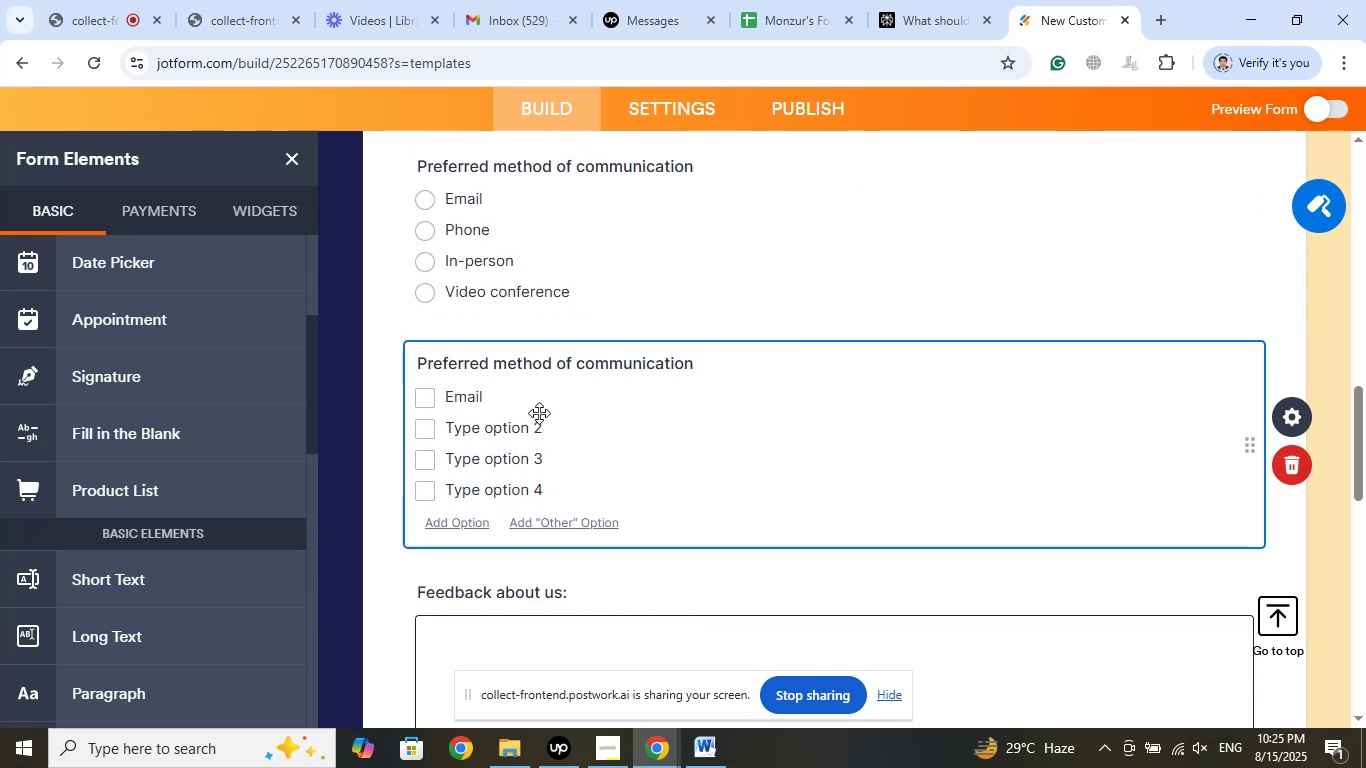 
left_click([522, 431])
 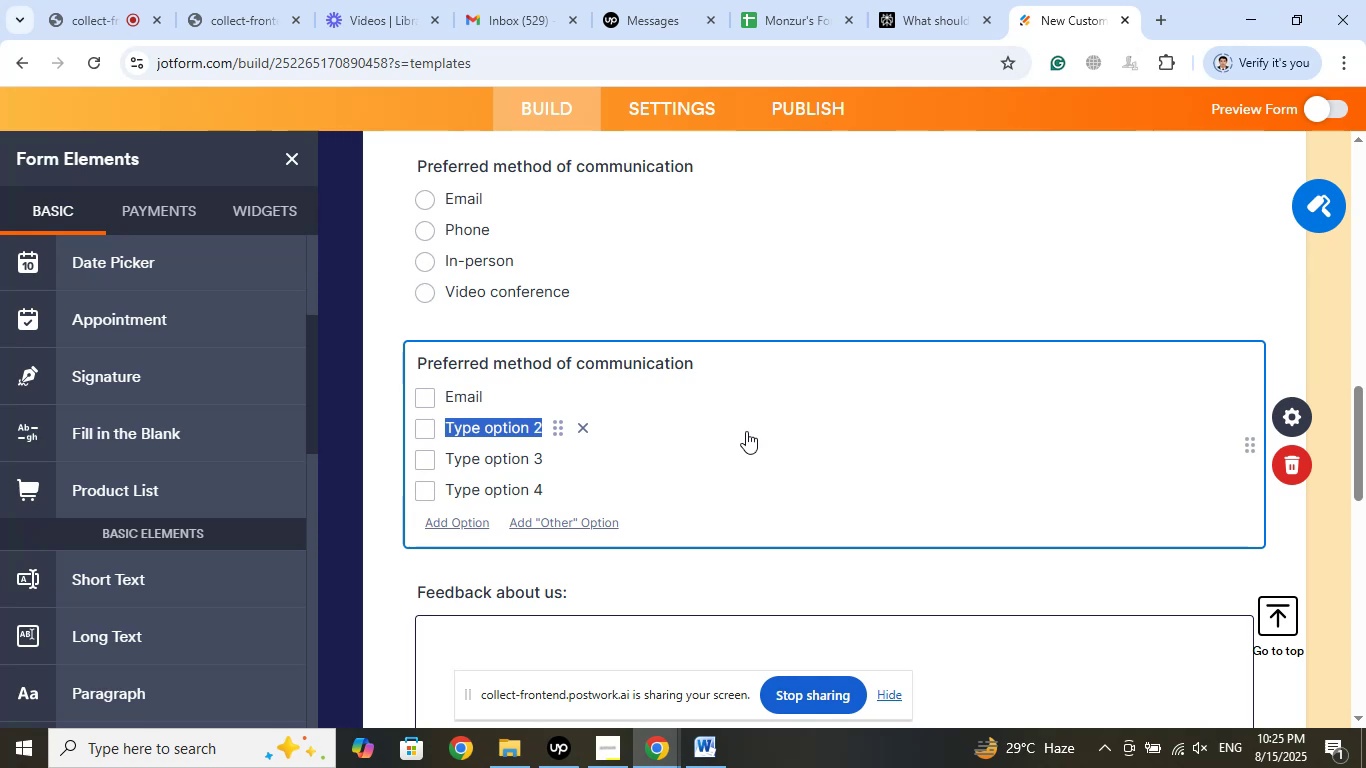 
type(Phone)
 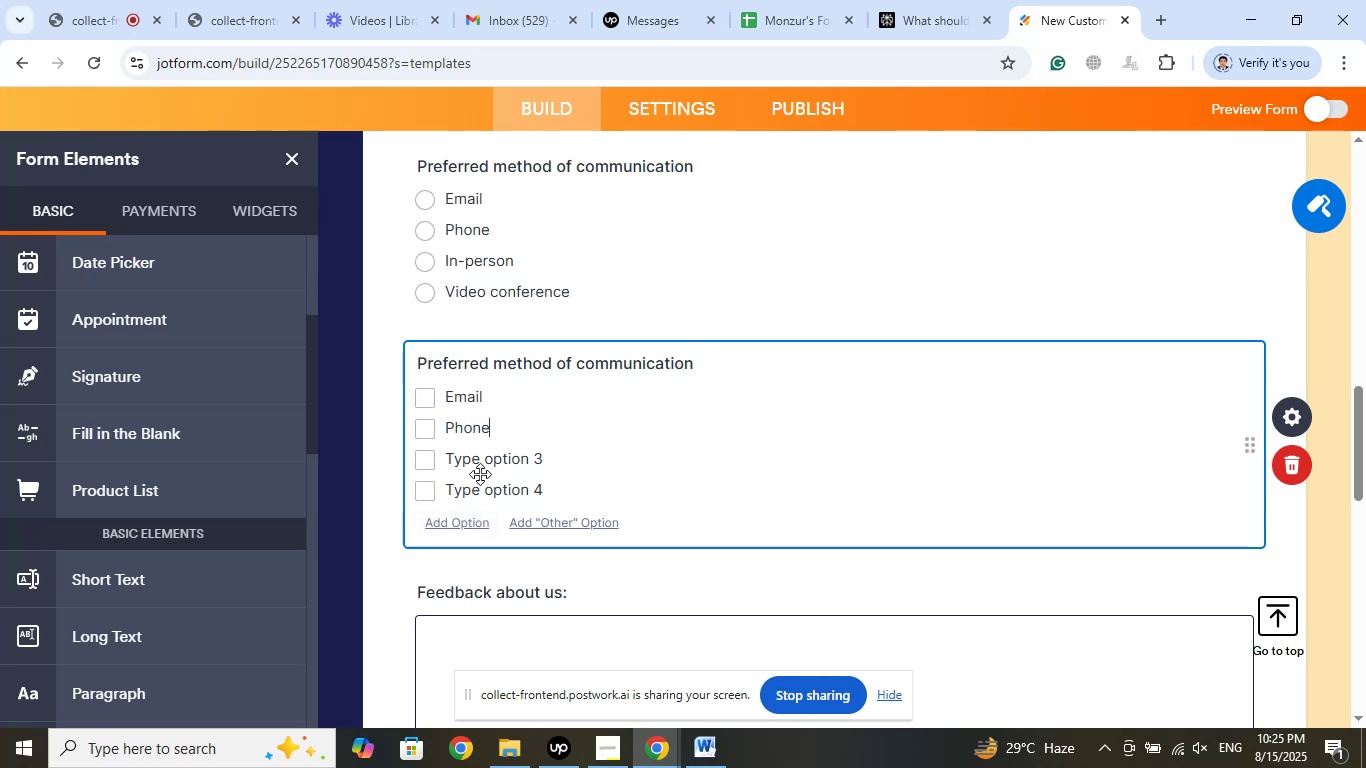 
left_click([481, 466])
 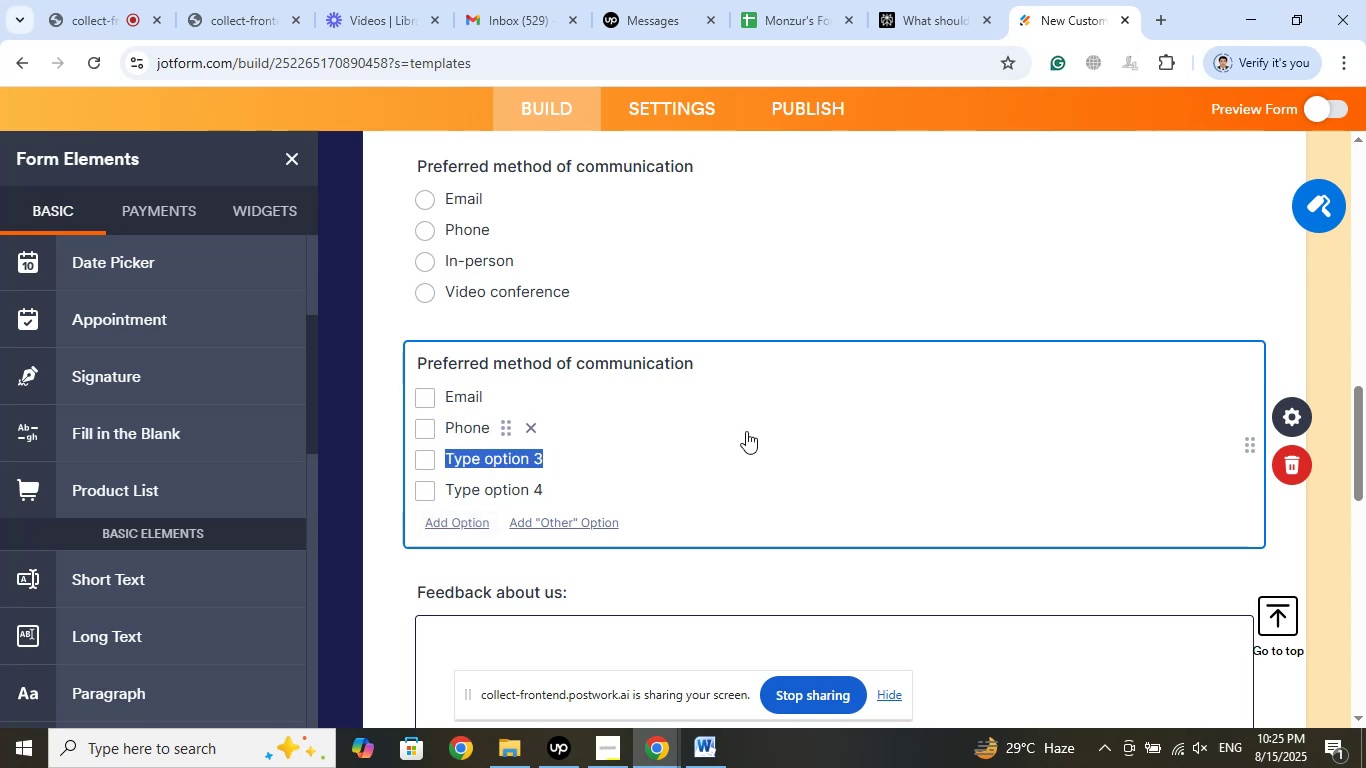 
type(In-person)
 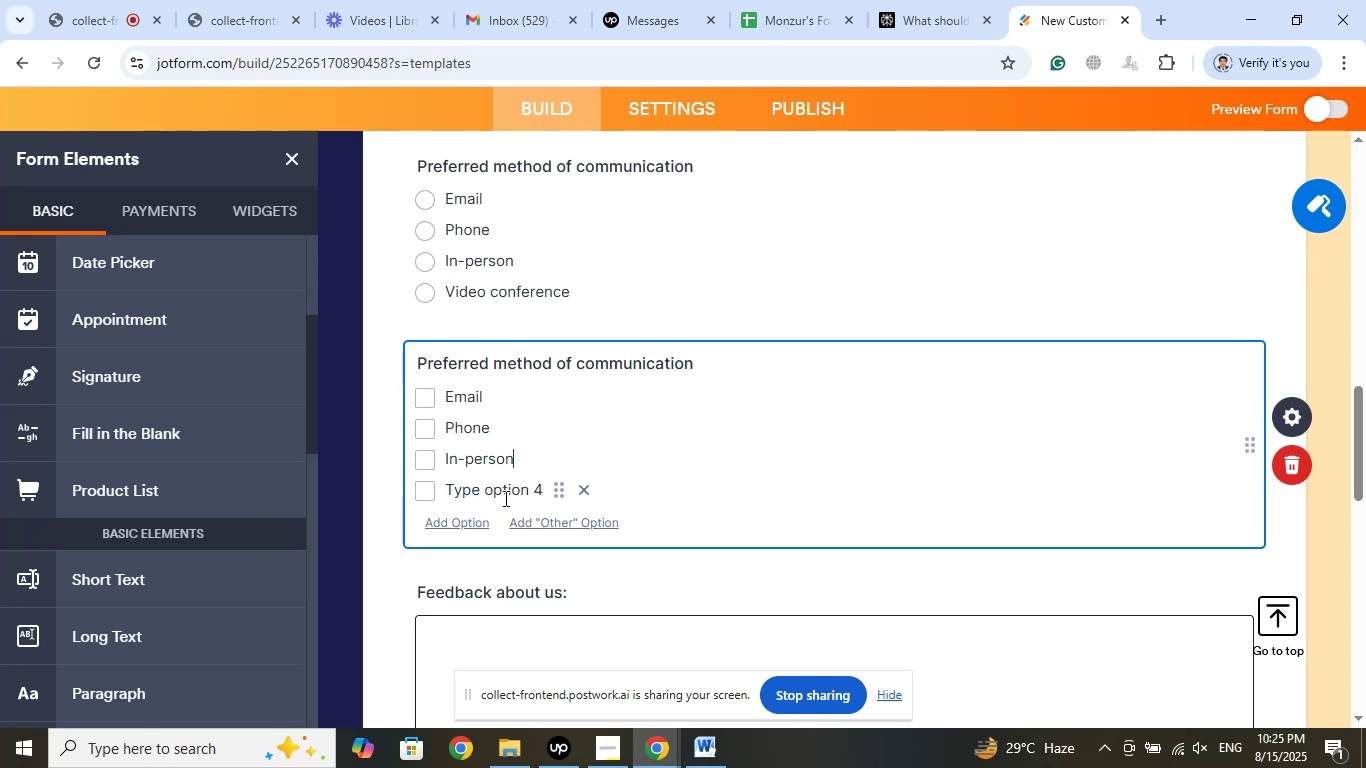 
left_click([502, 492])
 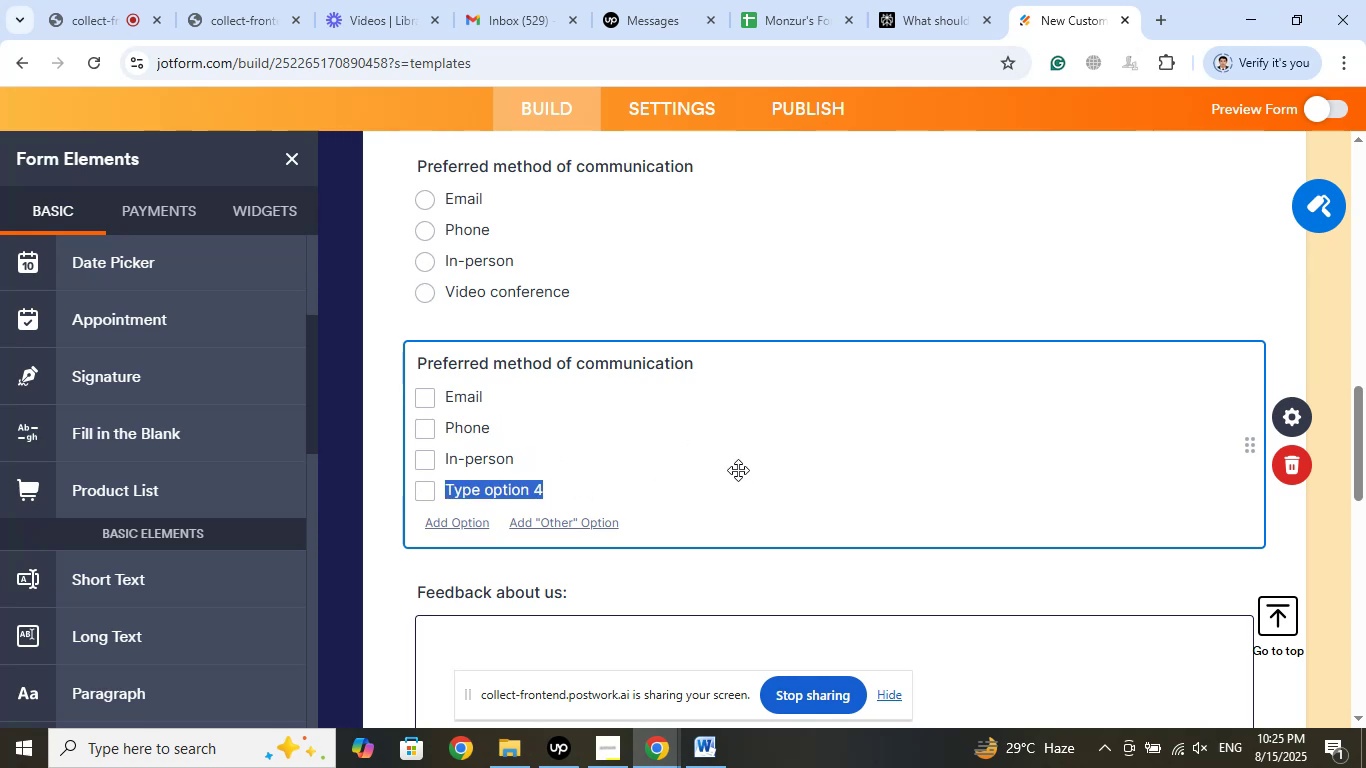 
type(Video conference)
 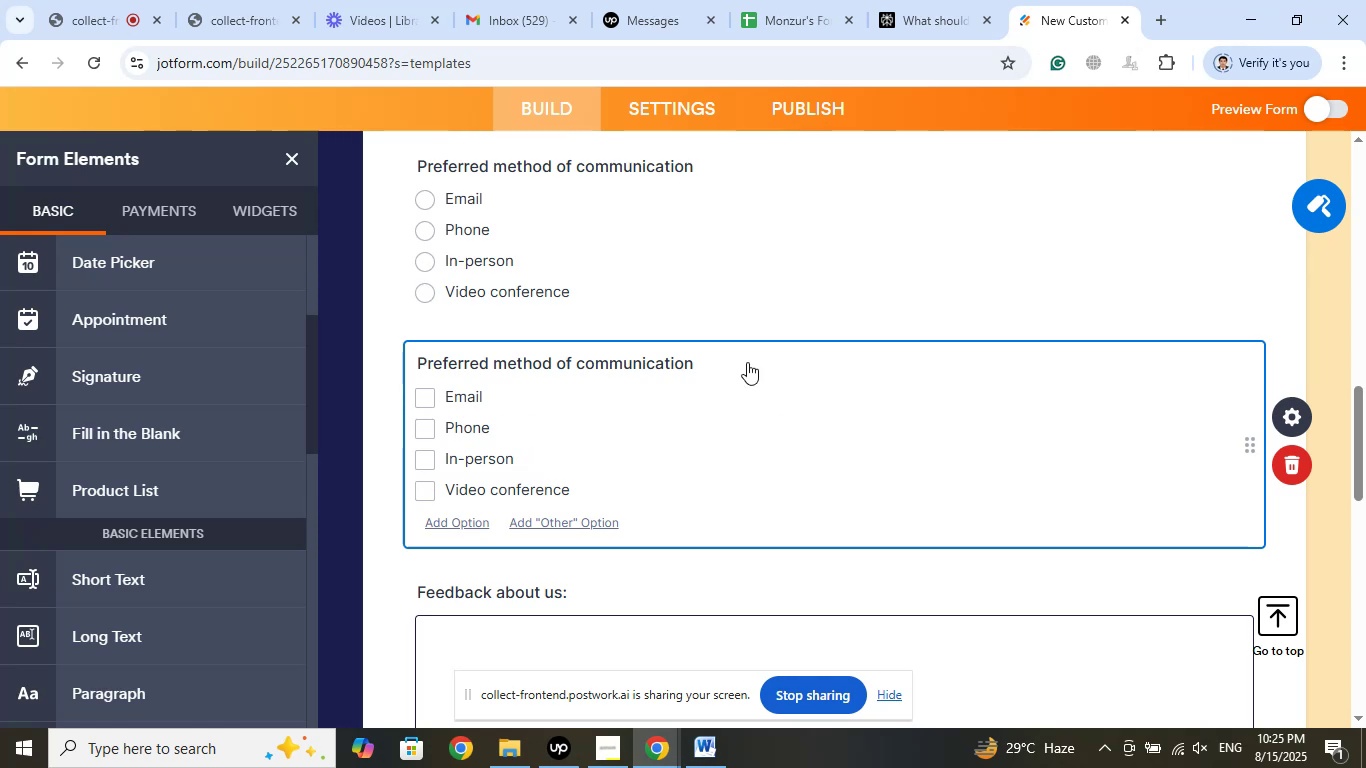 
left_click([616, 218])
 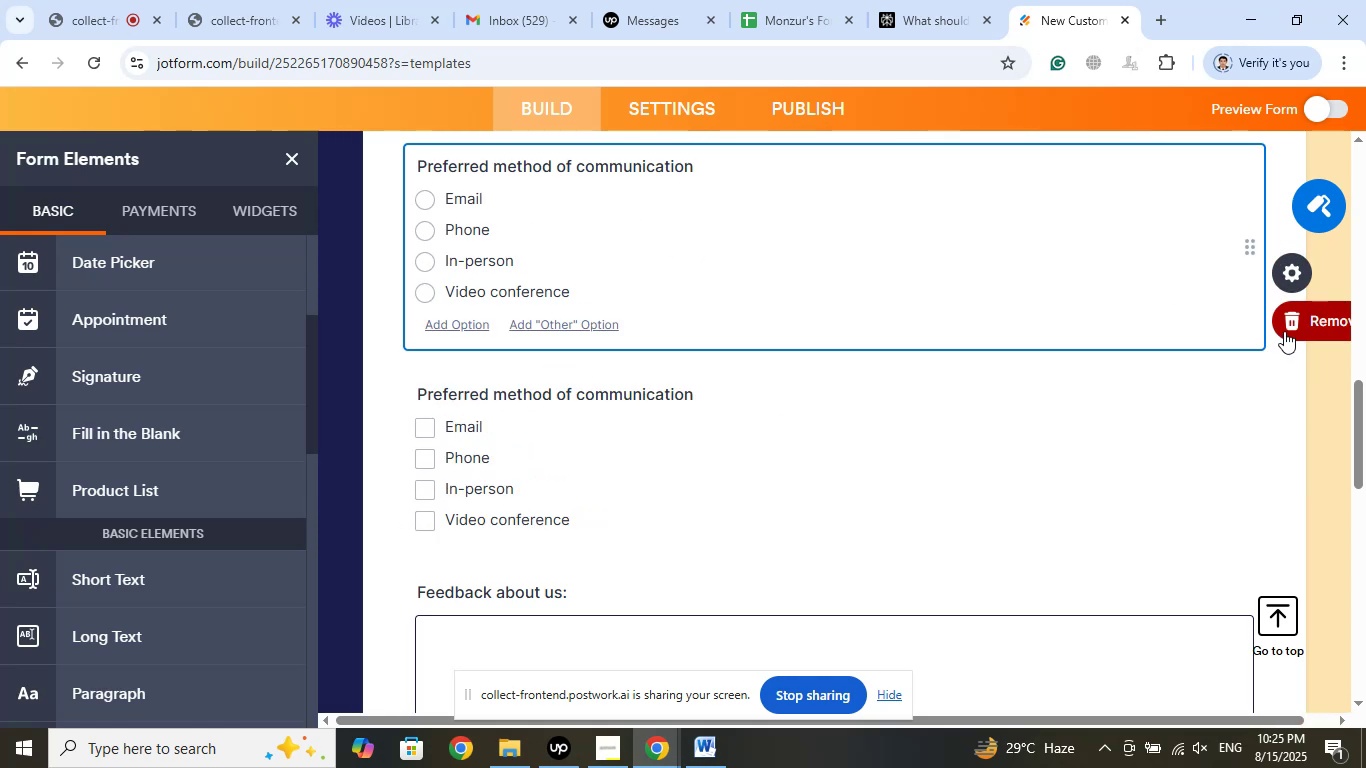 
left_click([1284, 331])
 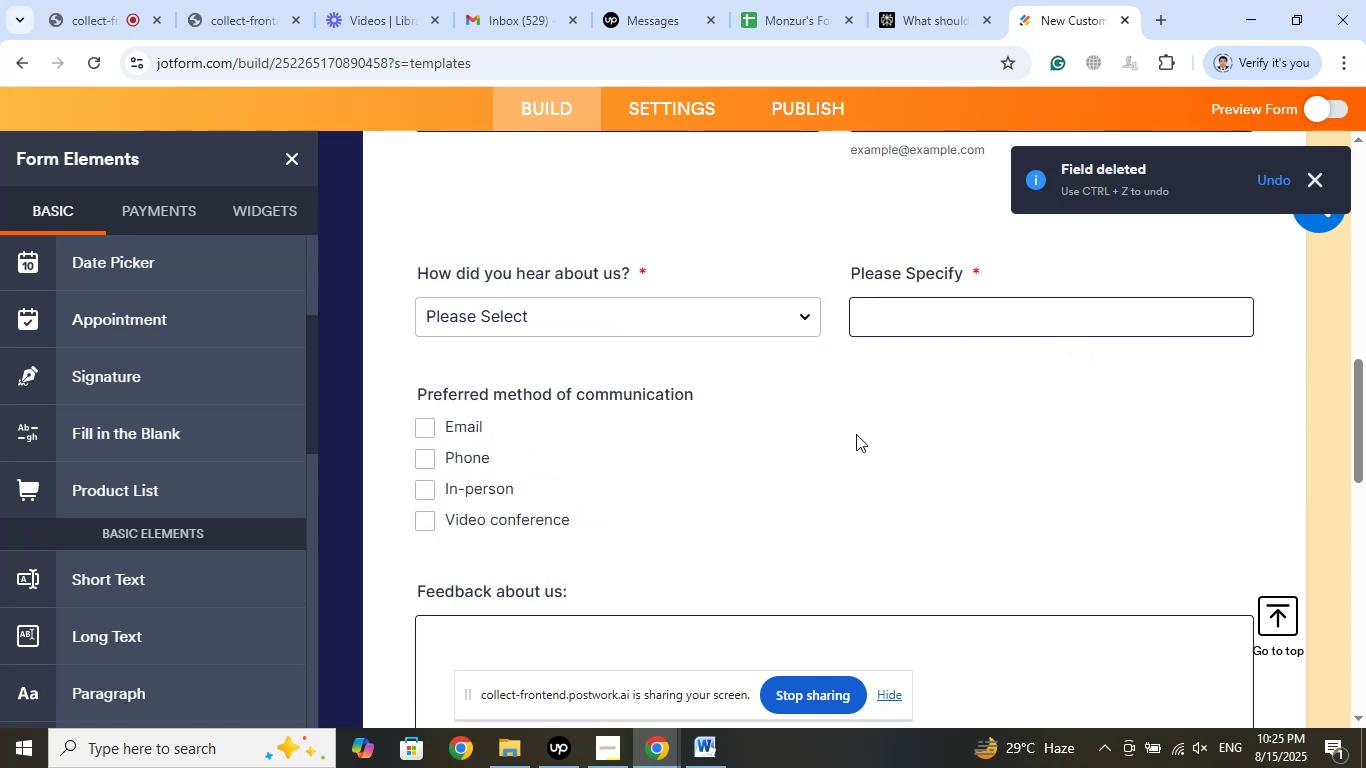 
scroll: coordinate [856, 433], scroll_direction: up, amount: 10.0
 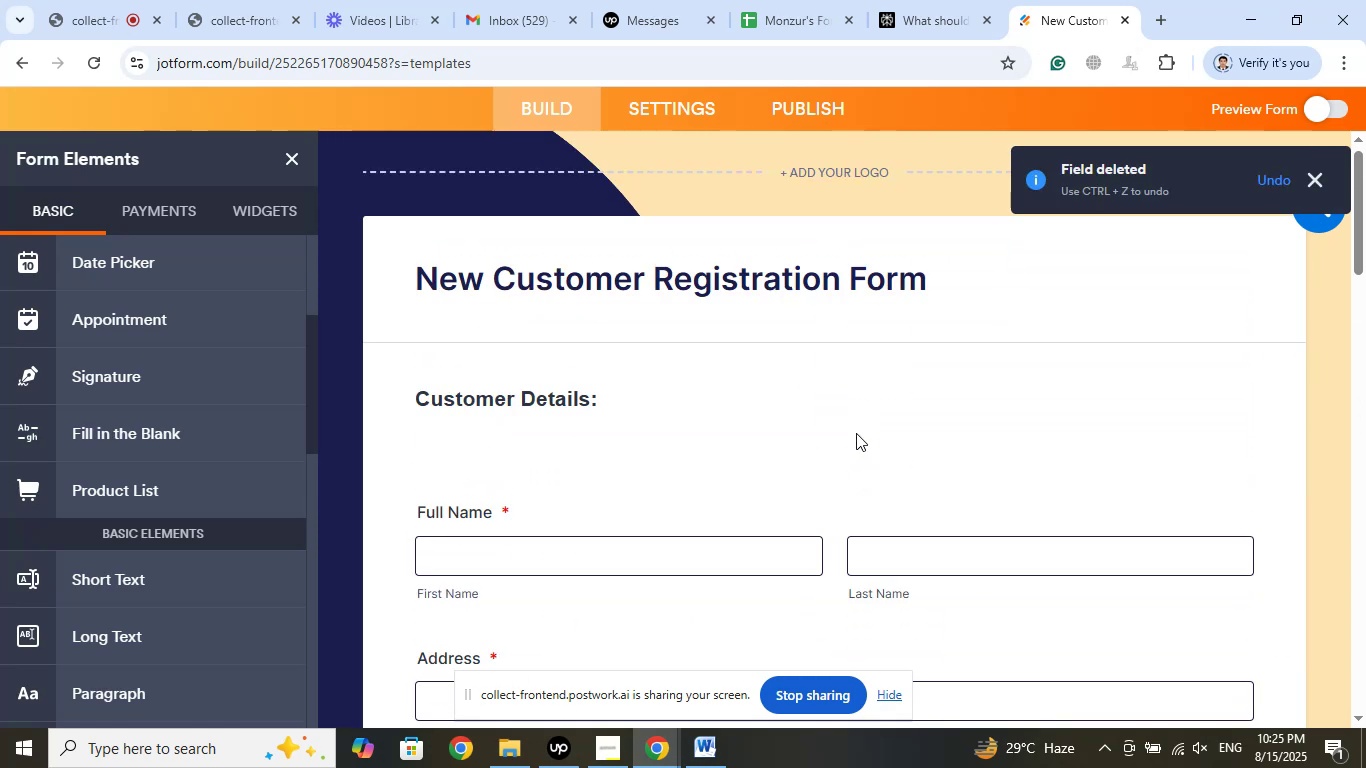 
scroll: coordinate [852, 441], scroll_direction: down, amount: 13.0
 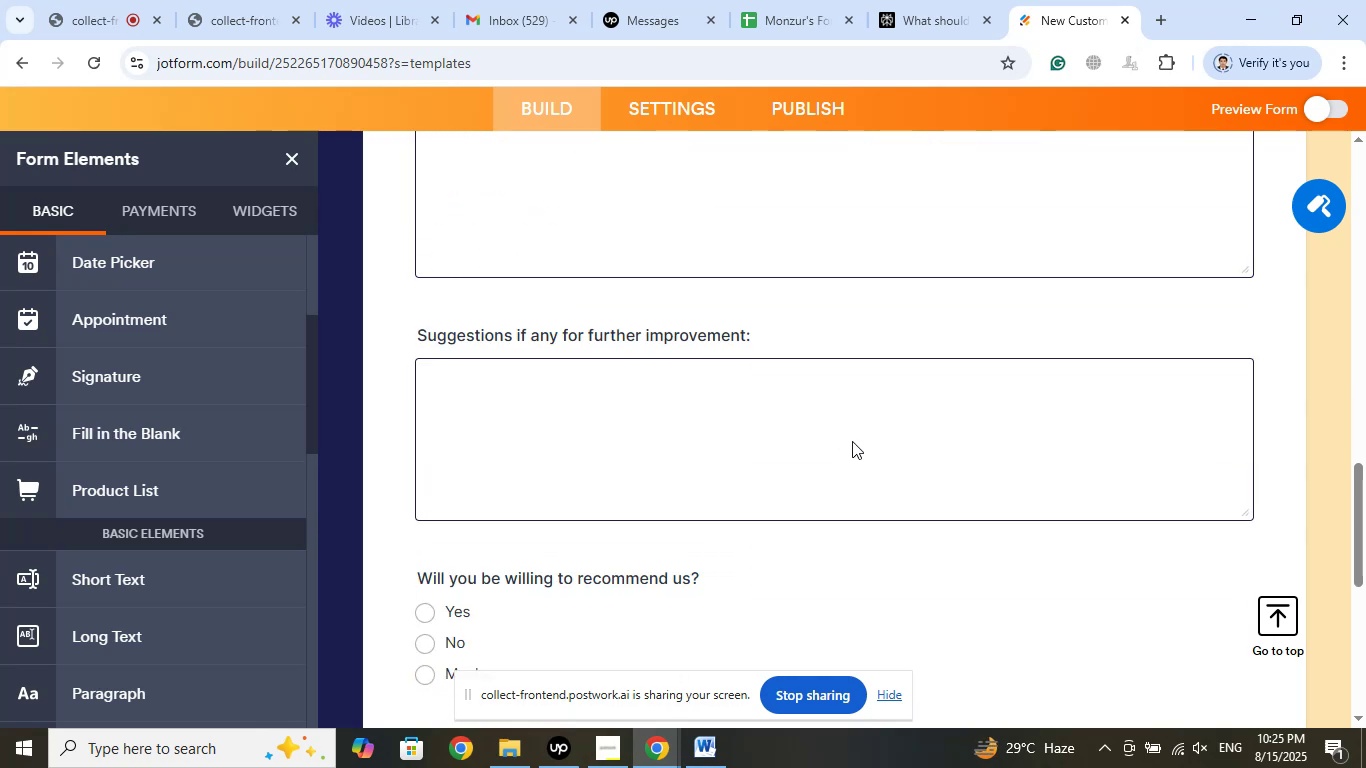 
left_click([852, 441])
 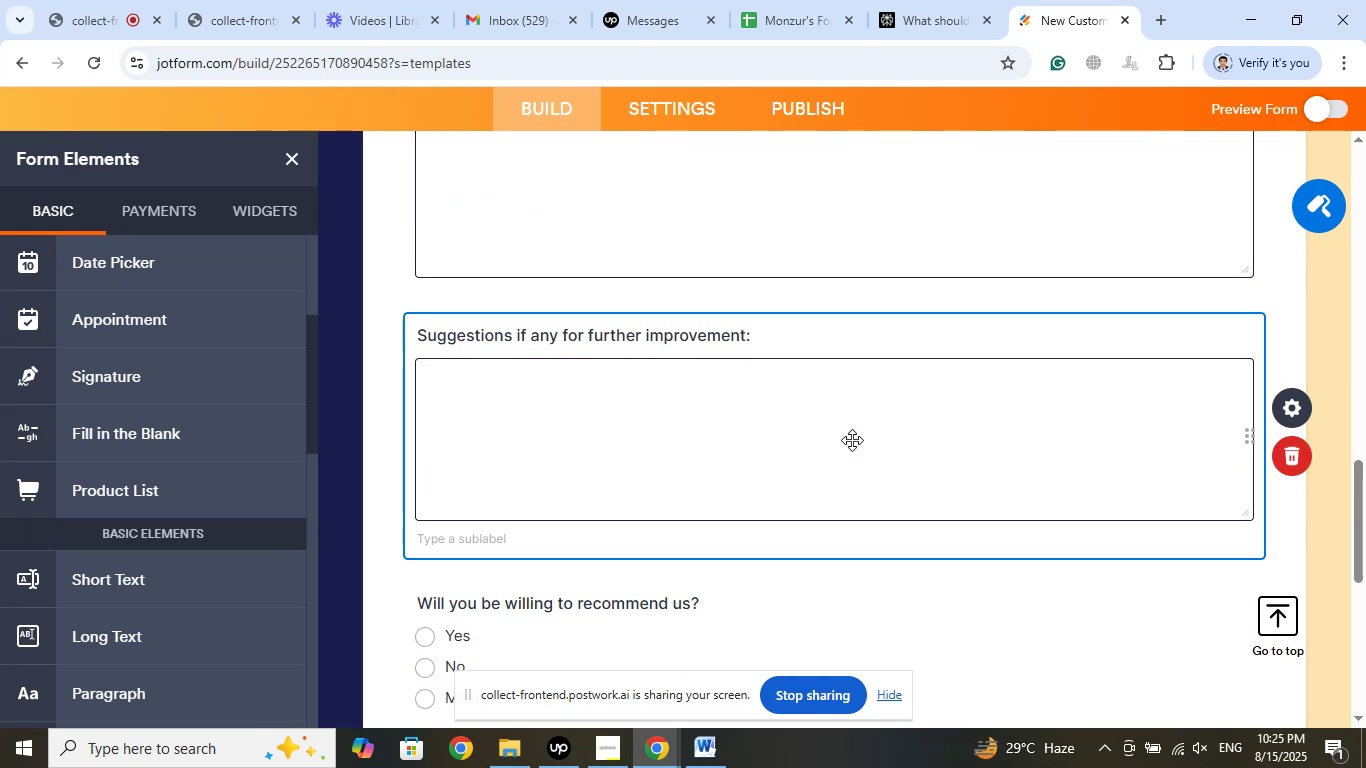 
scroll: coordinate [852, 440], scroll_direction: down, amount: 4.0
 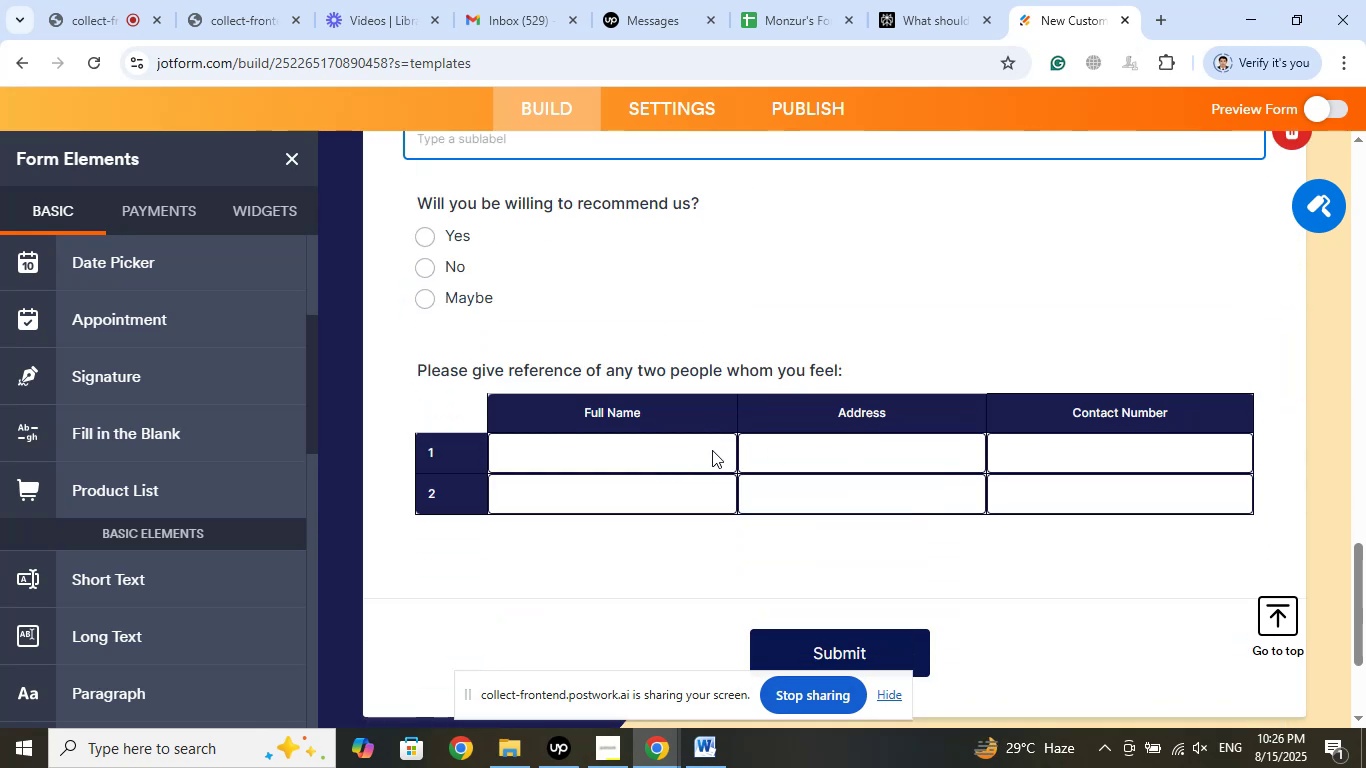 
left_click([695, 450])
 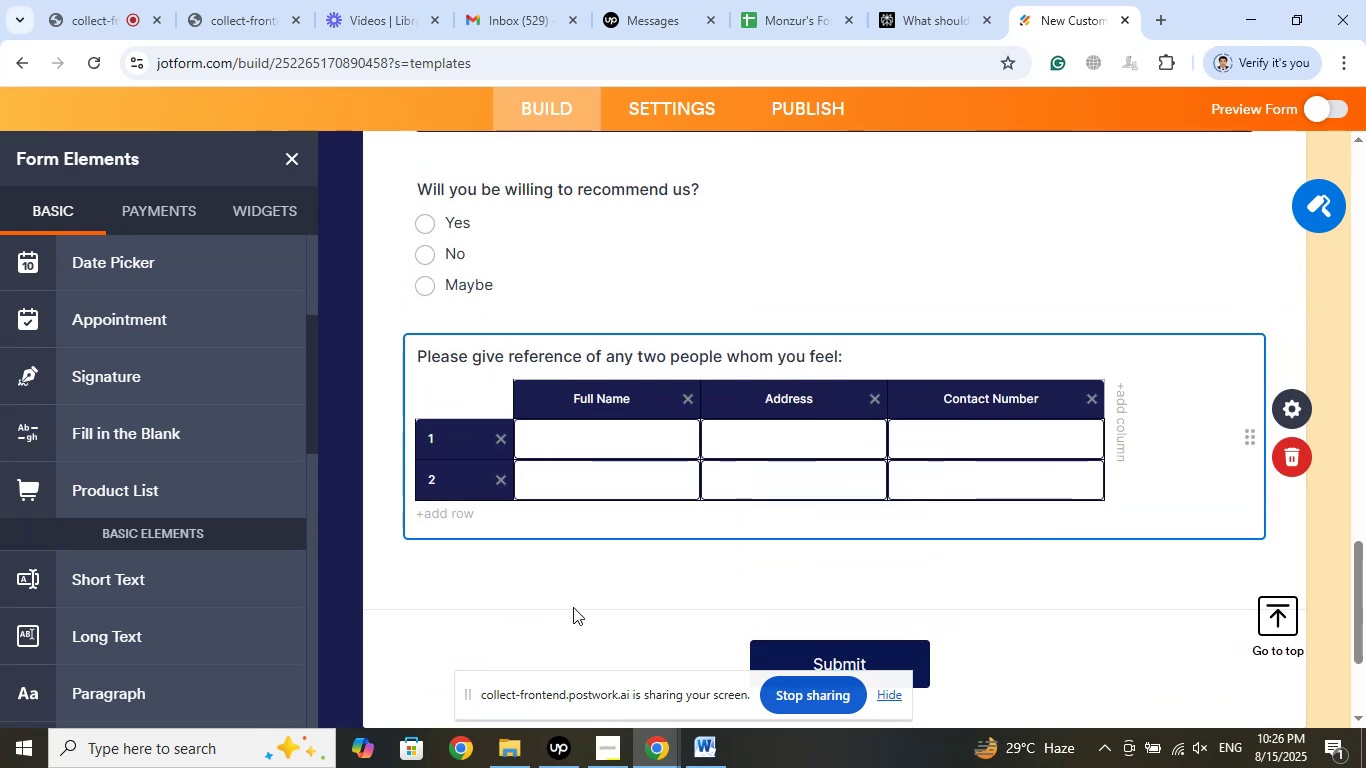 
left_click([561, 615])
 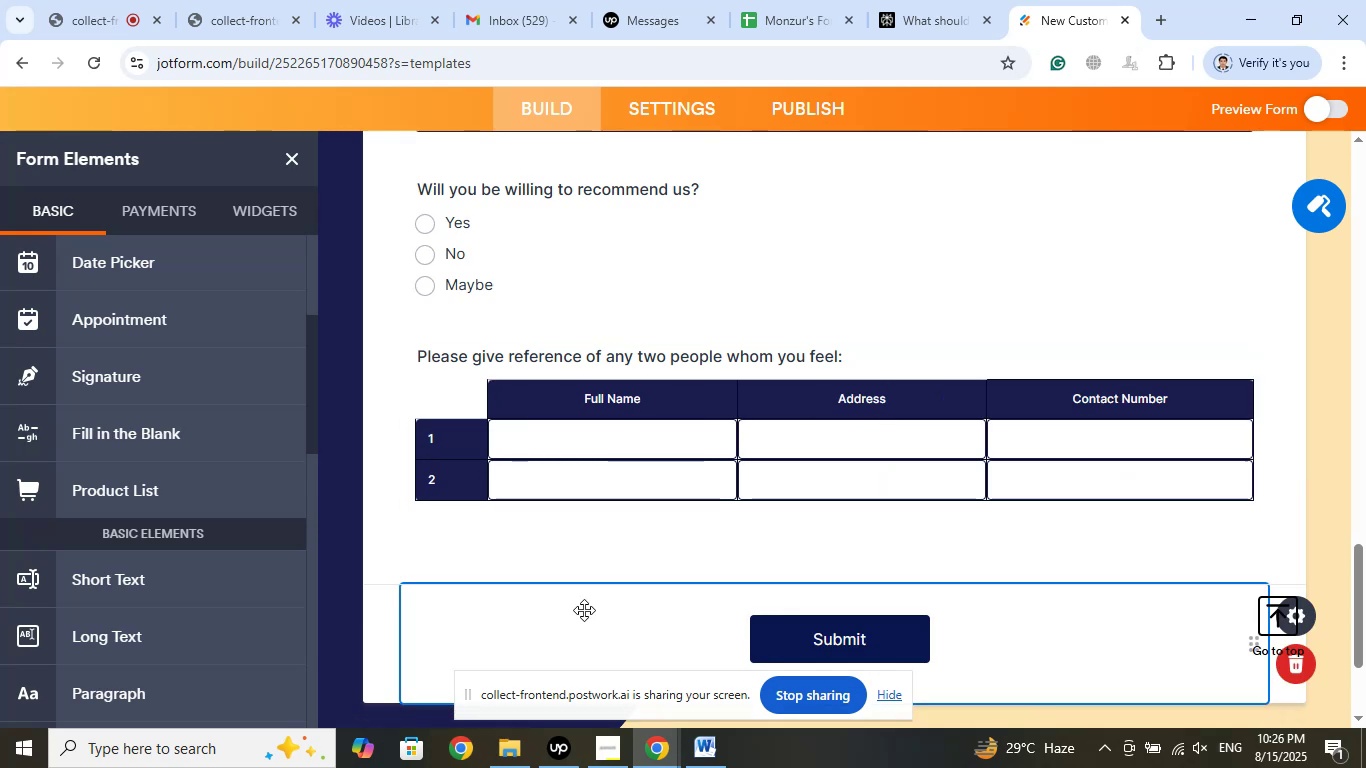 
scroll: coordinate [734, 579], scroll_direction: down, amount: 3.0
 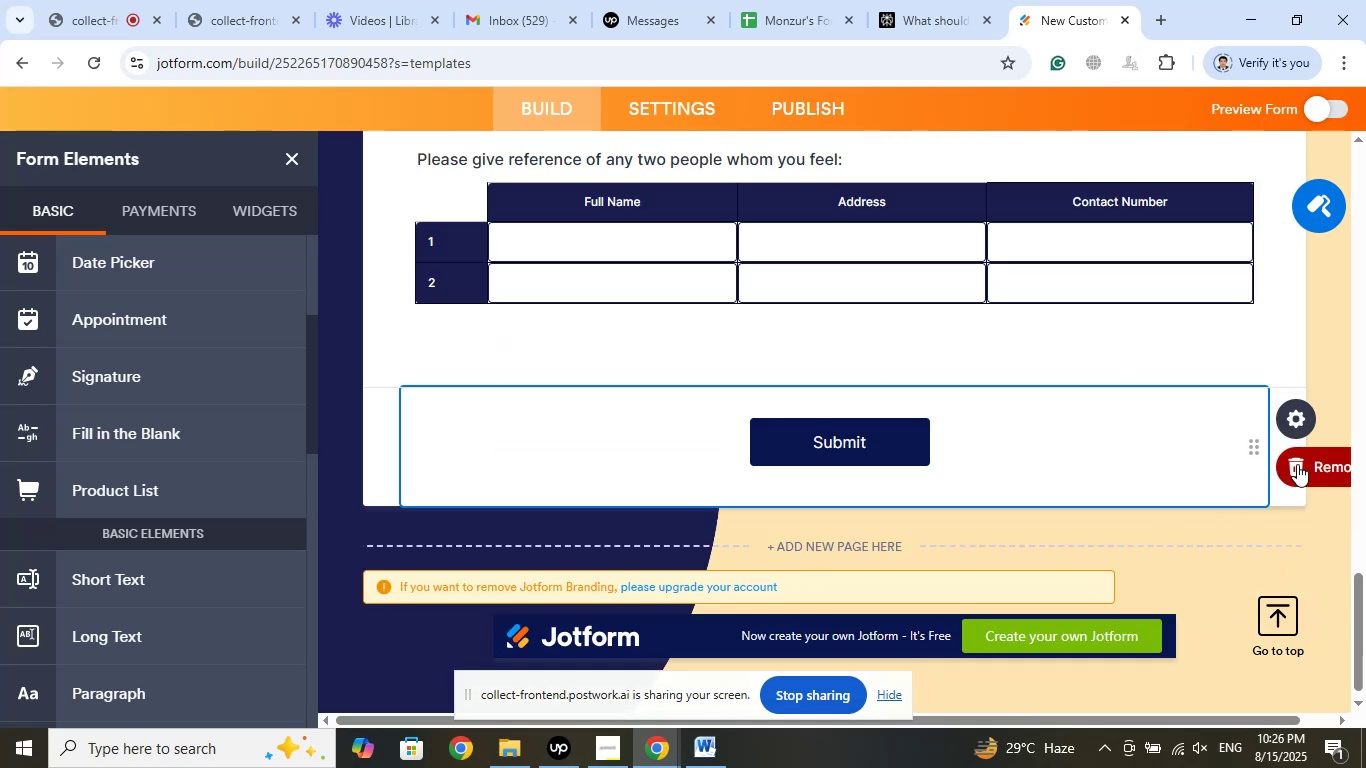 
left_click([1300, 467])
 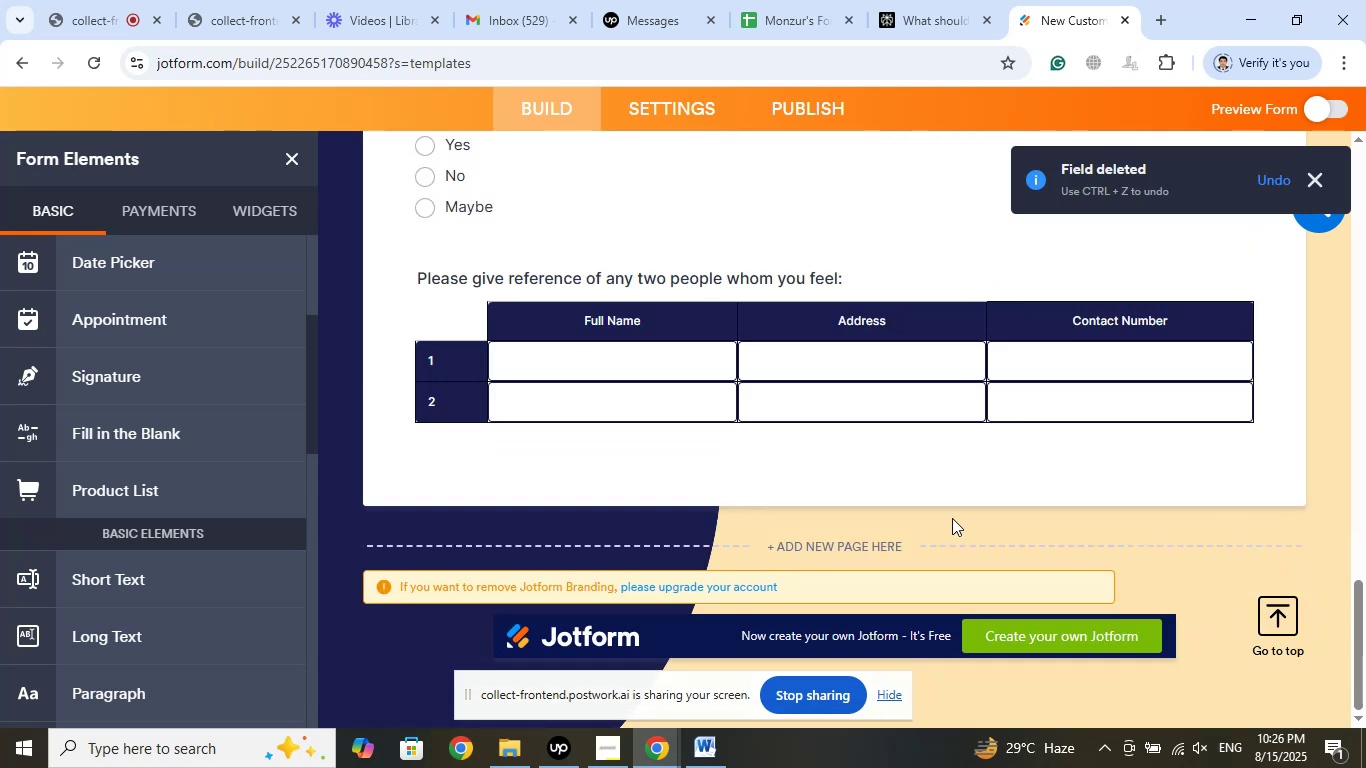 
scroll: coordinate [952, 518], scroll_direction: up, amount: 2.0
 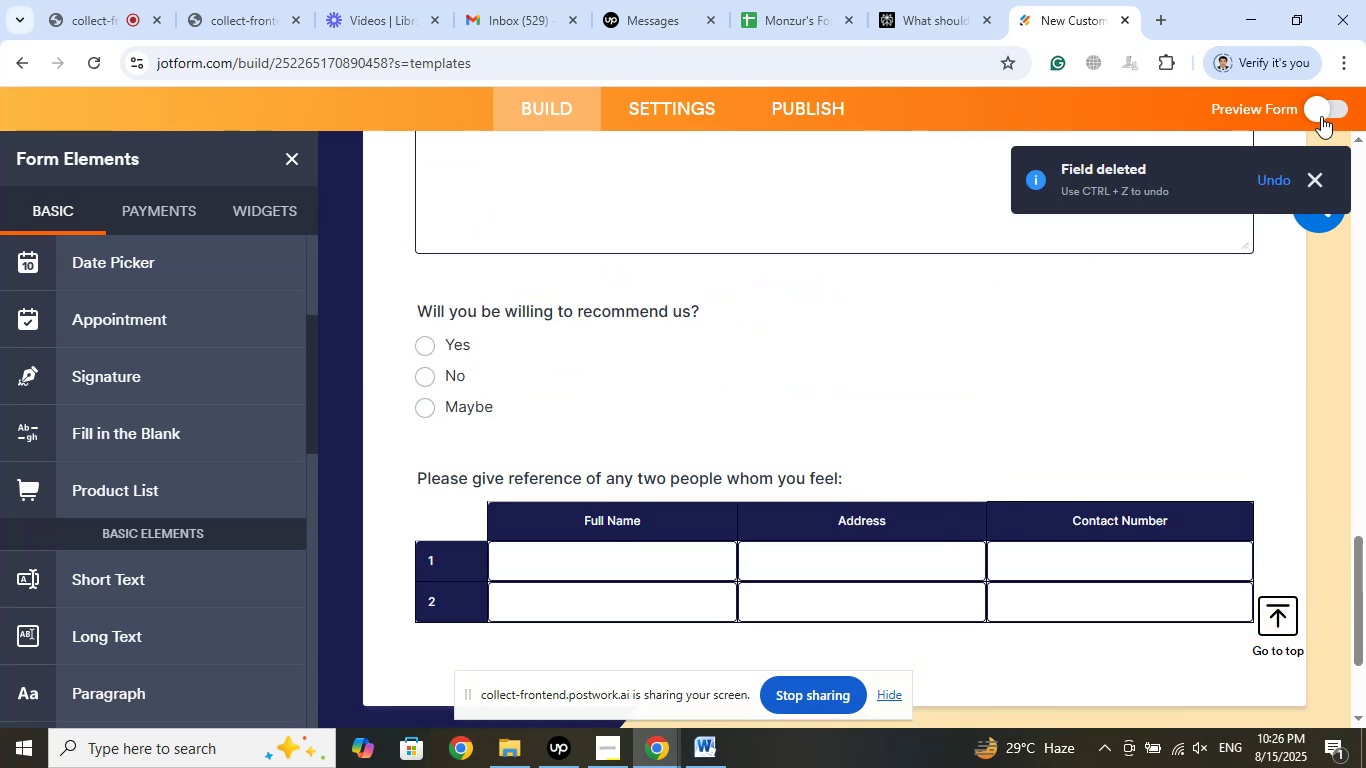 
left_click([1322, 115])
 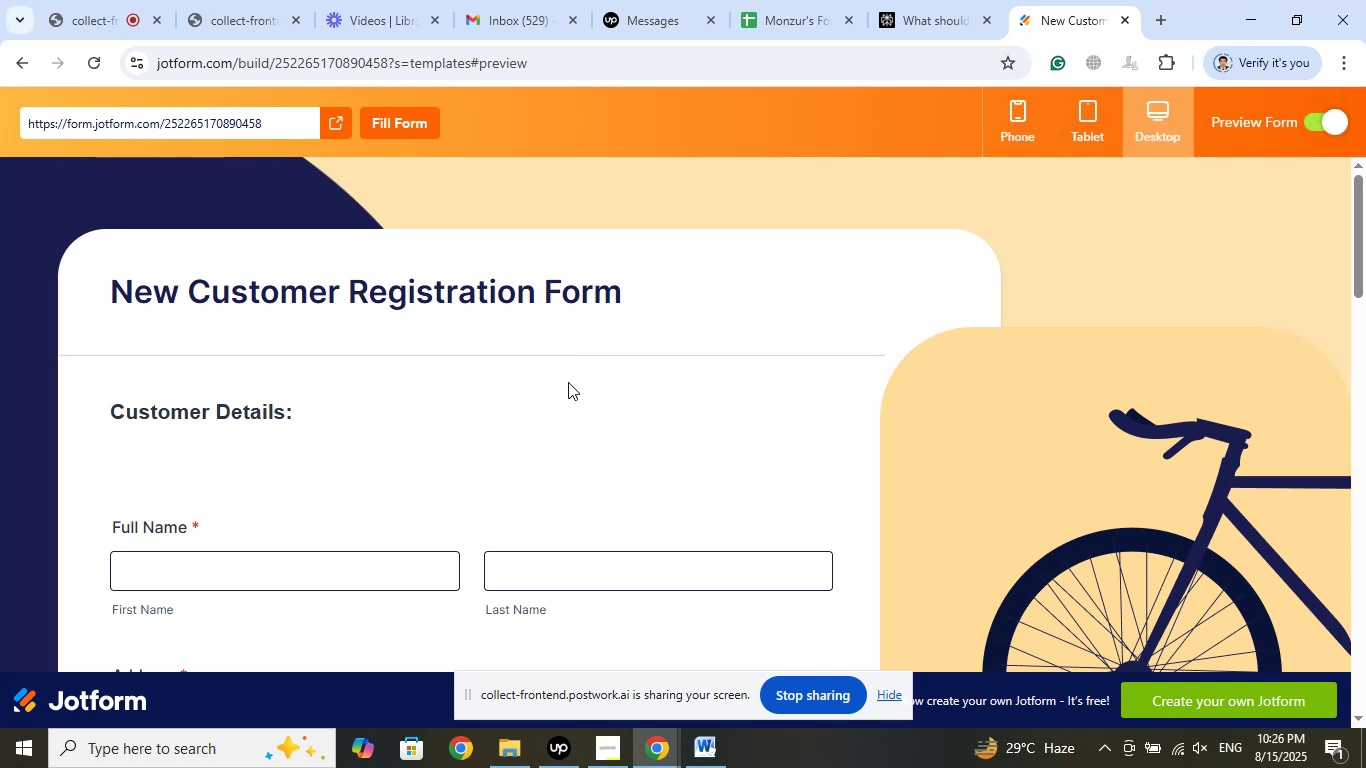 
wait(6.5)
 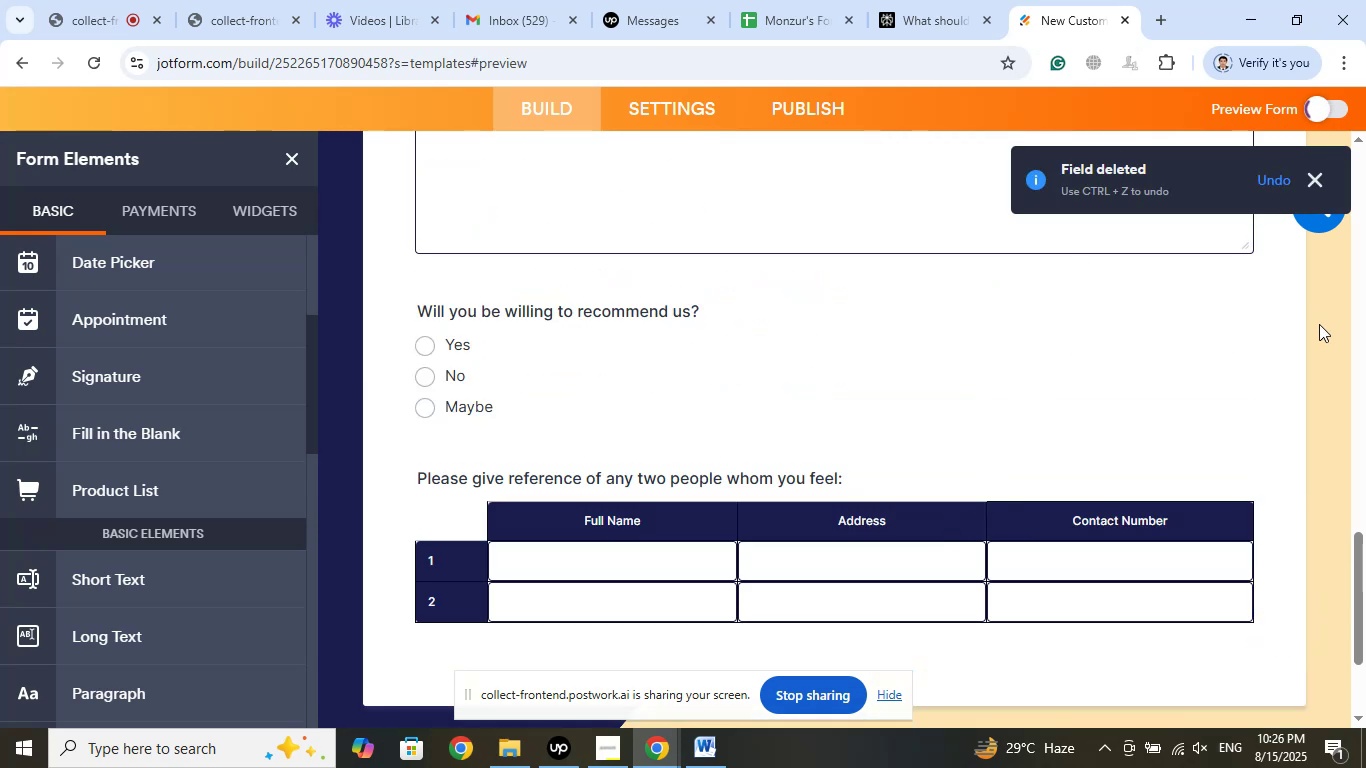 
scroll: coordinate [566, 383], scroll_direction: down, amount: 7.0
 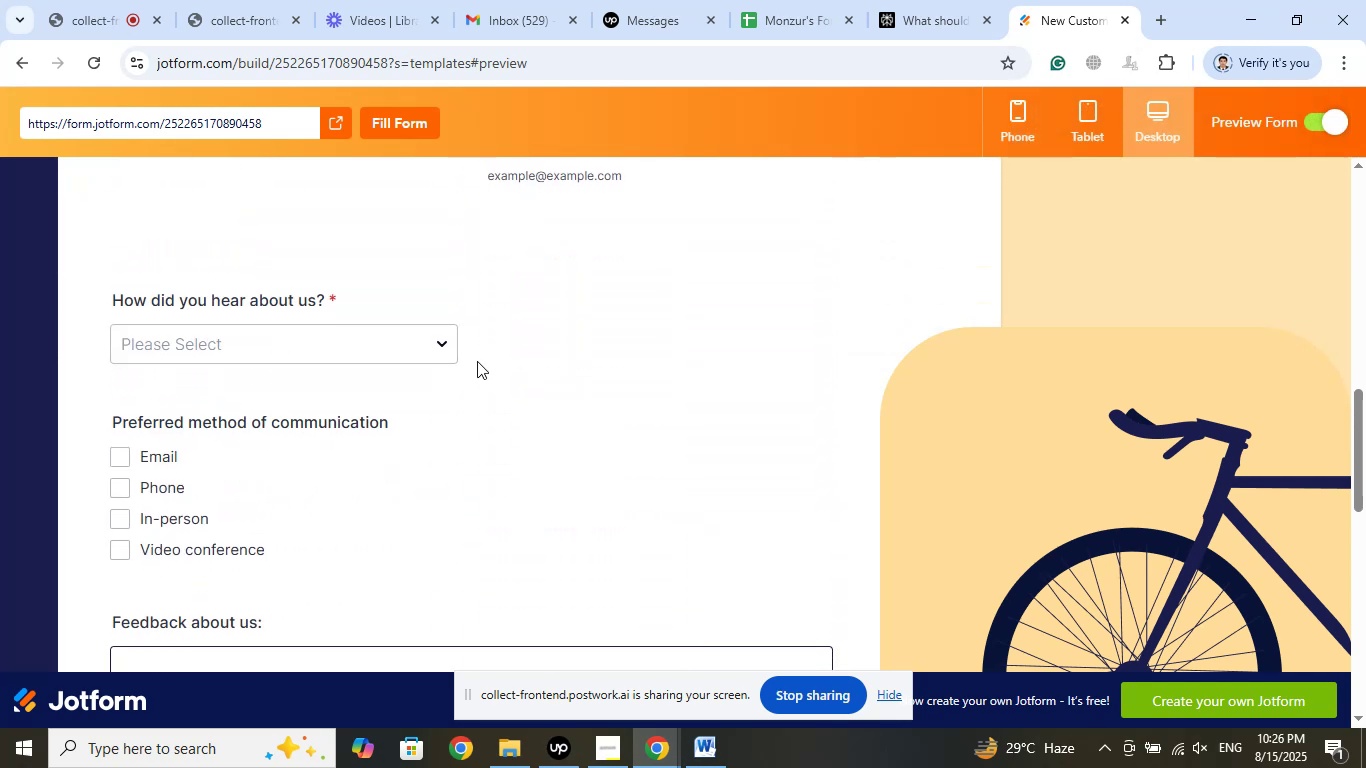 
left_click([437, 340])
 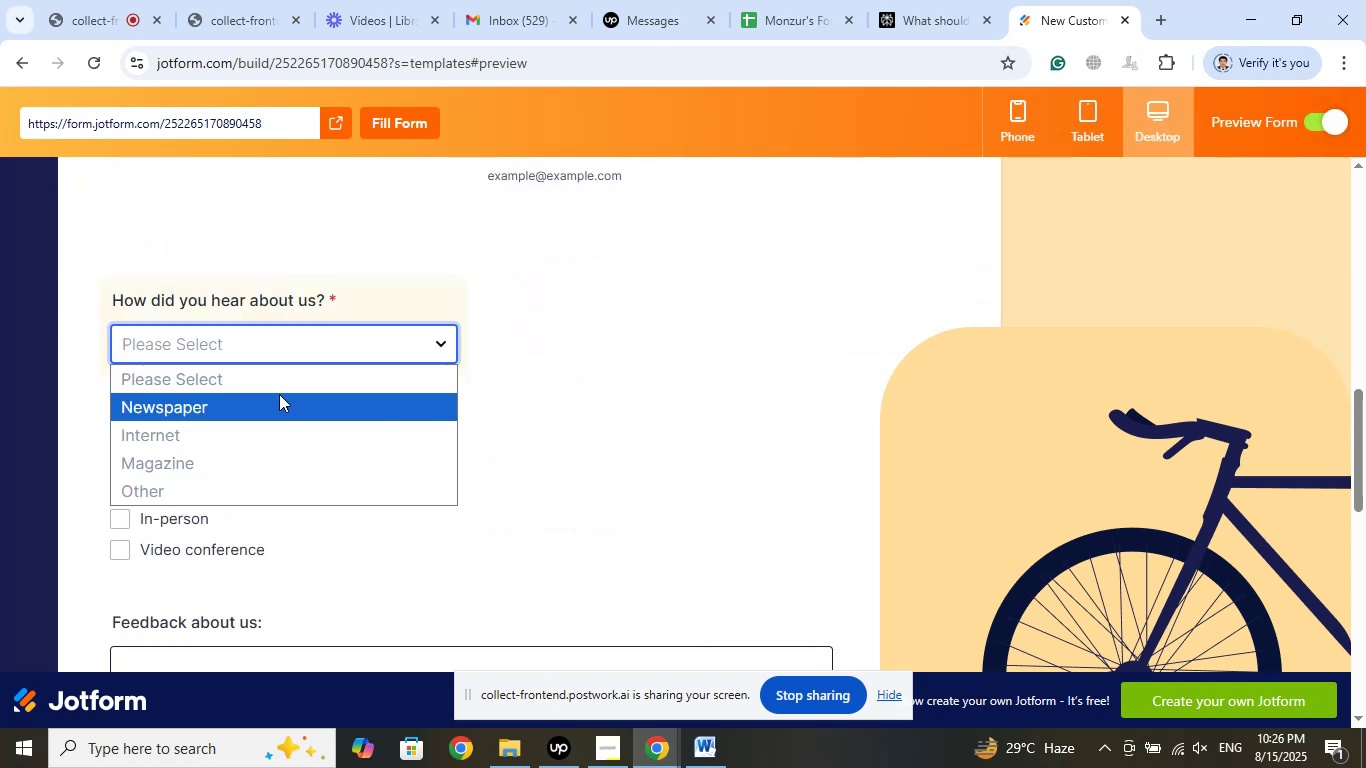 
left_click([279, 394])
 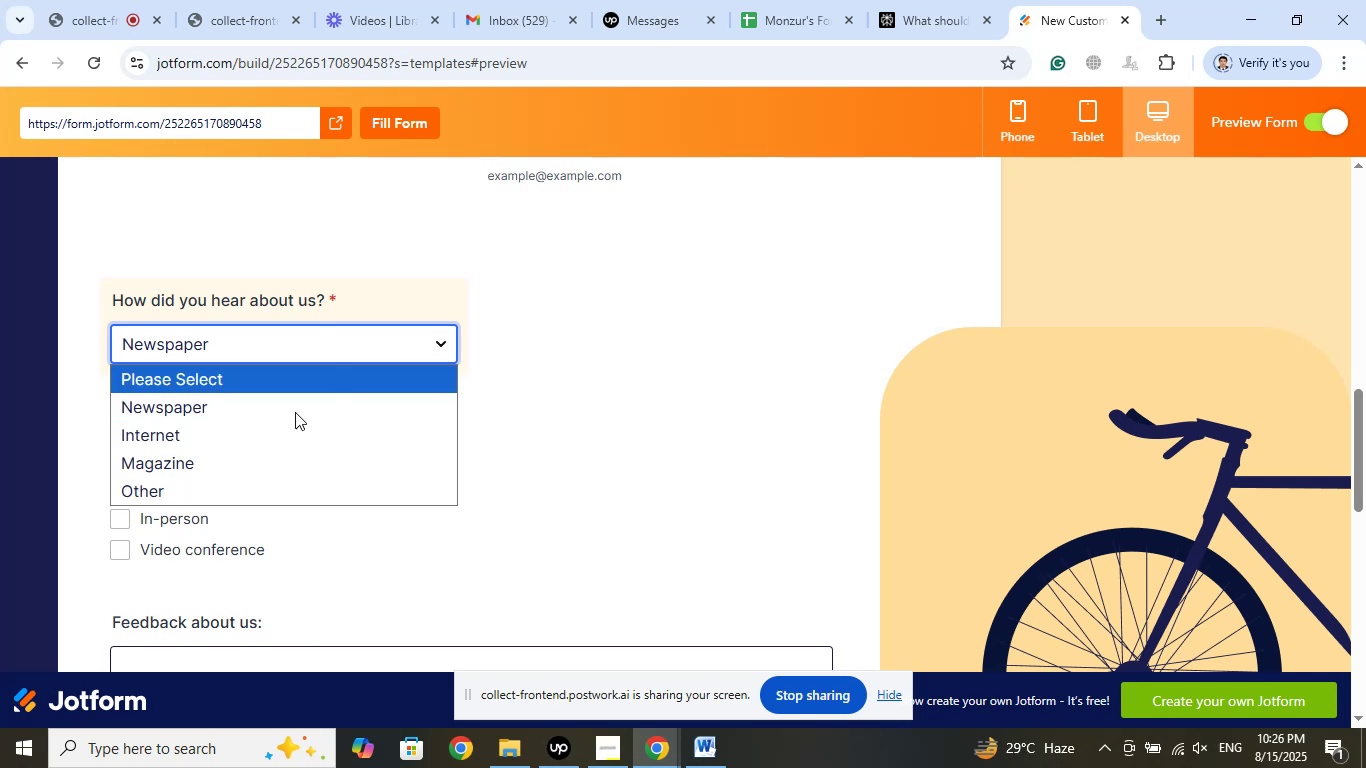 
left_click([267, 427])
 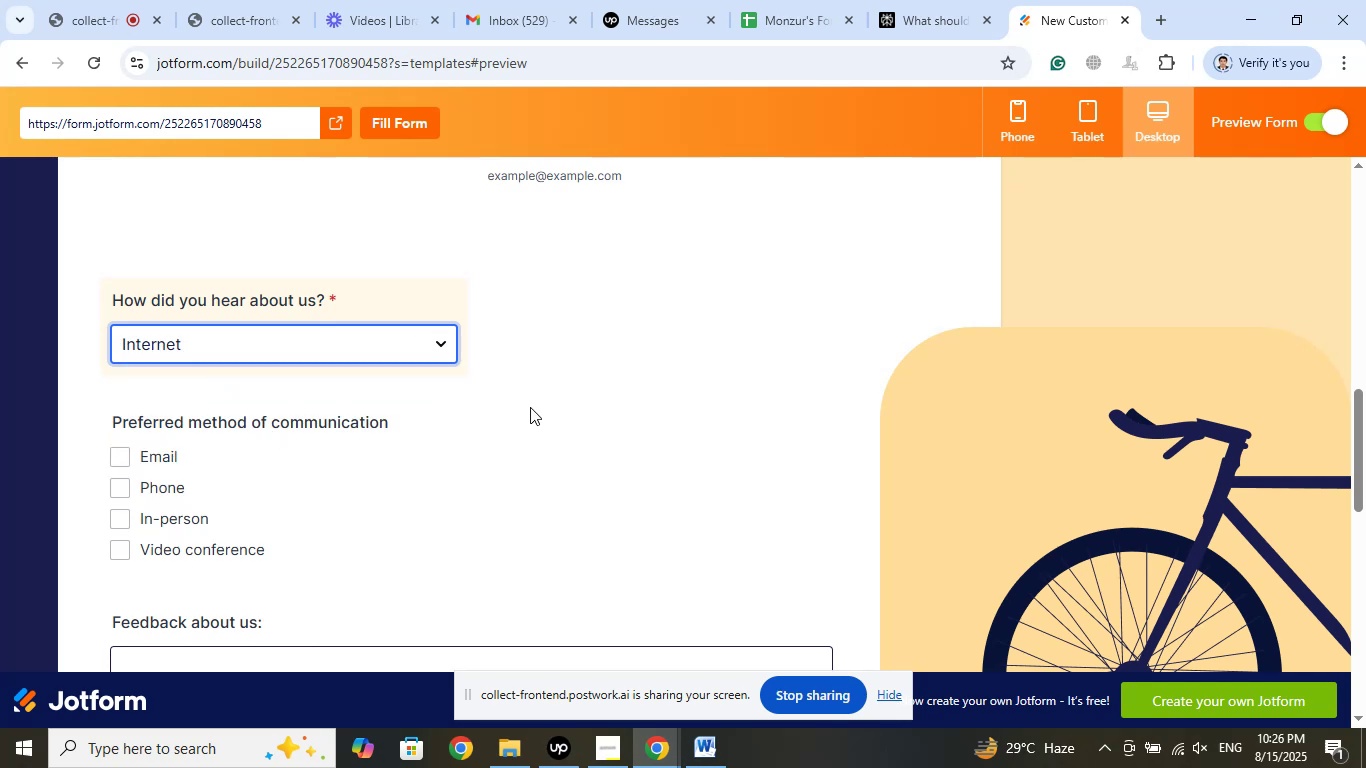 
scroll: coordinate [530, 407], scroll_direction: down, amount: 2.0
 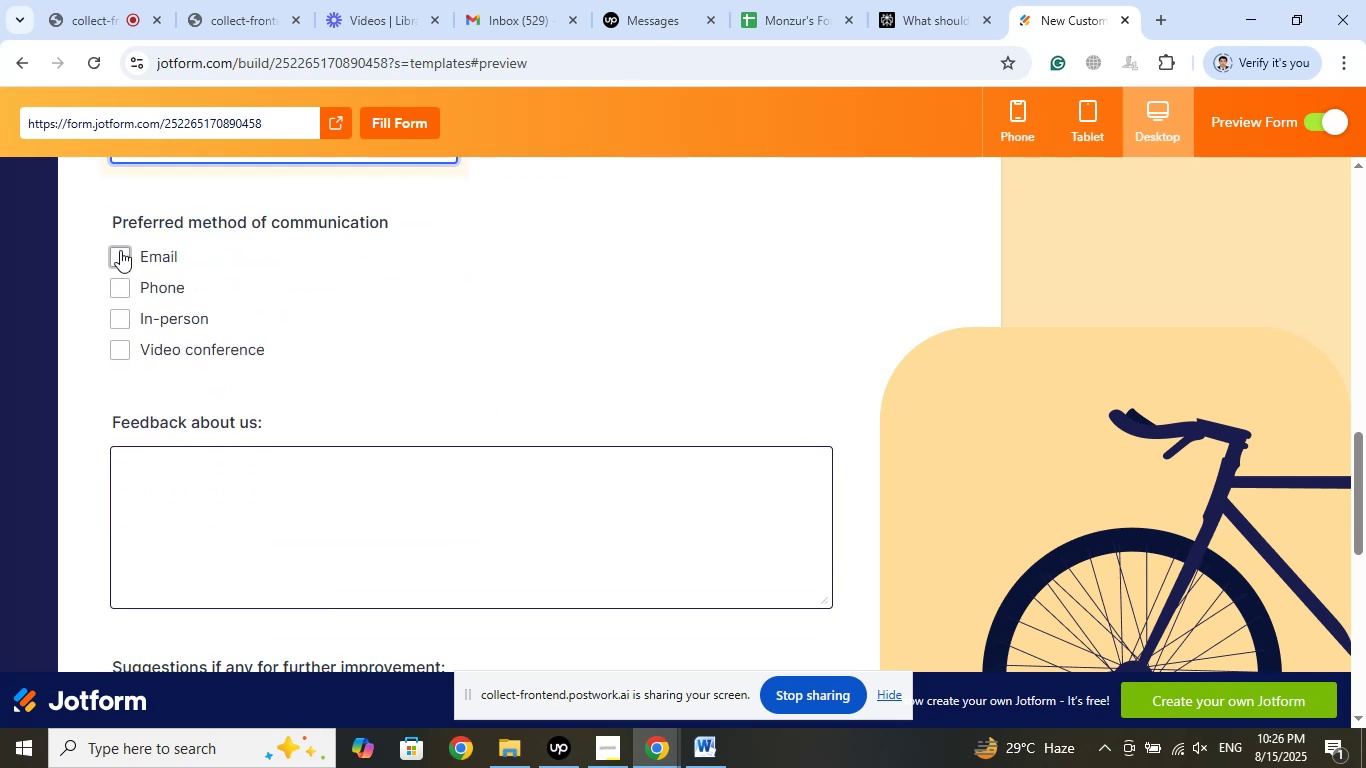 
left_click([119, 250])
 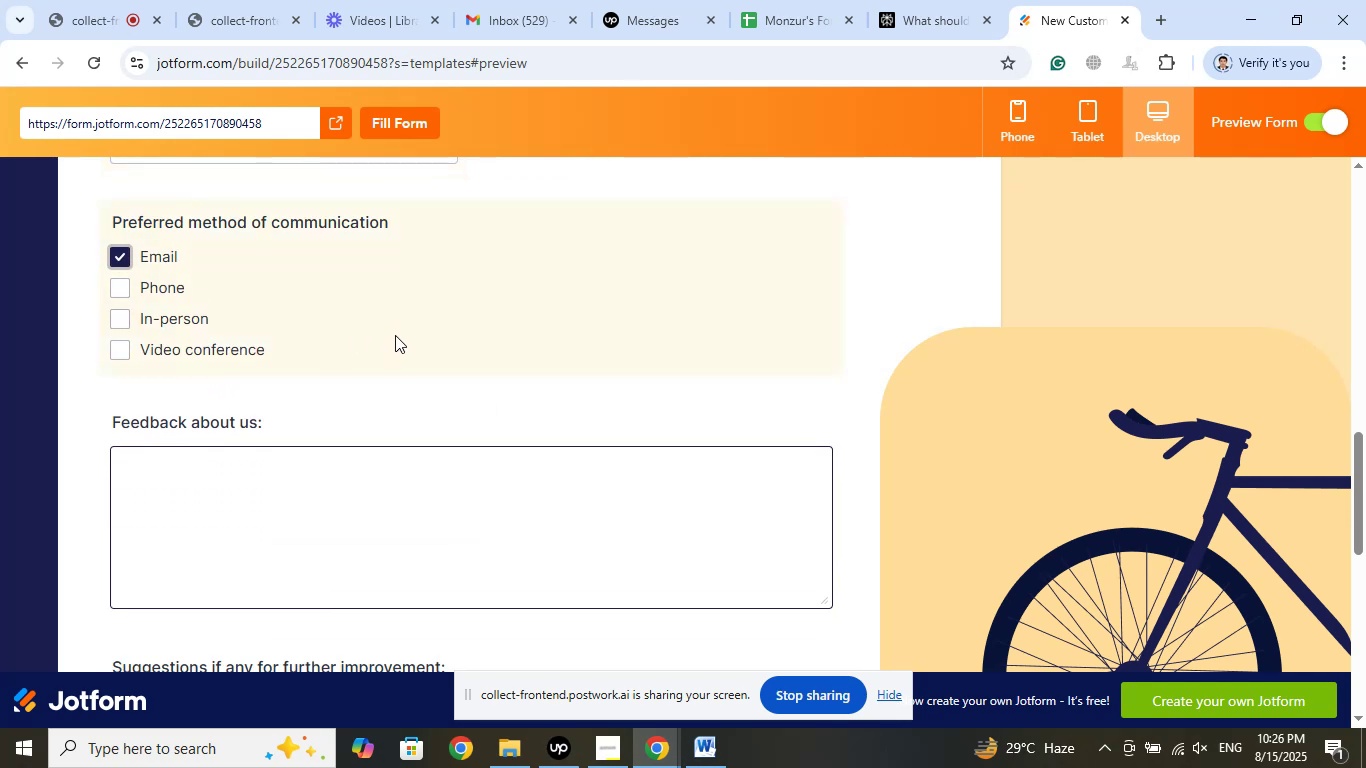 
scroll: coordinate [395, 335], scroll_direction: down, amount: 2.0
 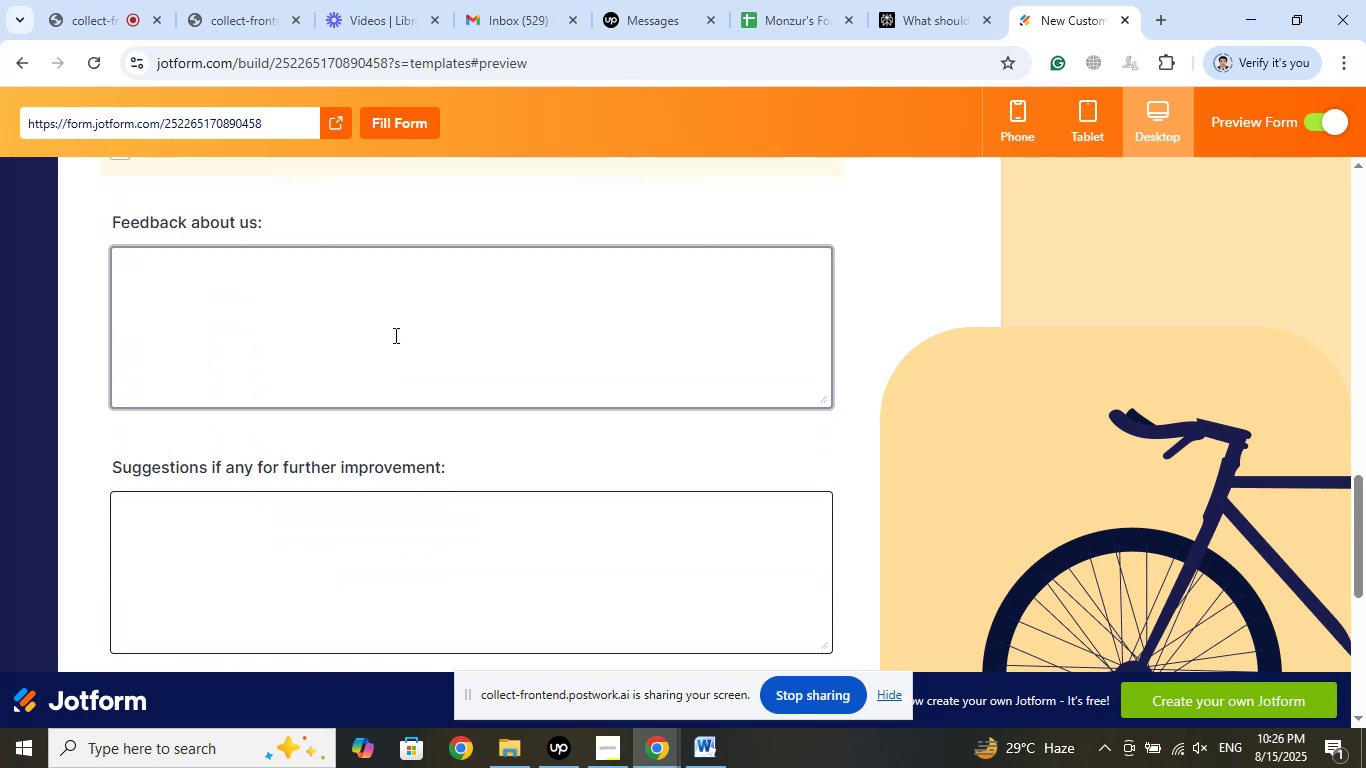 
left_click([394, 335])
 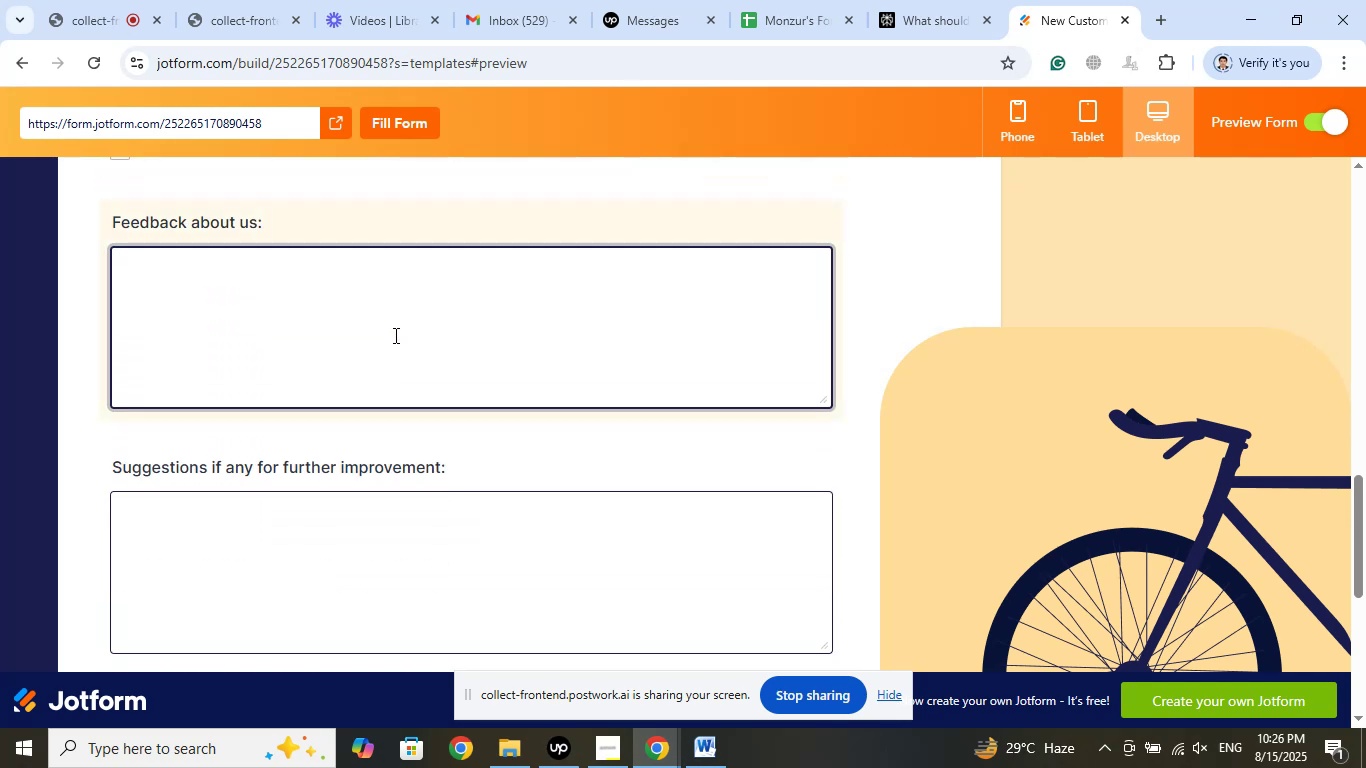 
scroll: coordinate [394, 335], scroll_direction: down, amount: 2.0
 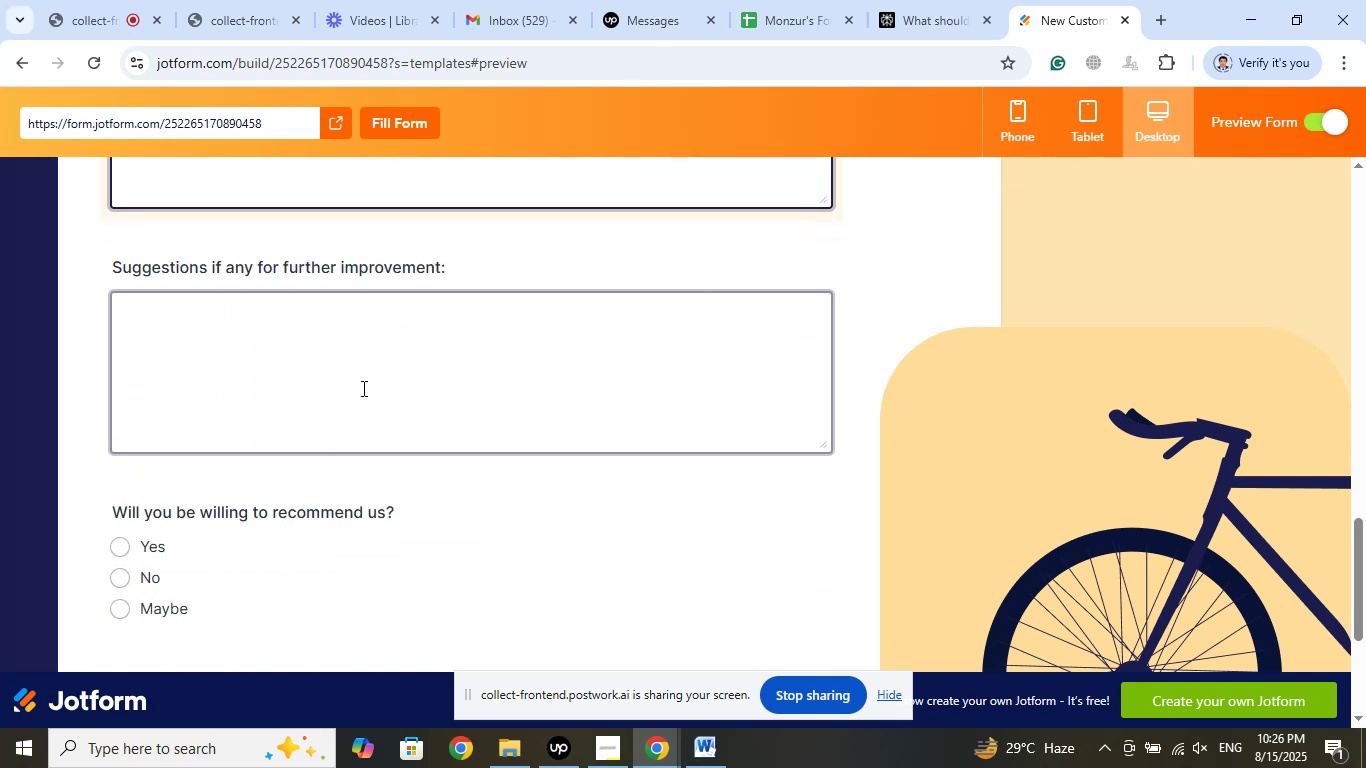 
left_click([362, 372])
 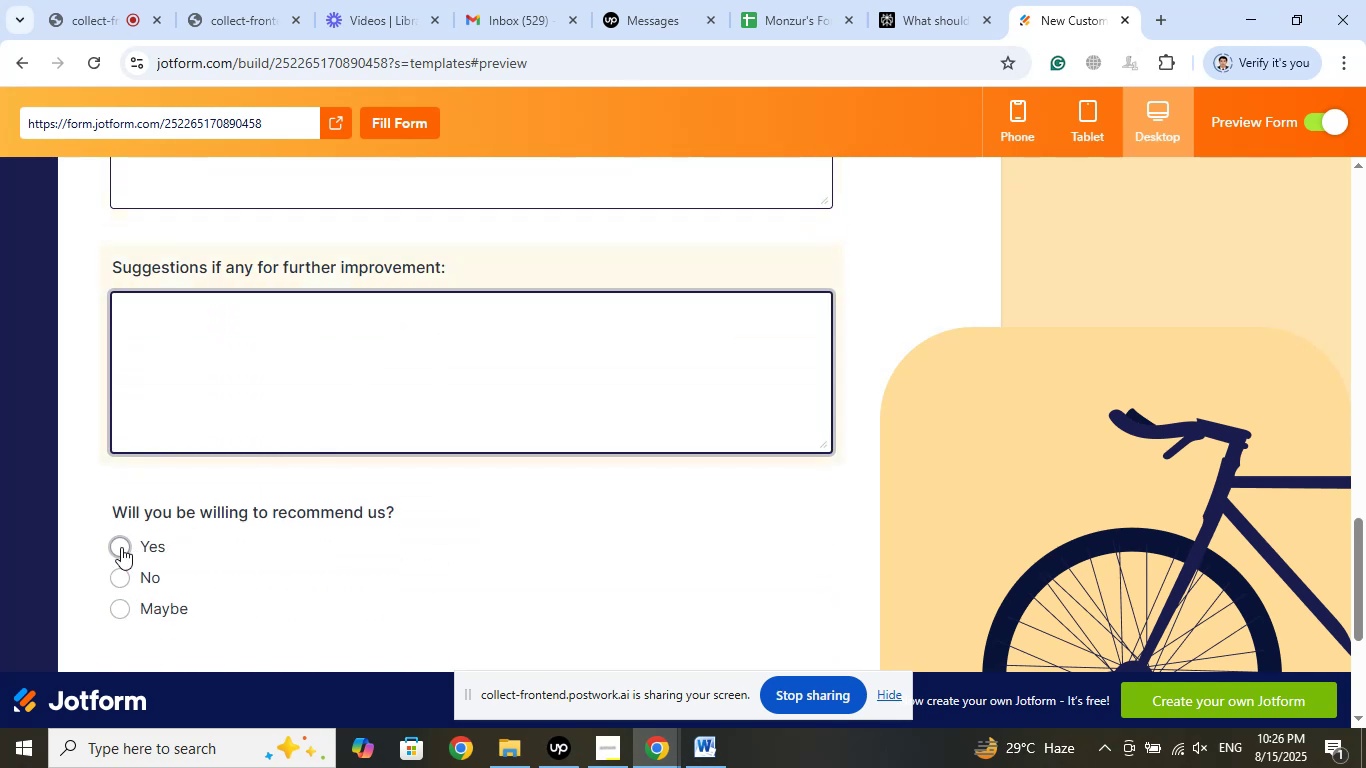 
left_click([121, 547])
 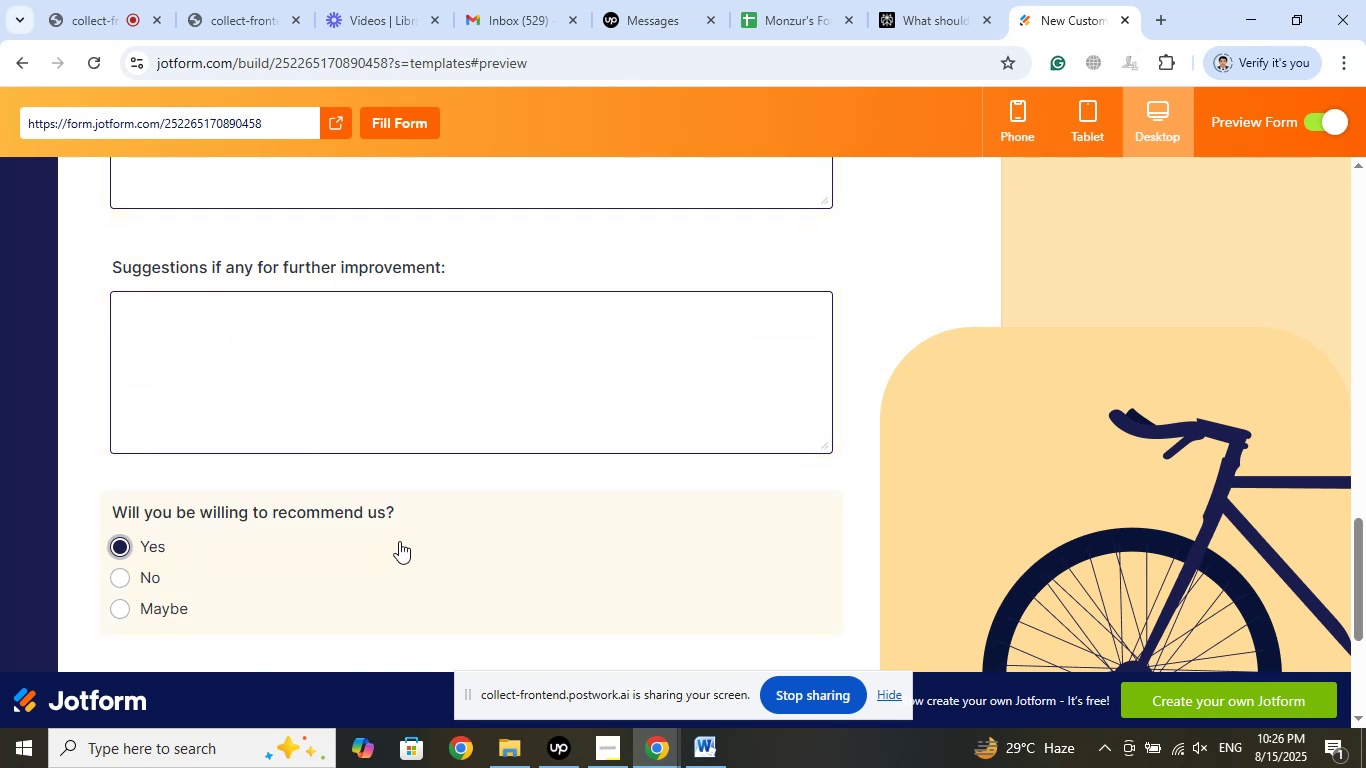 
scroll: coordinate [458, 516], scroll_direction: down, amount: 2.0
 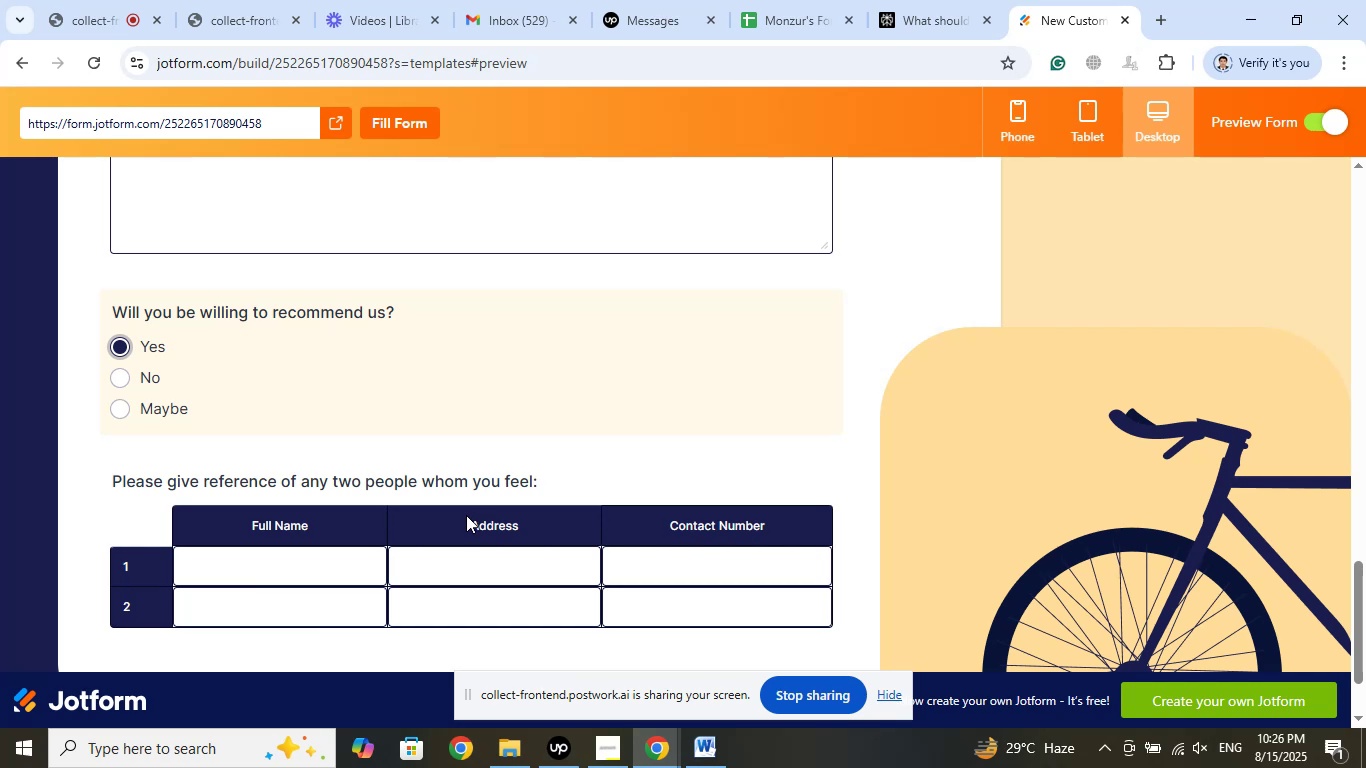 
scroll: coordinate [473, 511], scroll_direction: up, amount: 28.0
 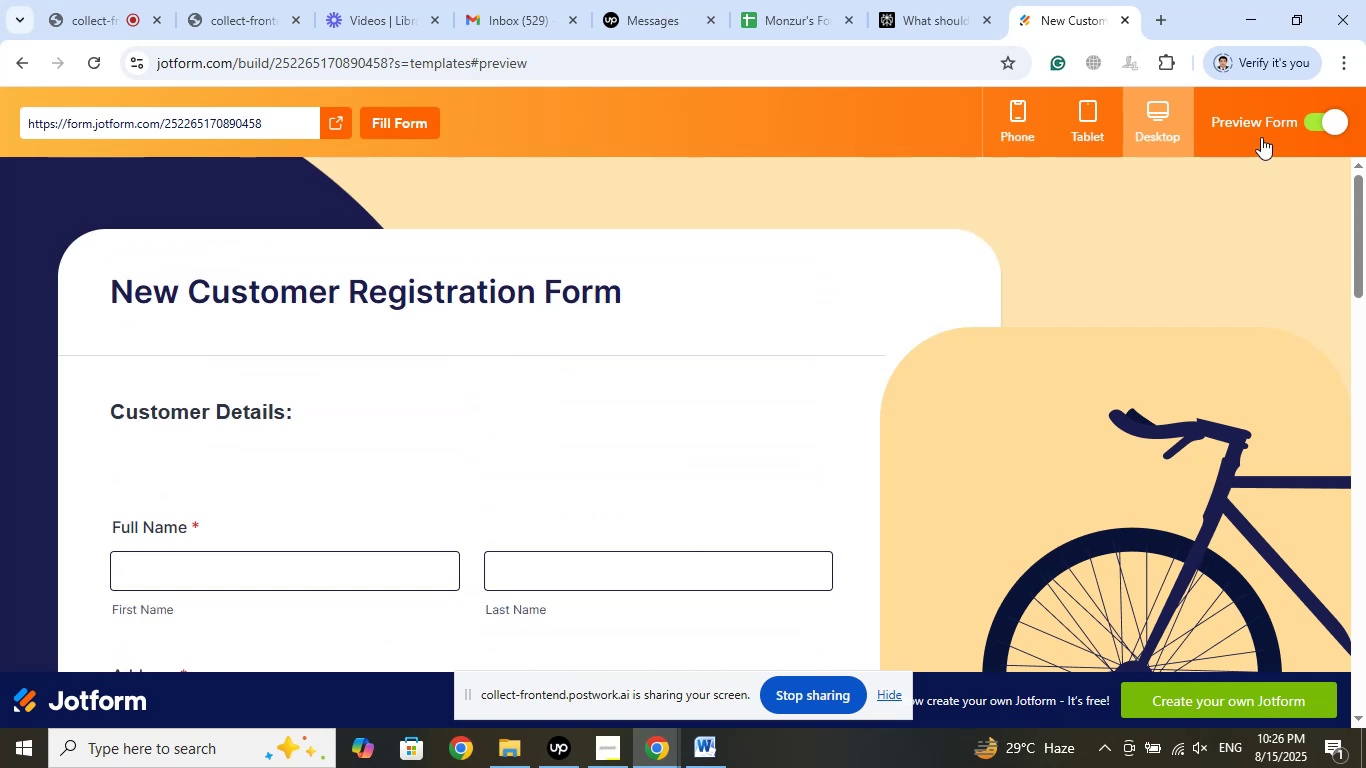 
left_click([1308, 125])
 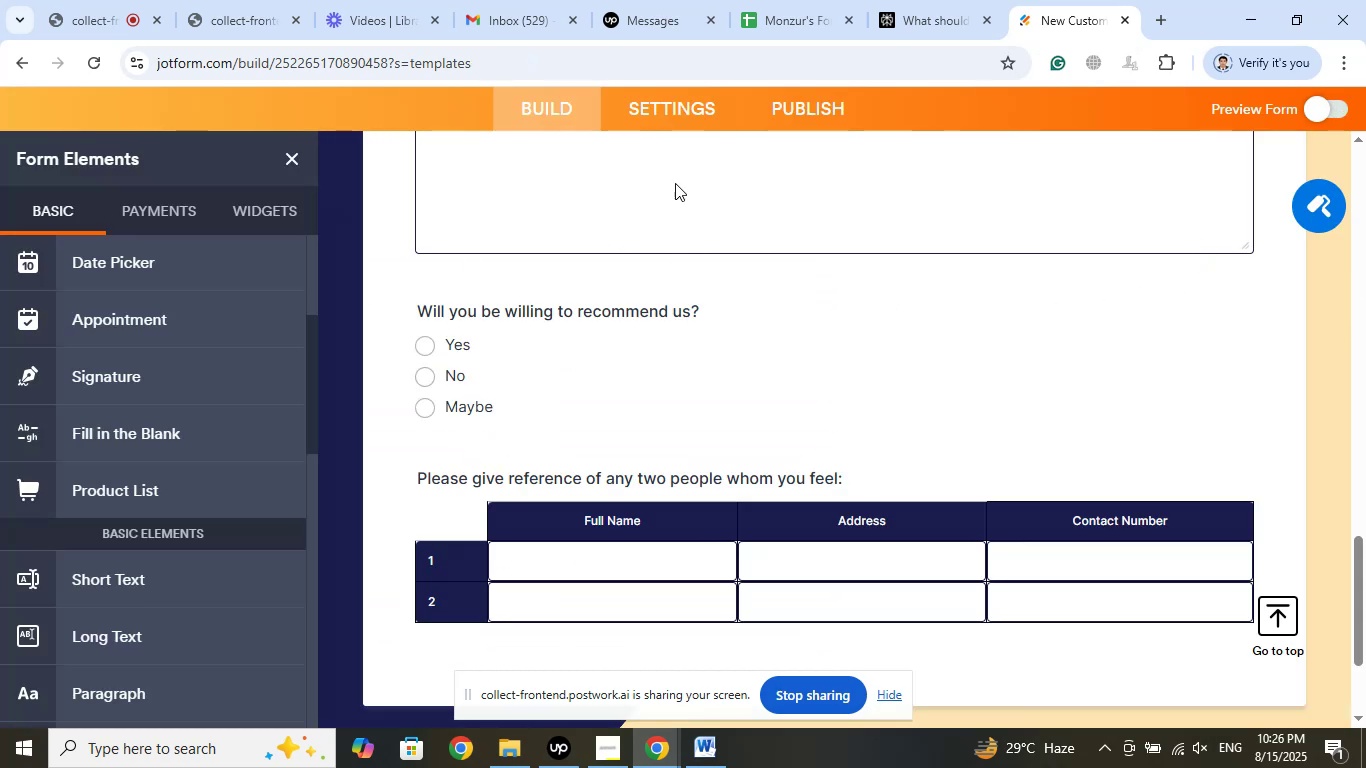 
left_click([810, 116])
 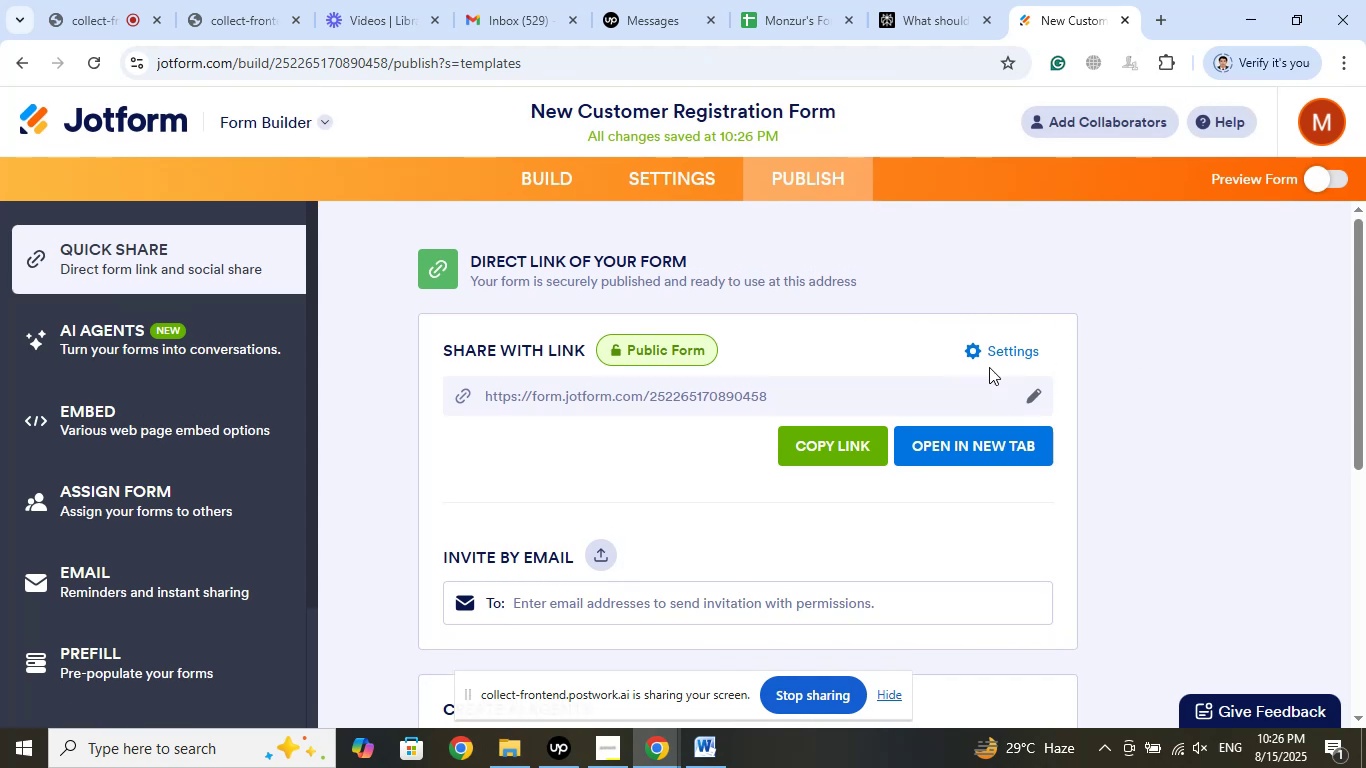 
left_click([839, 444])
 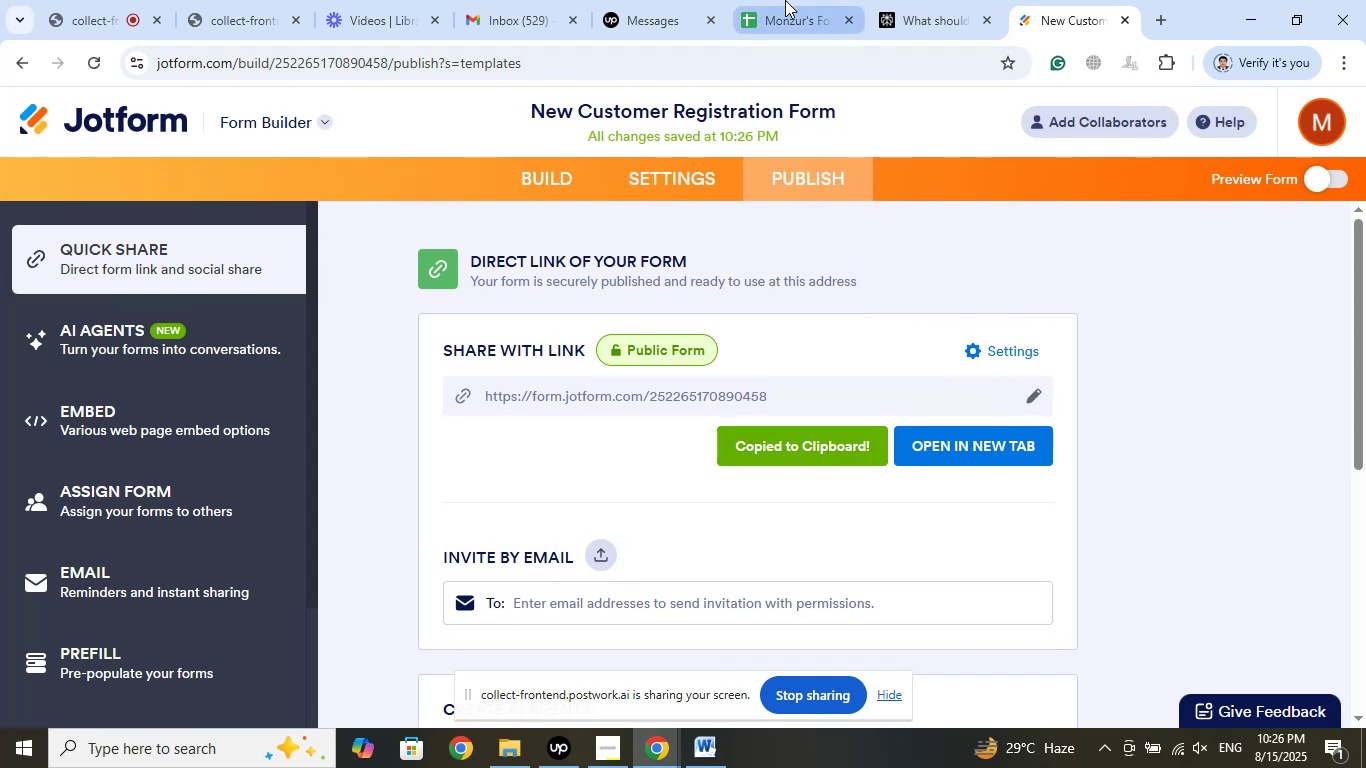 
left_click([785, 0])
 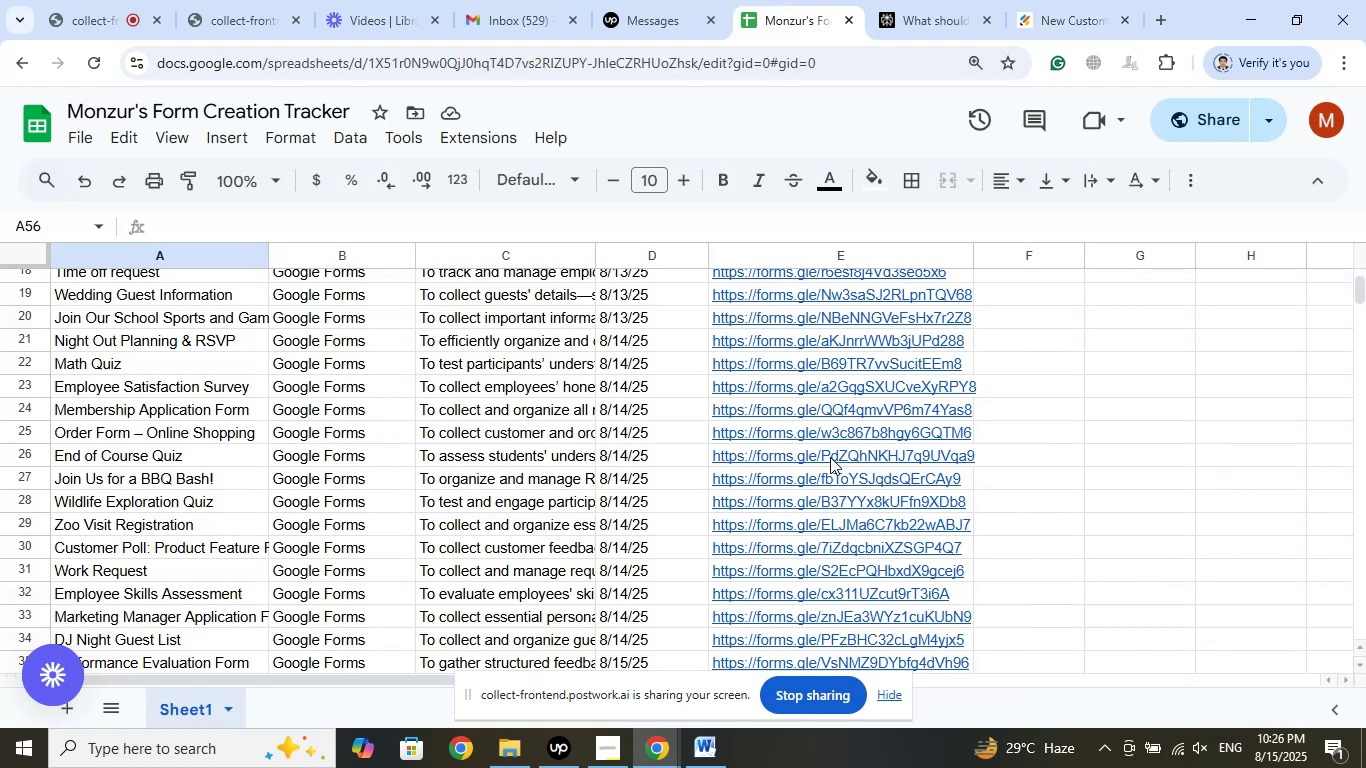 
scroll: coordinate [576, 442], scroll_direction: down, amount: 3.0
 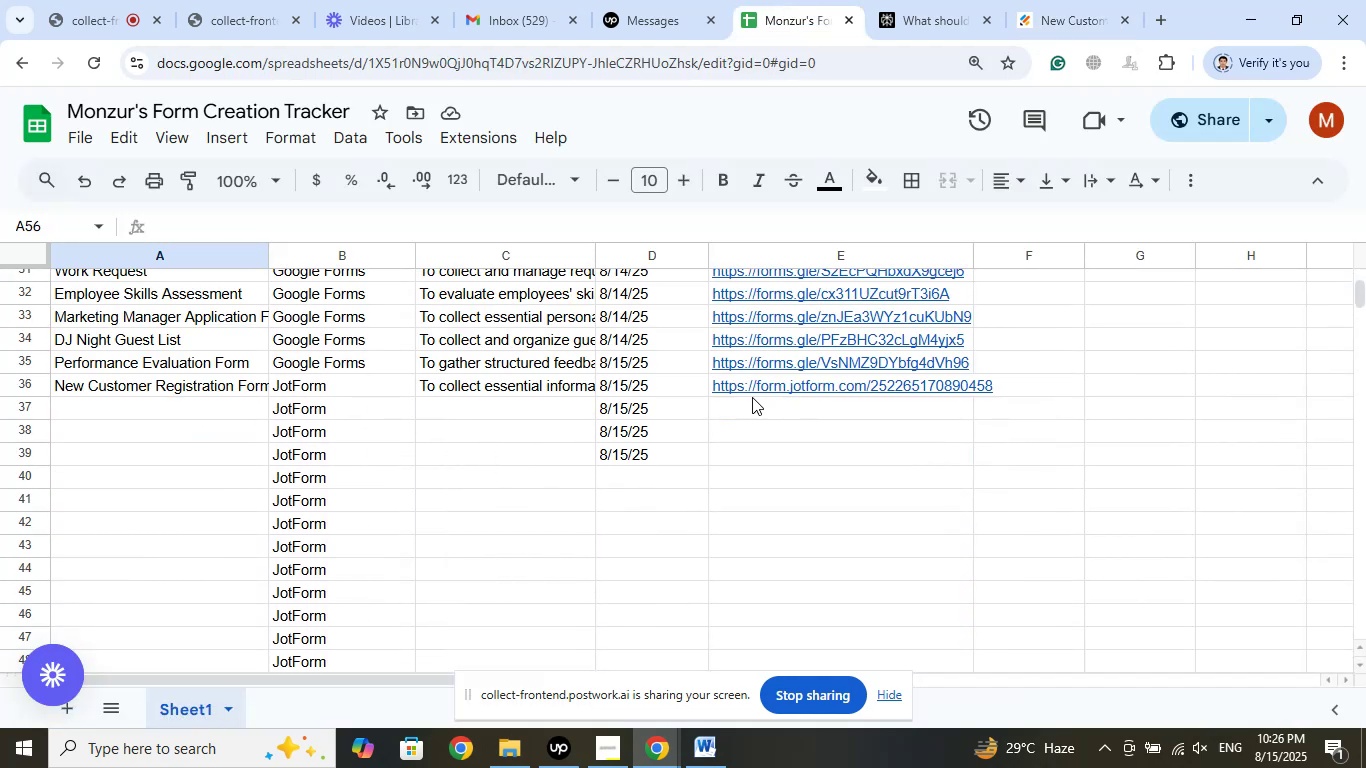 
left_click([748, 391])
 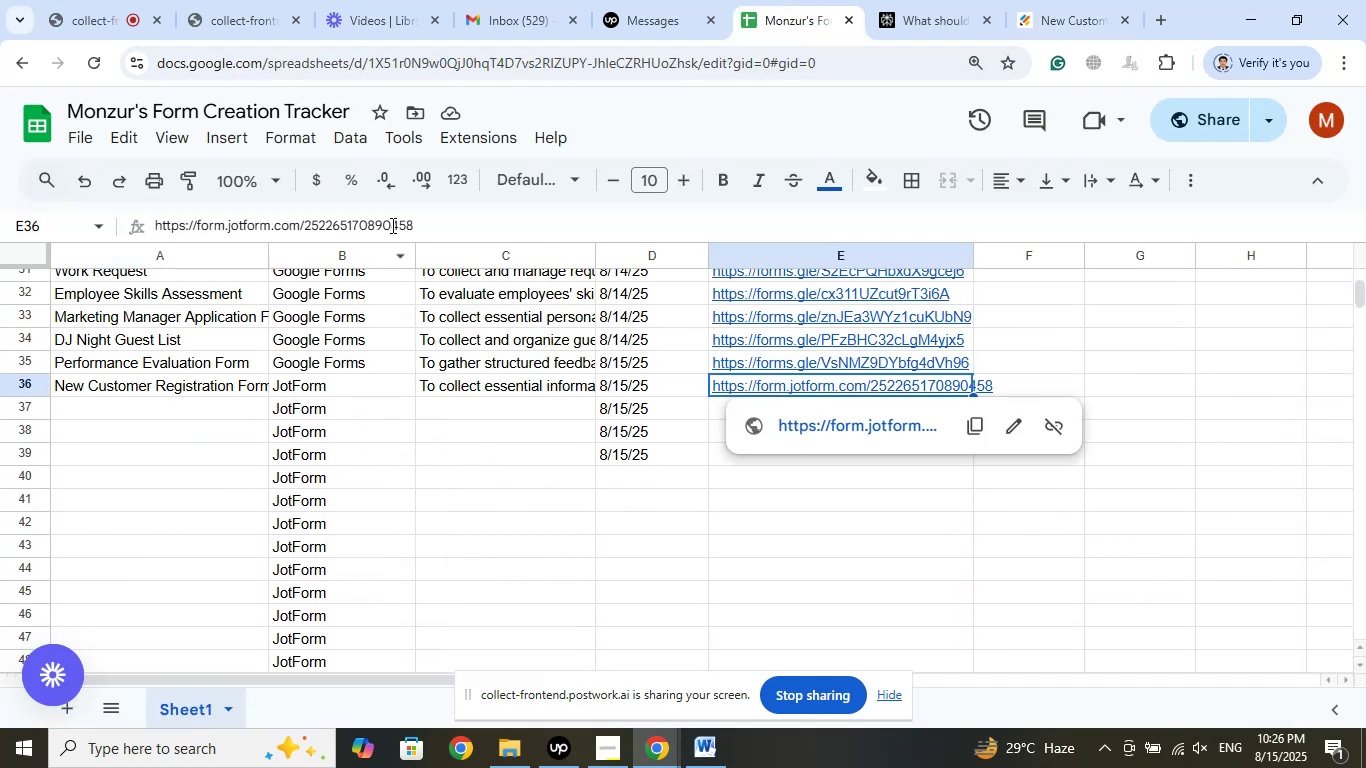 
left_click_drag(start_coordinate=[456, 222], to_coordinate=[118, 224])
 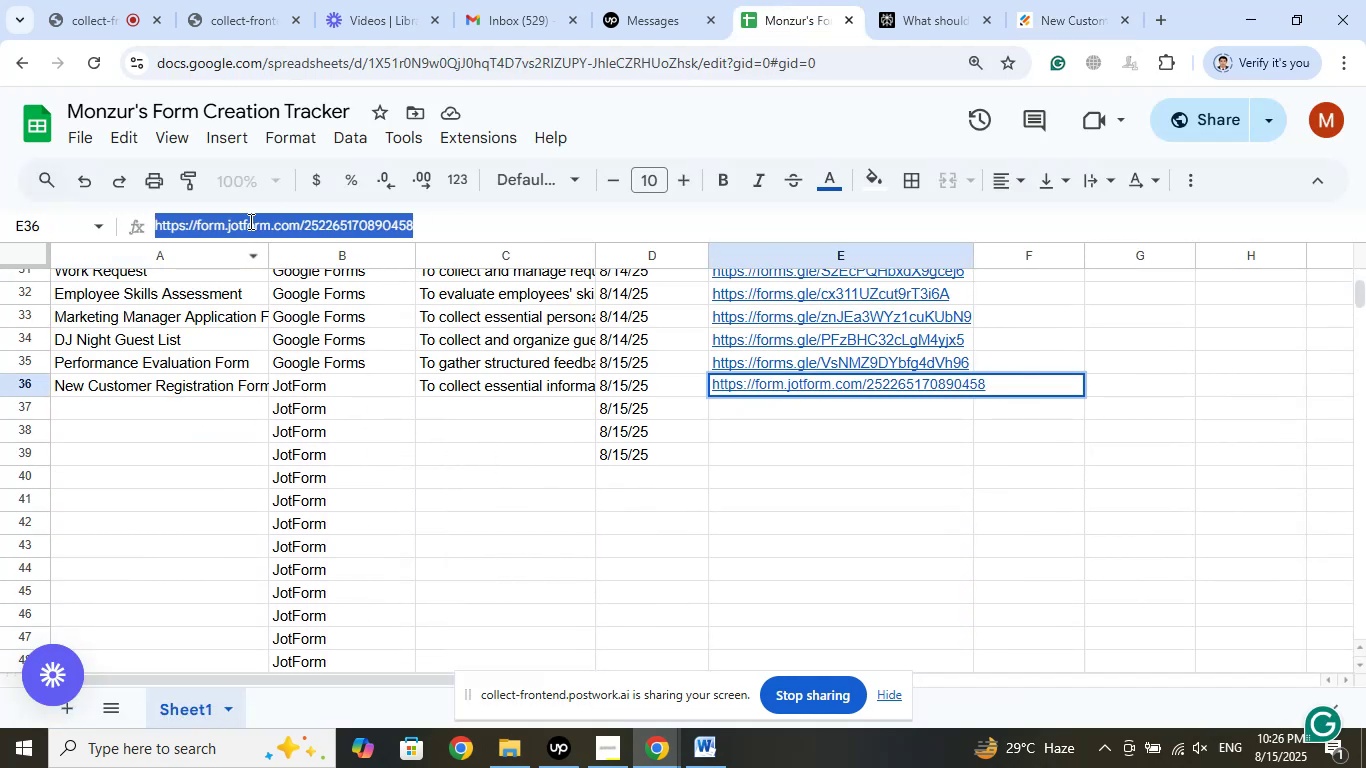 
right_click([249, 221])
 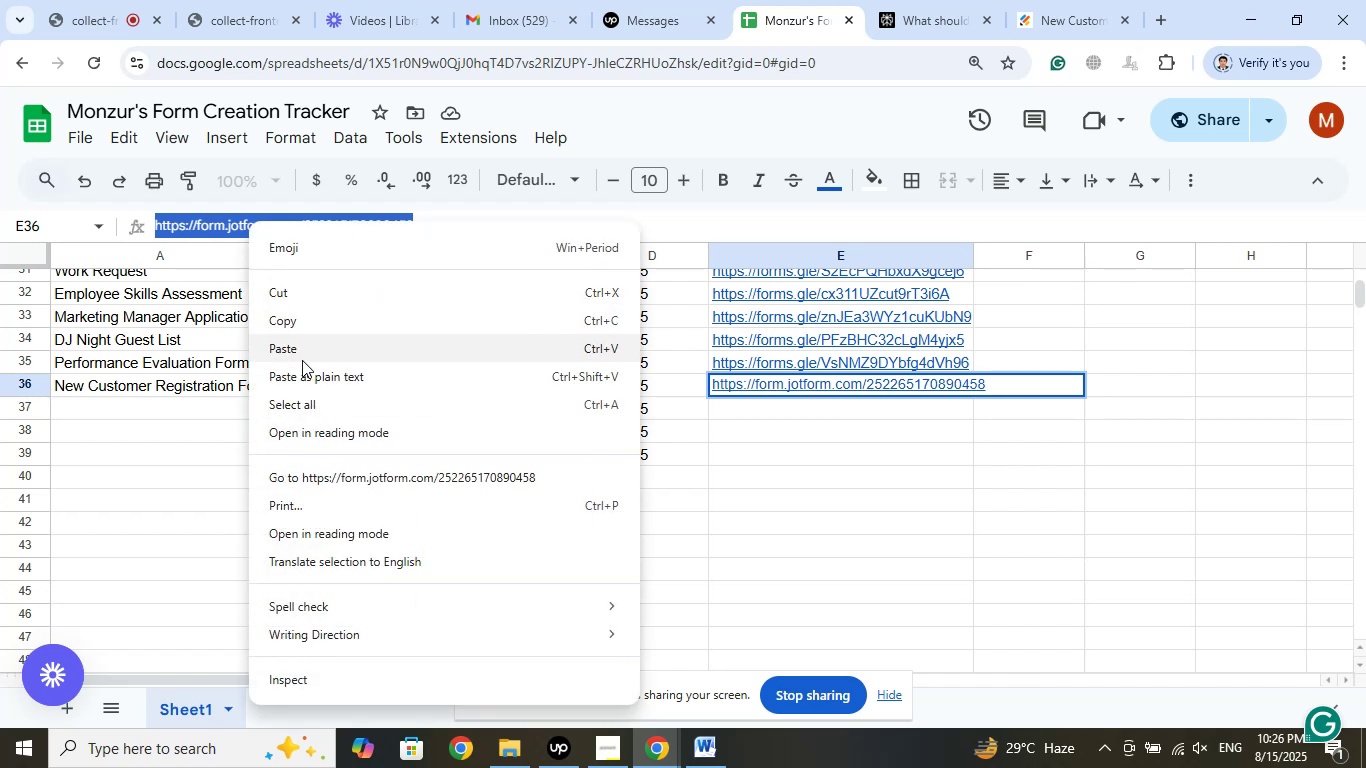 
left_click([299, 348])
 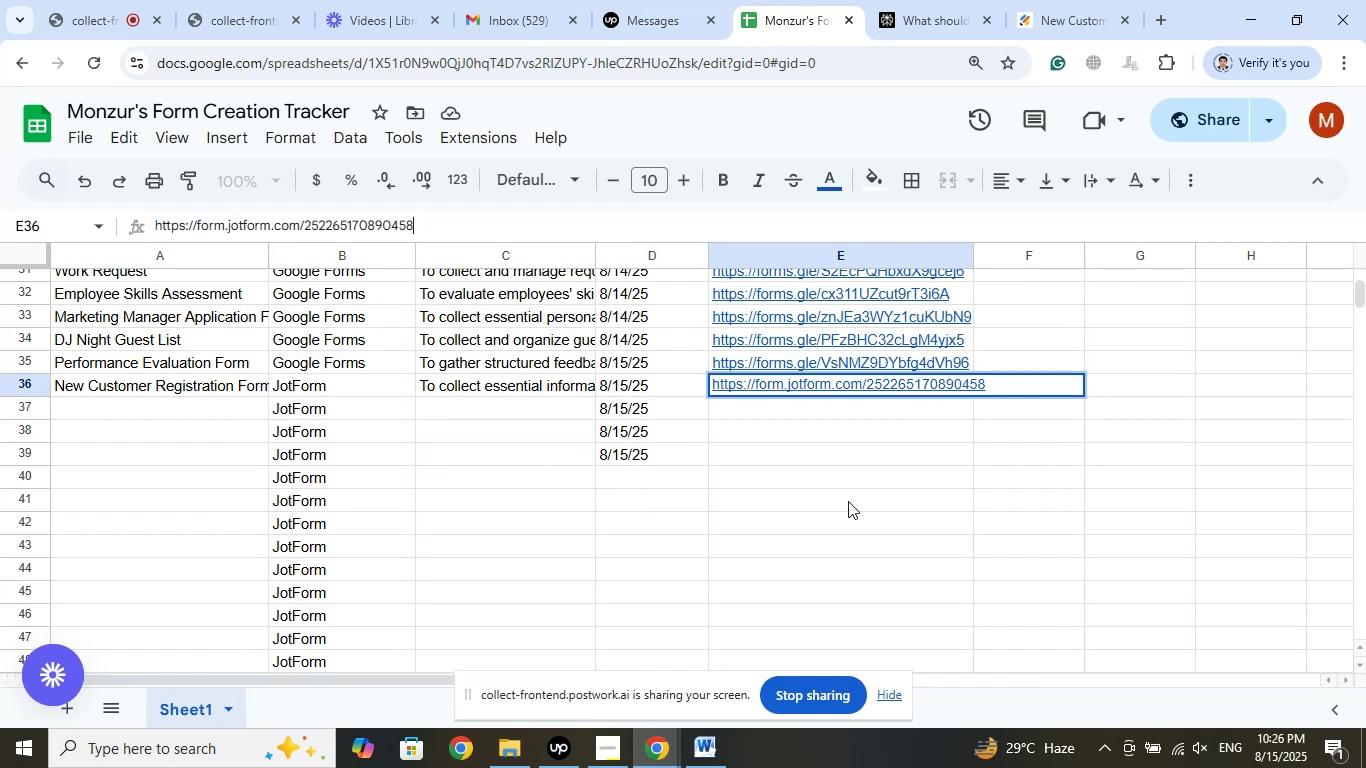 
left_click([848, 501])
 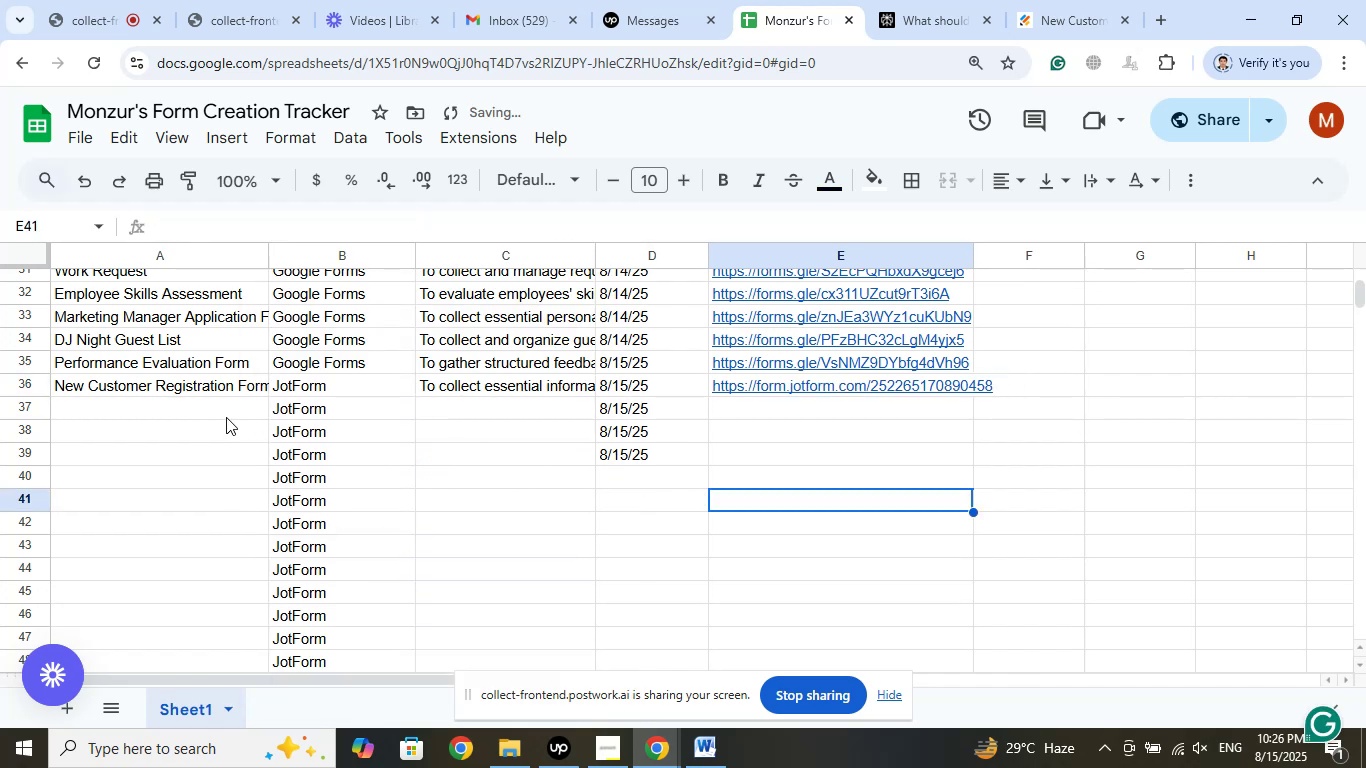 
left_click([226, 416])
 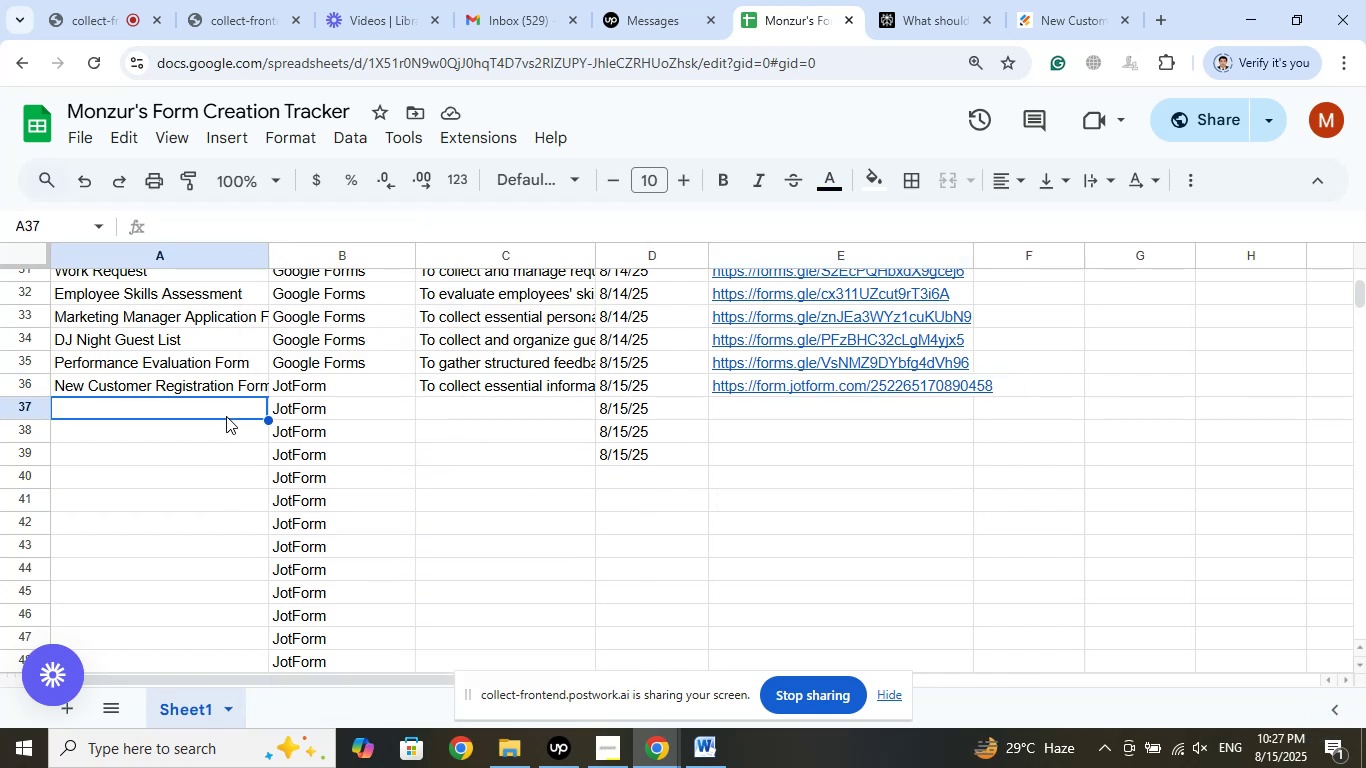 
wait(9.9)
 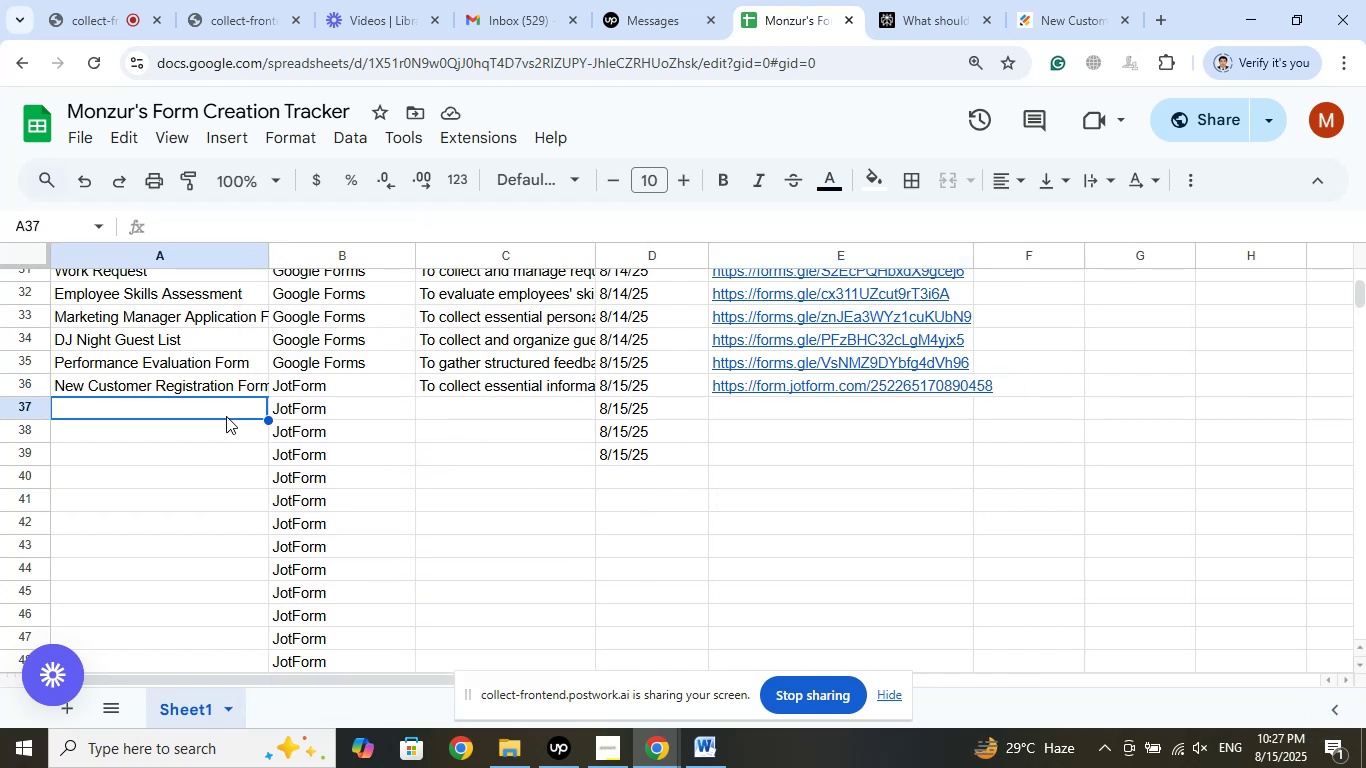 
left_click([249, 0])
 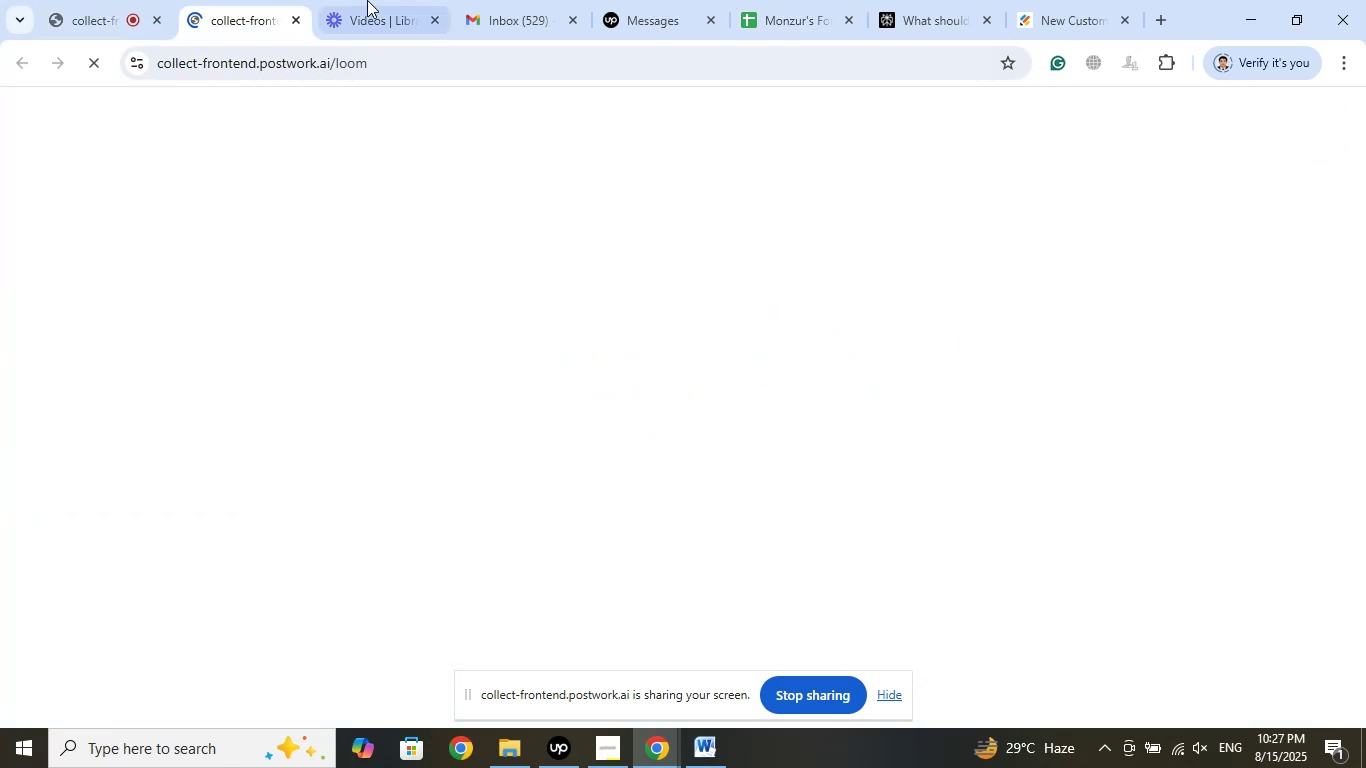 
left_click([367, 0])
 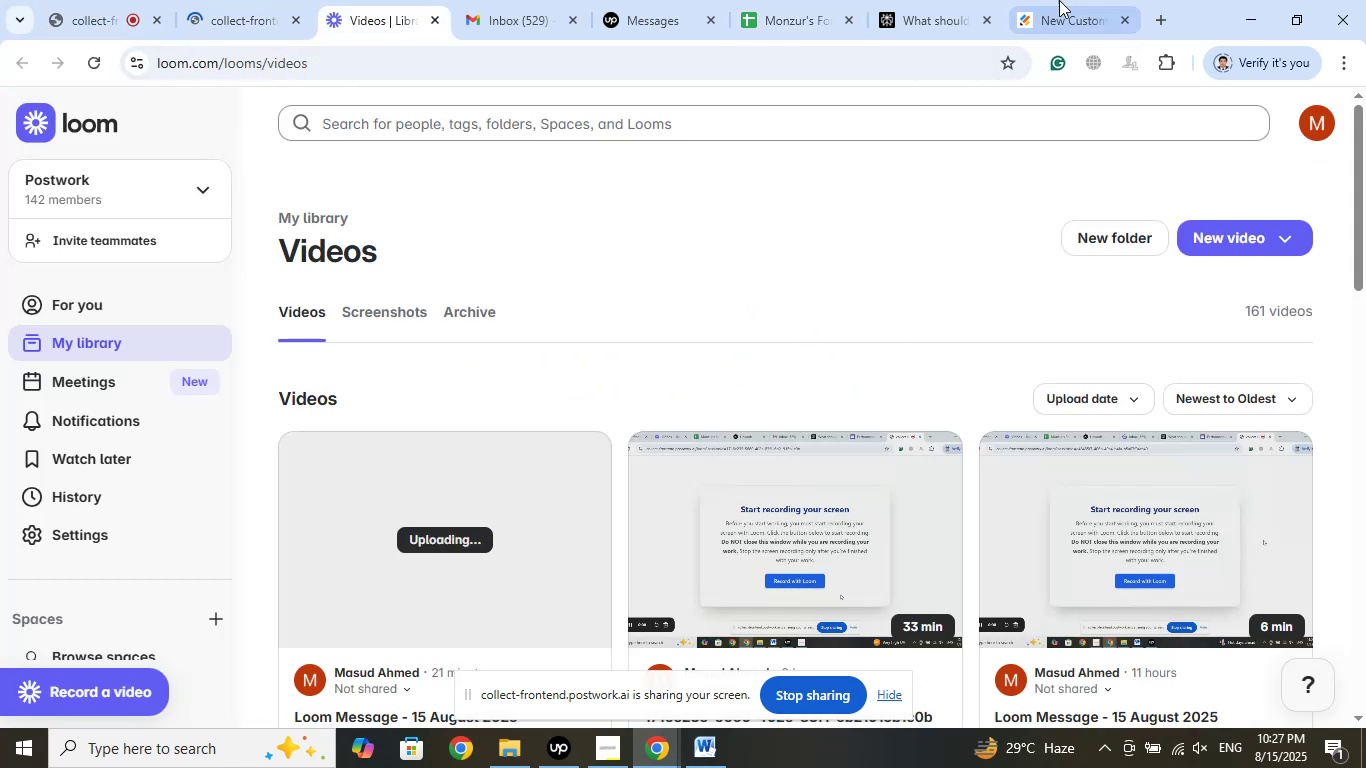 
left_click([1078, 0])
 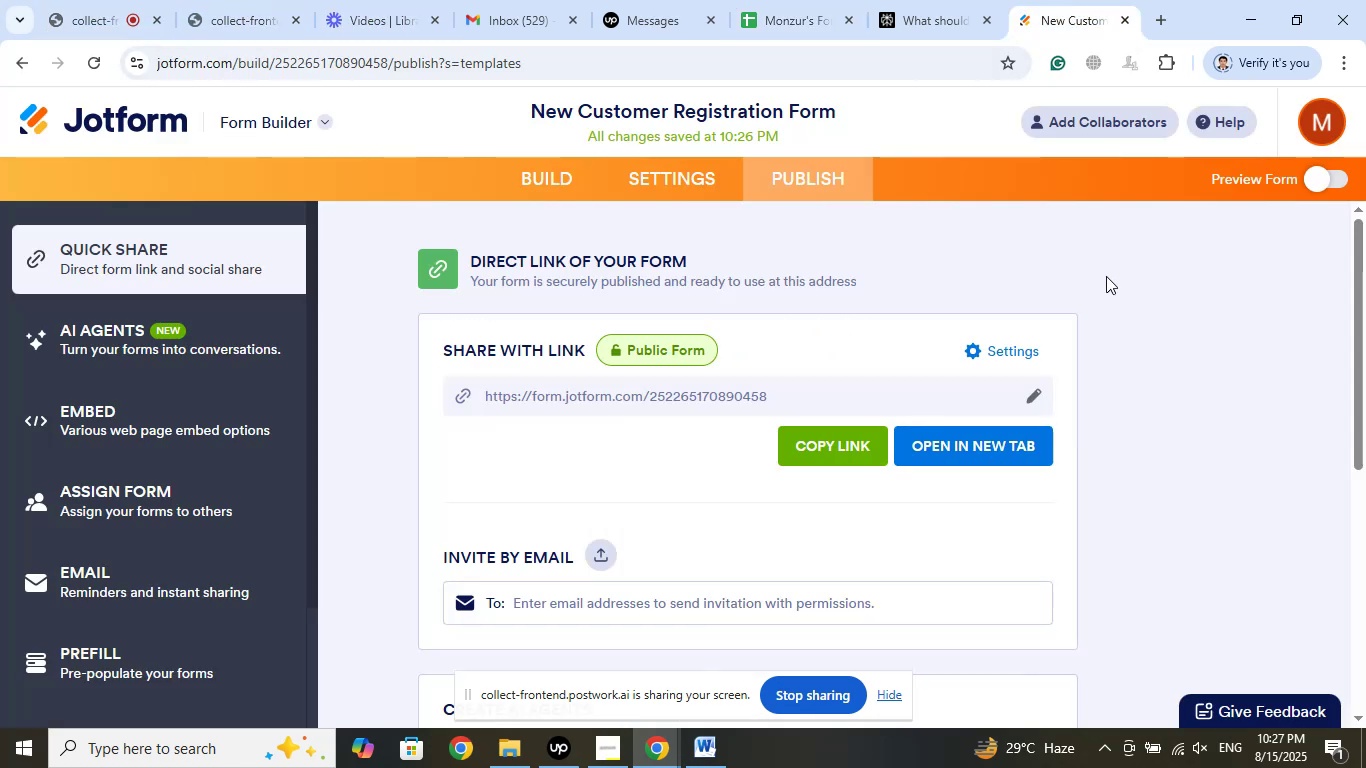 
scroll: coordinate [1106, 276], scroll_direction: up, amount: 2.0
 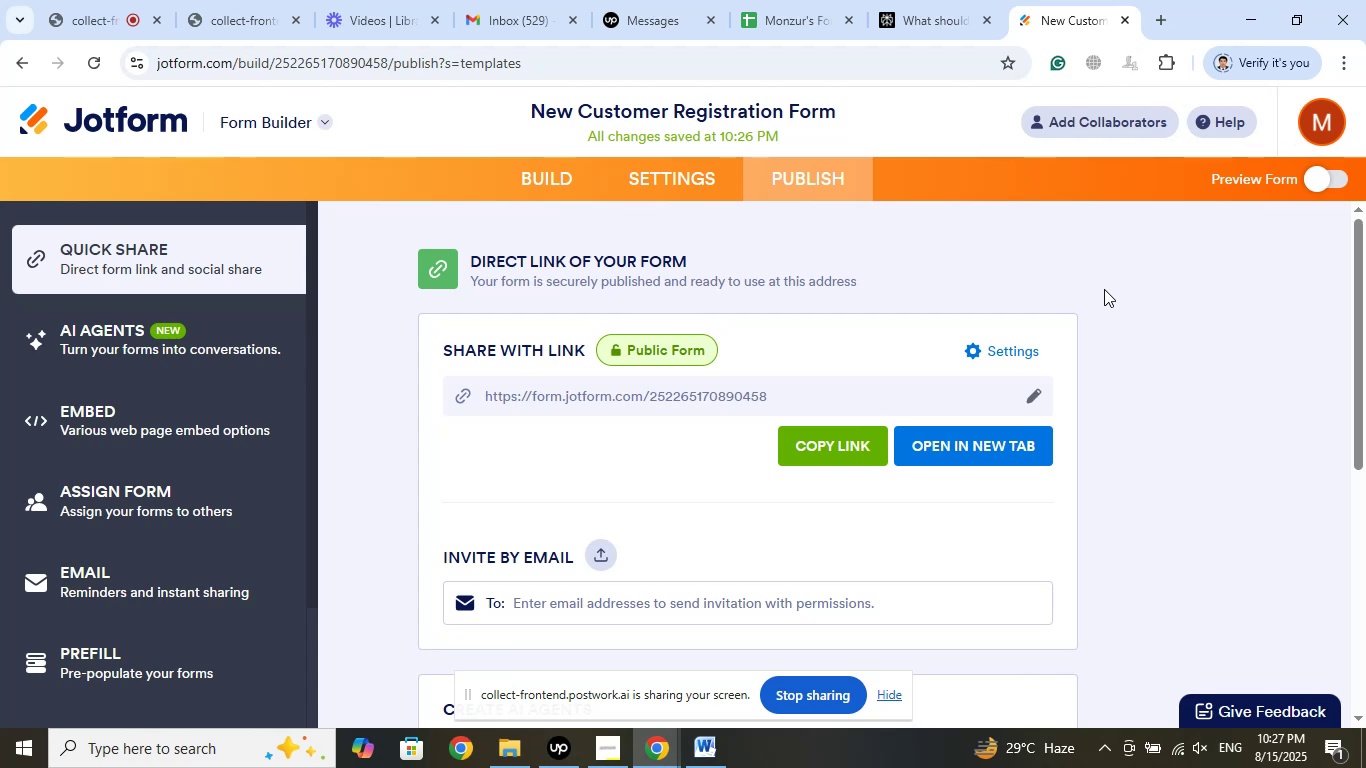 
left_click([536, 178])
 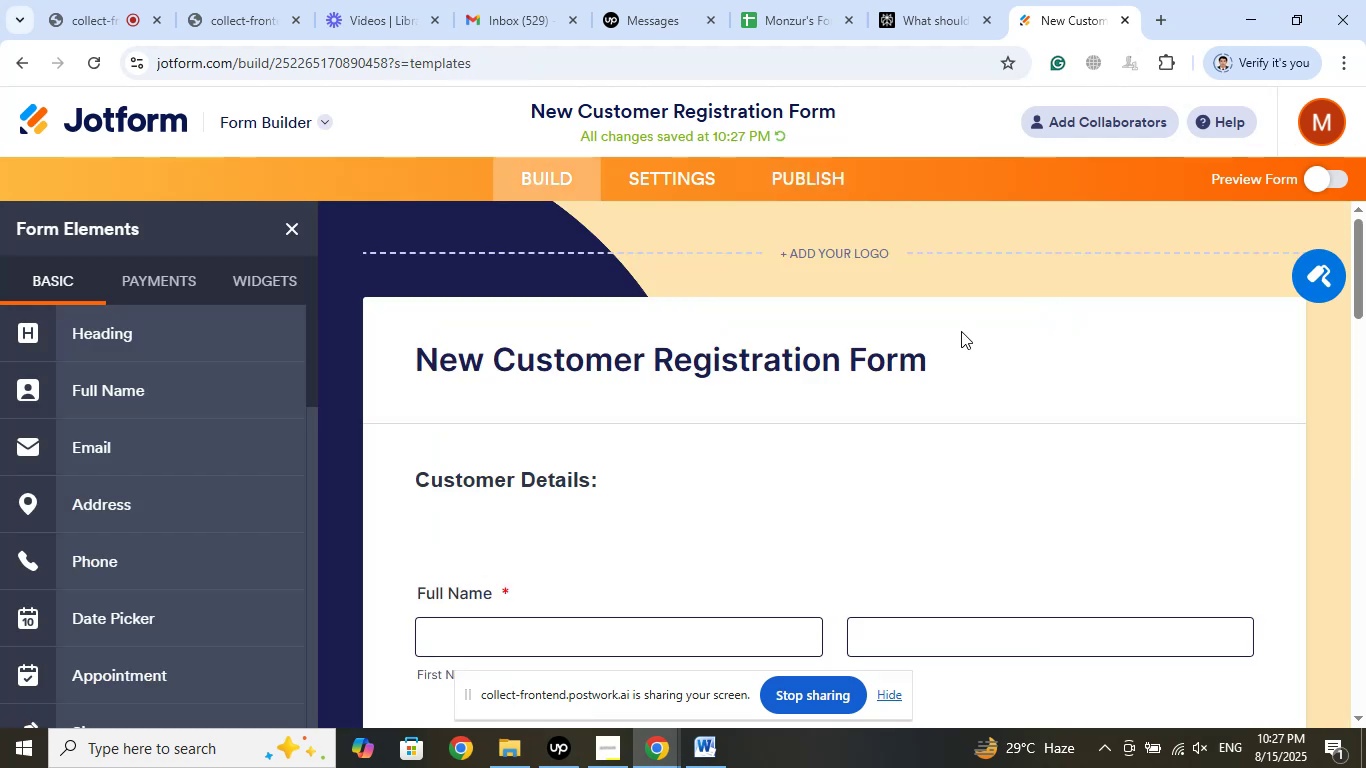 
wait(6.93)
 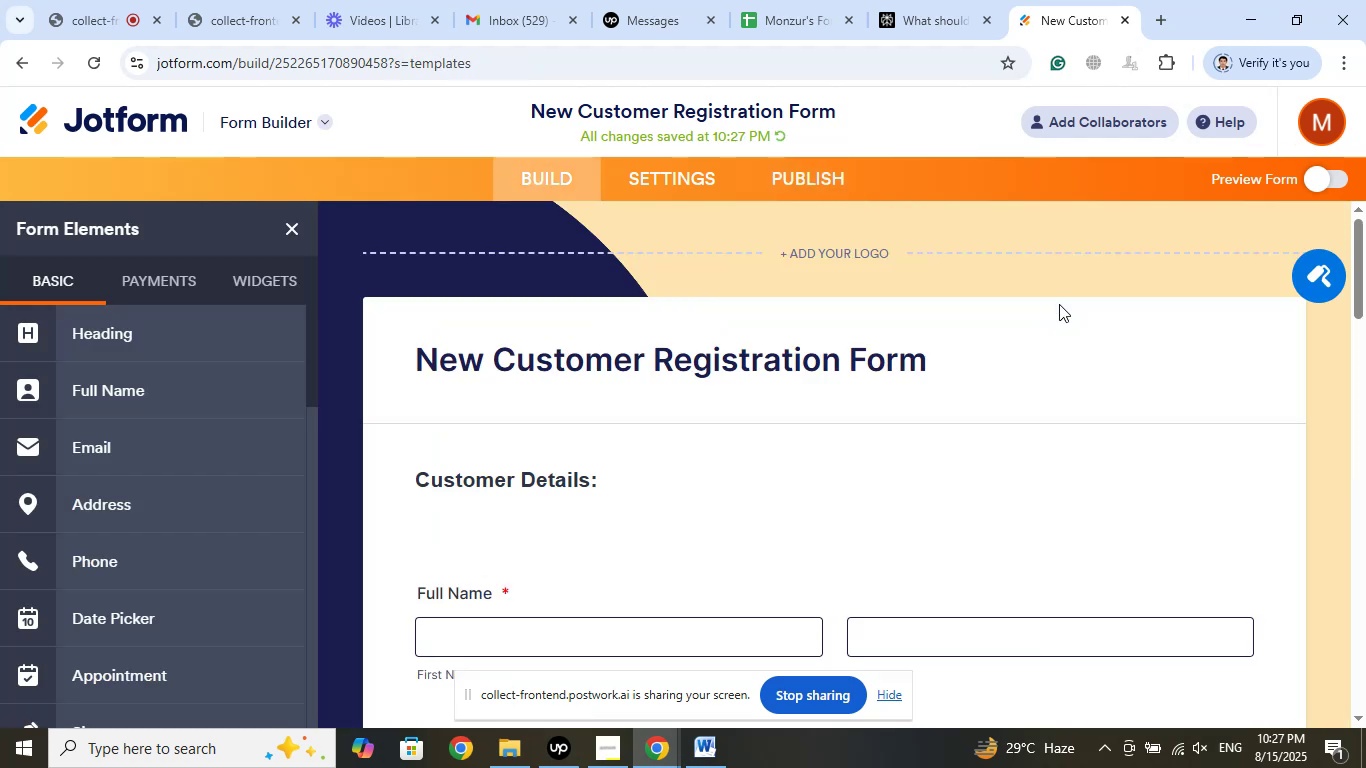 
right_click([125, 114])
 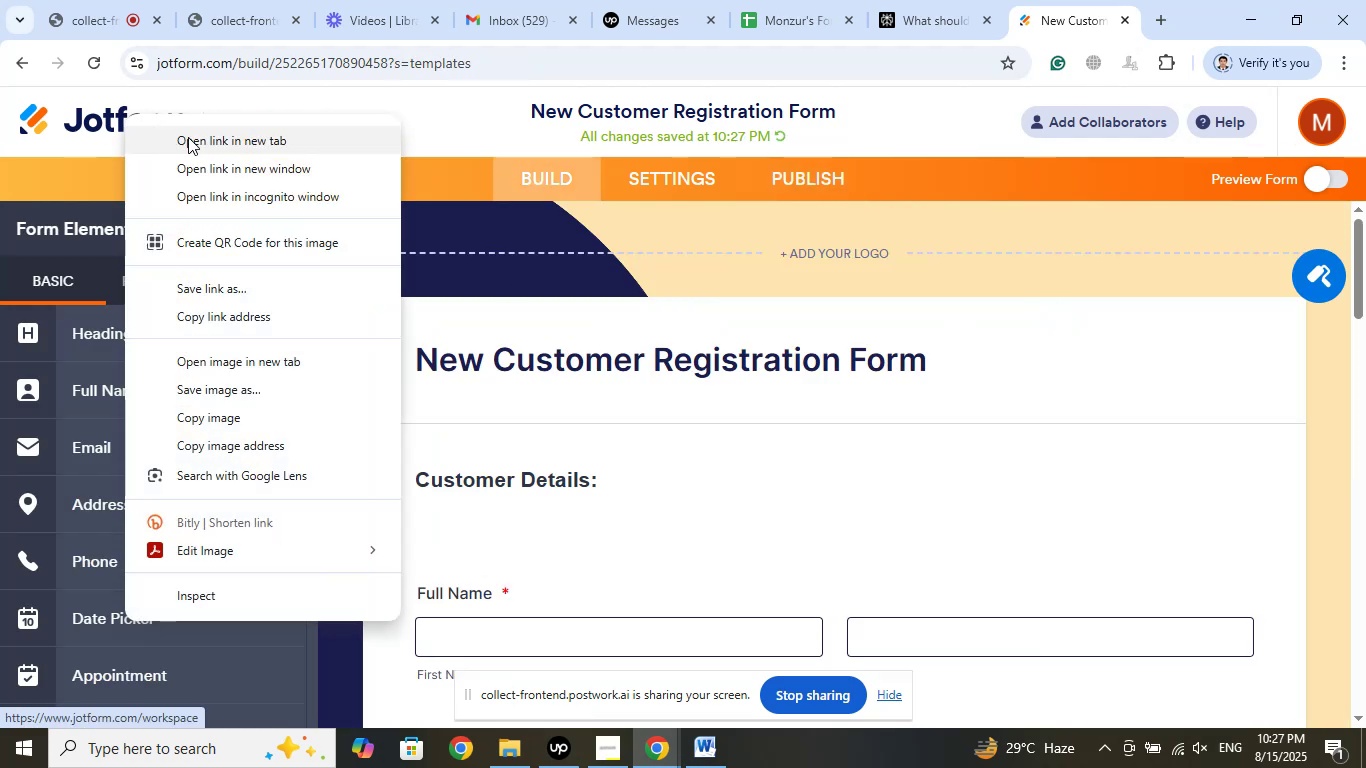 
left_click([188, 137])
 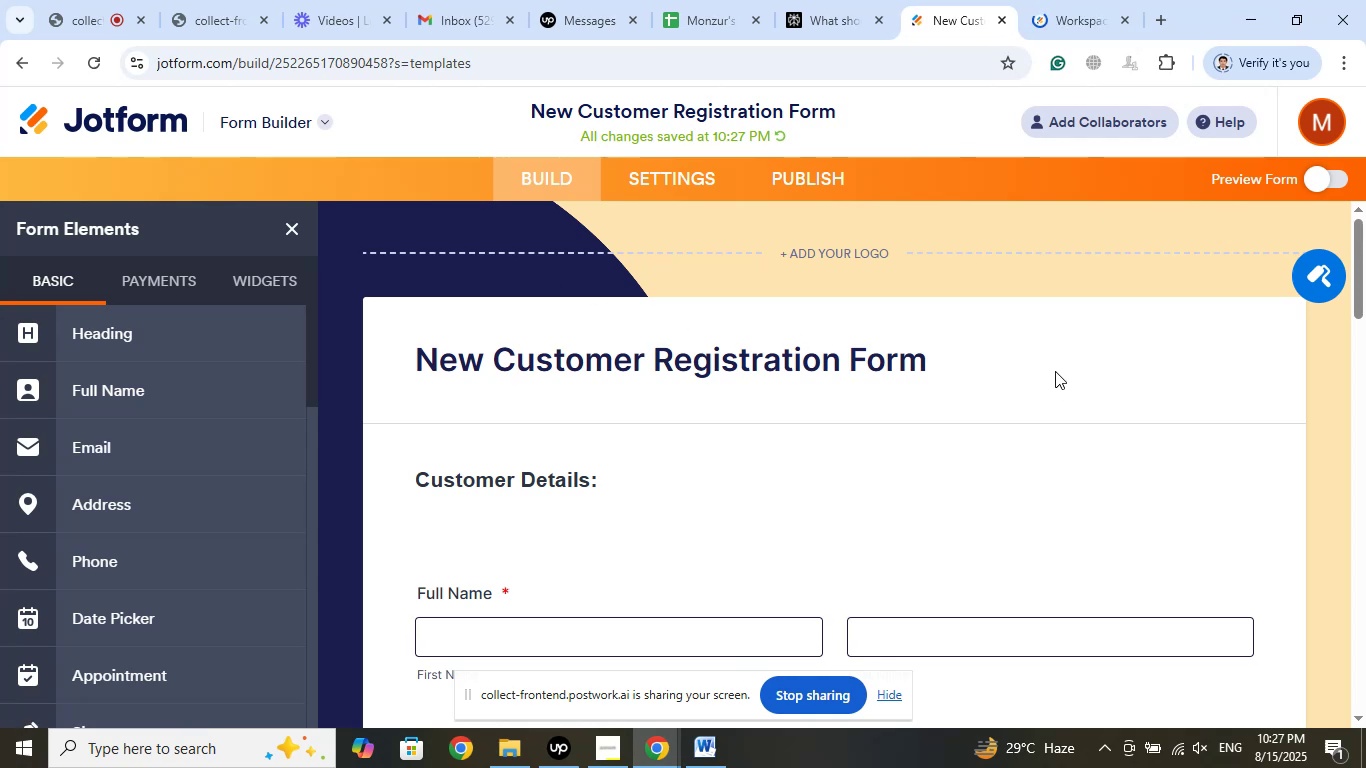 
wait(6.21)
 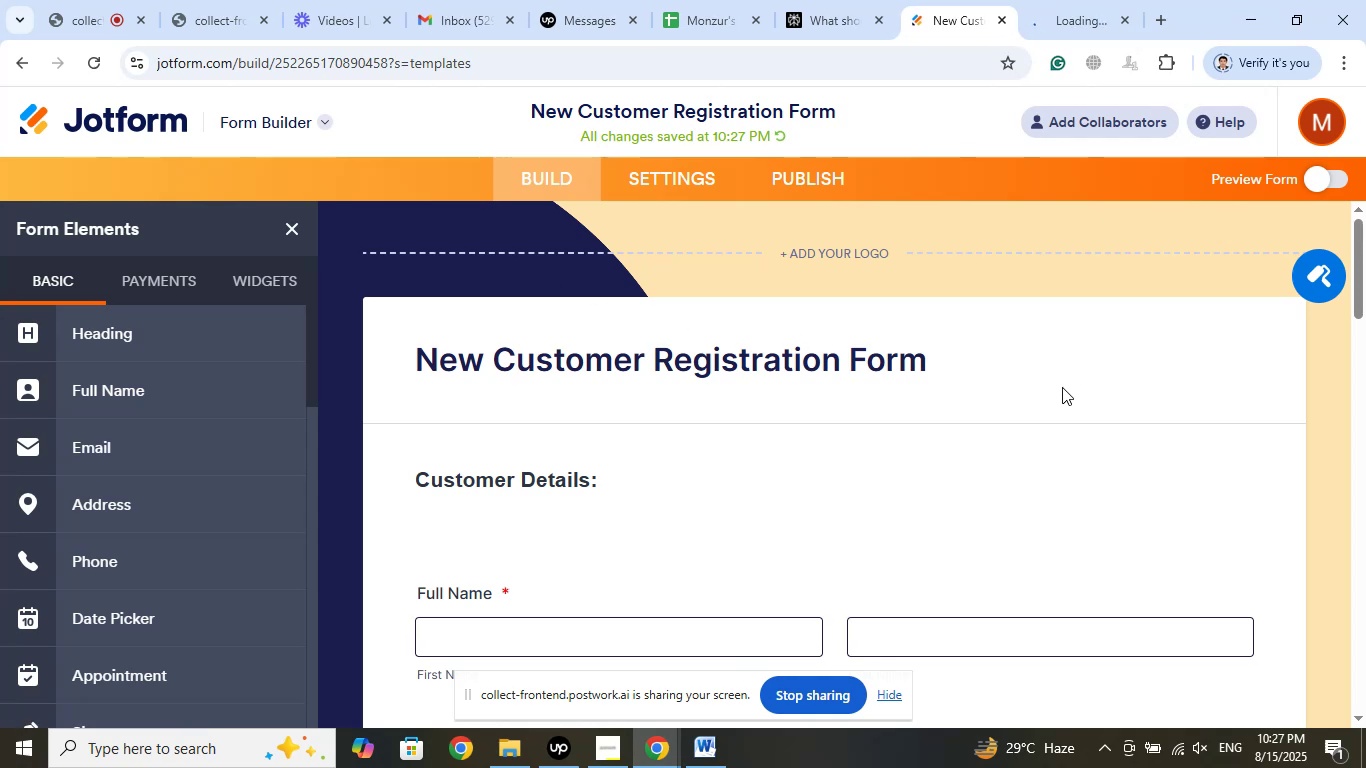 
left_click([1096, 0])
 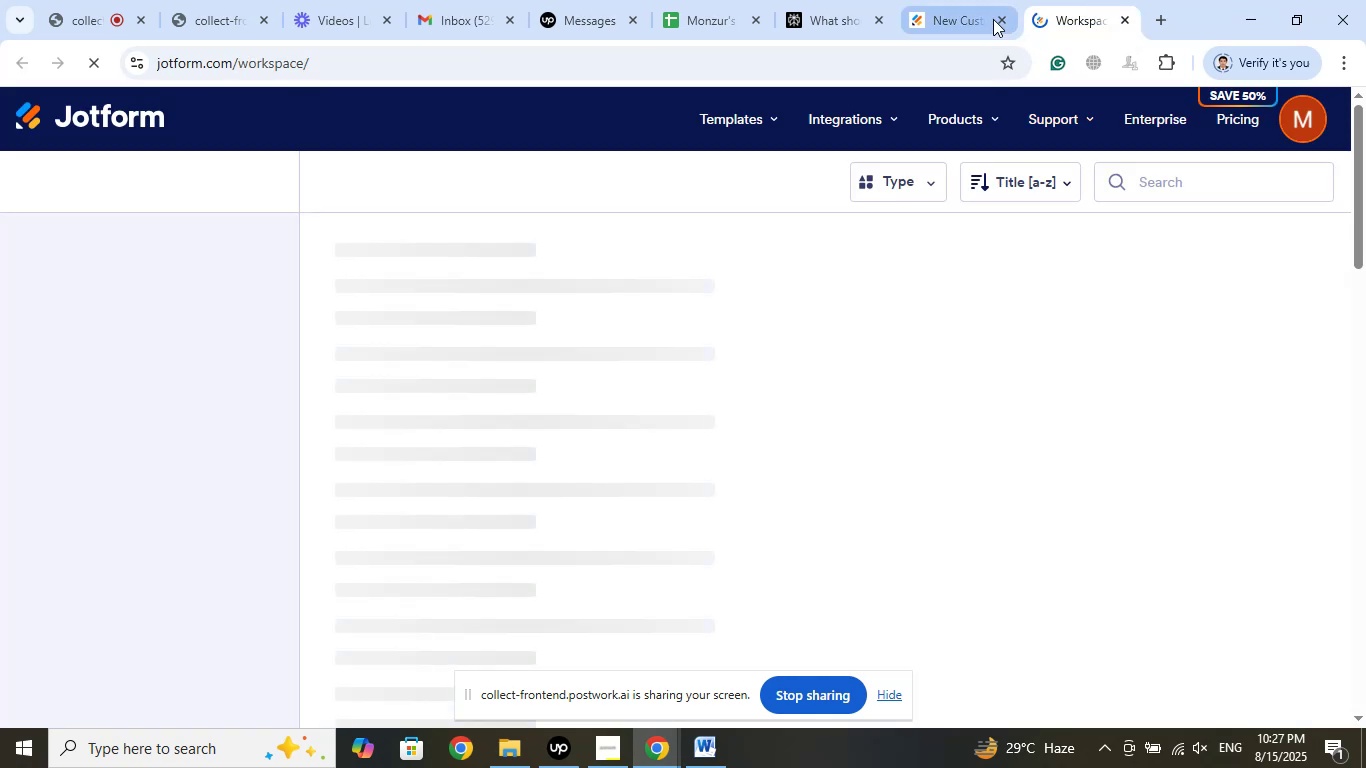 
left_click([993, 19])
 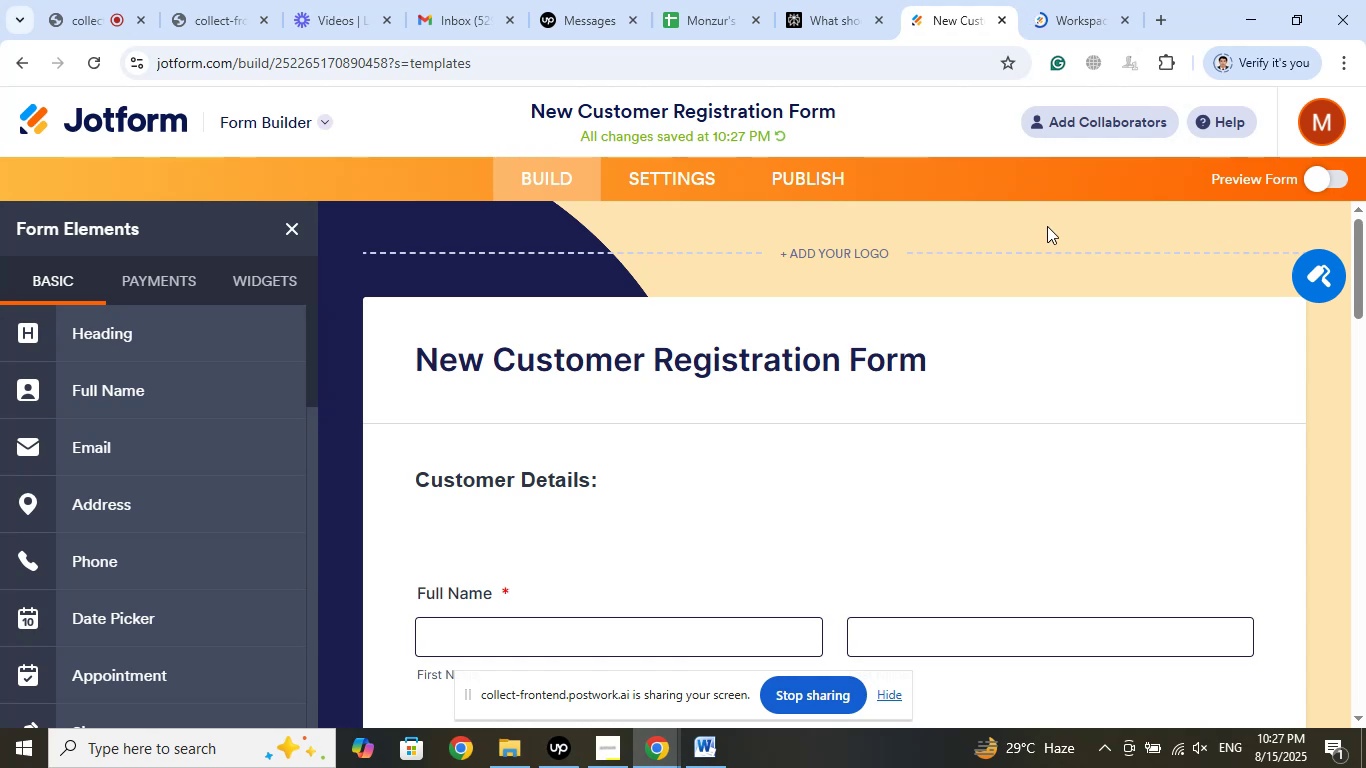 
left_click([999, 20])
 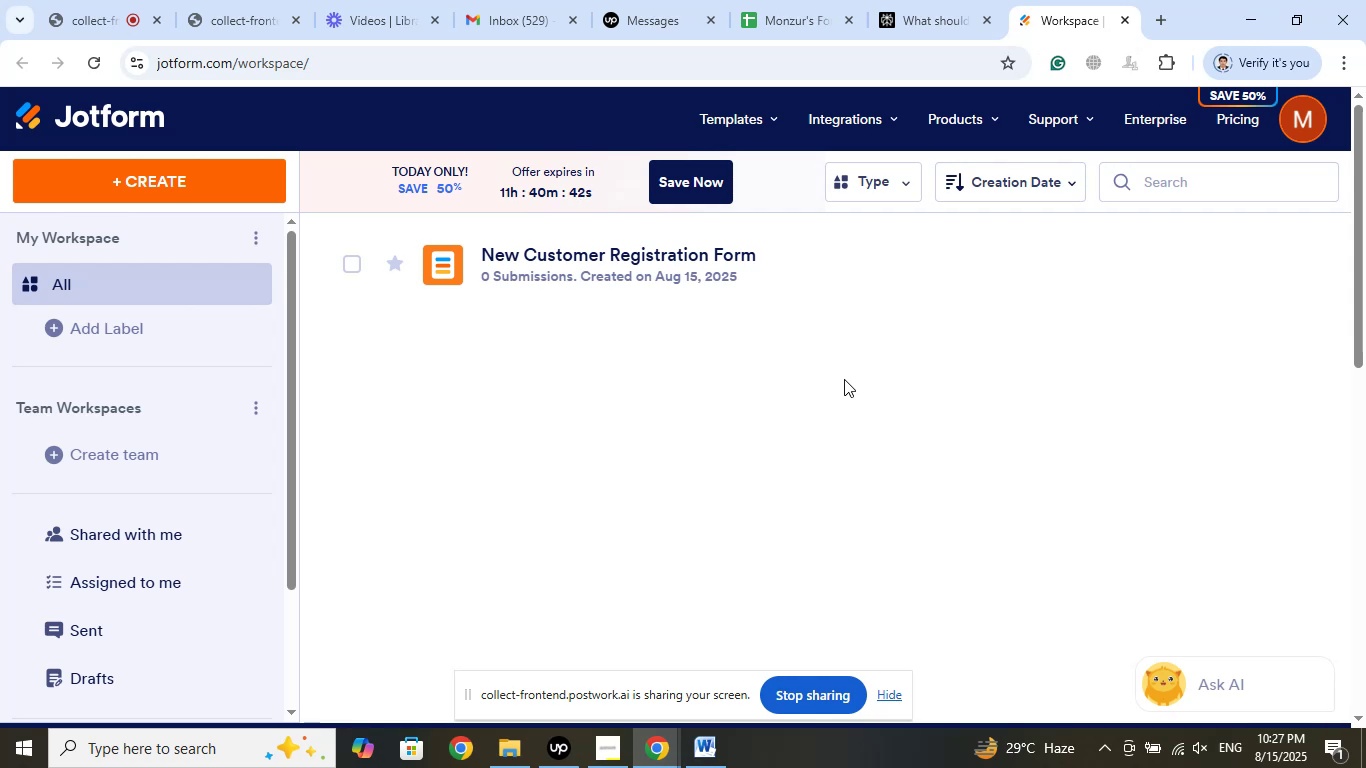 
wait(20.02)
 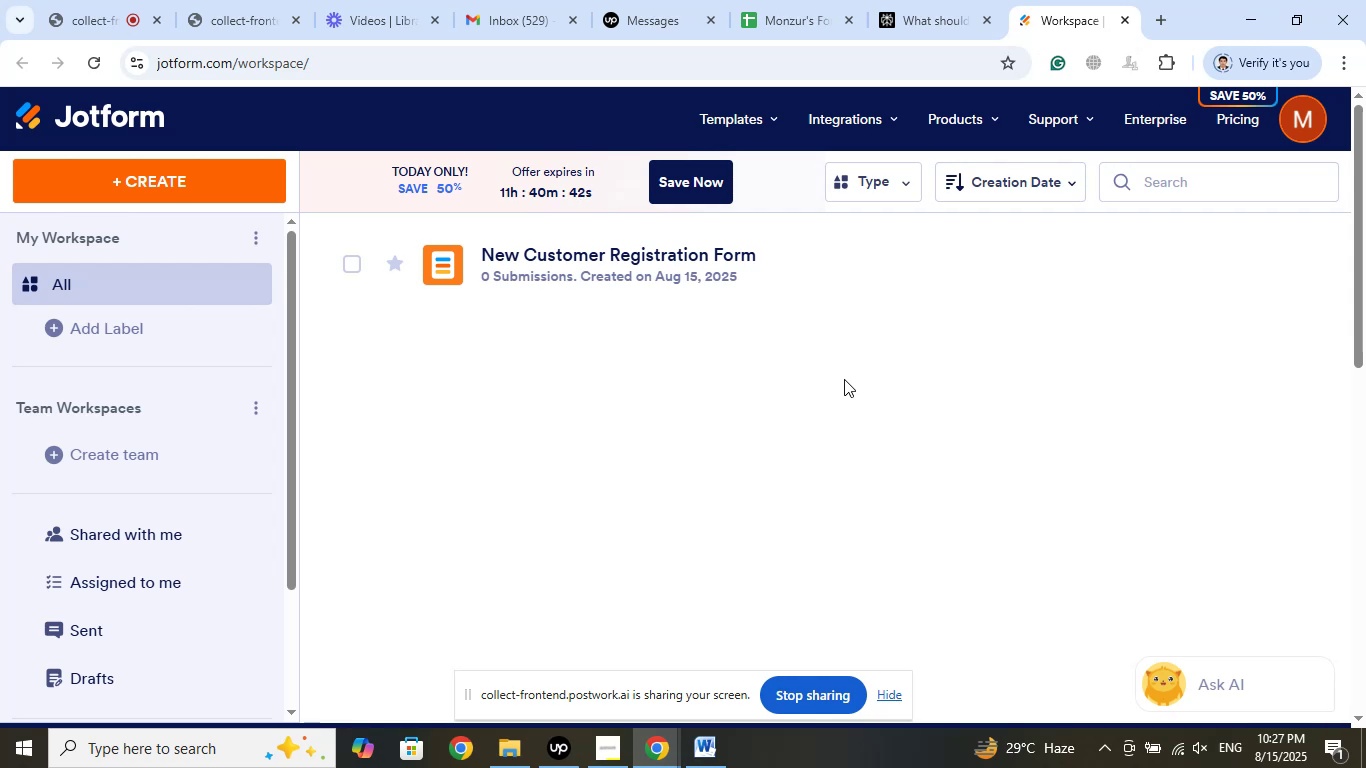 
left_click([177, 181])
 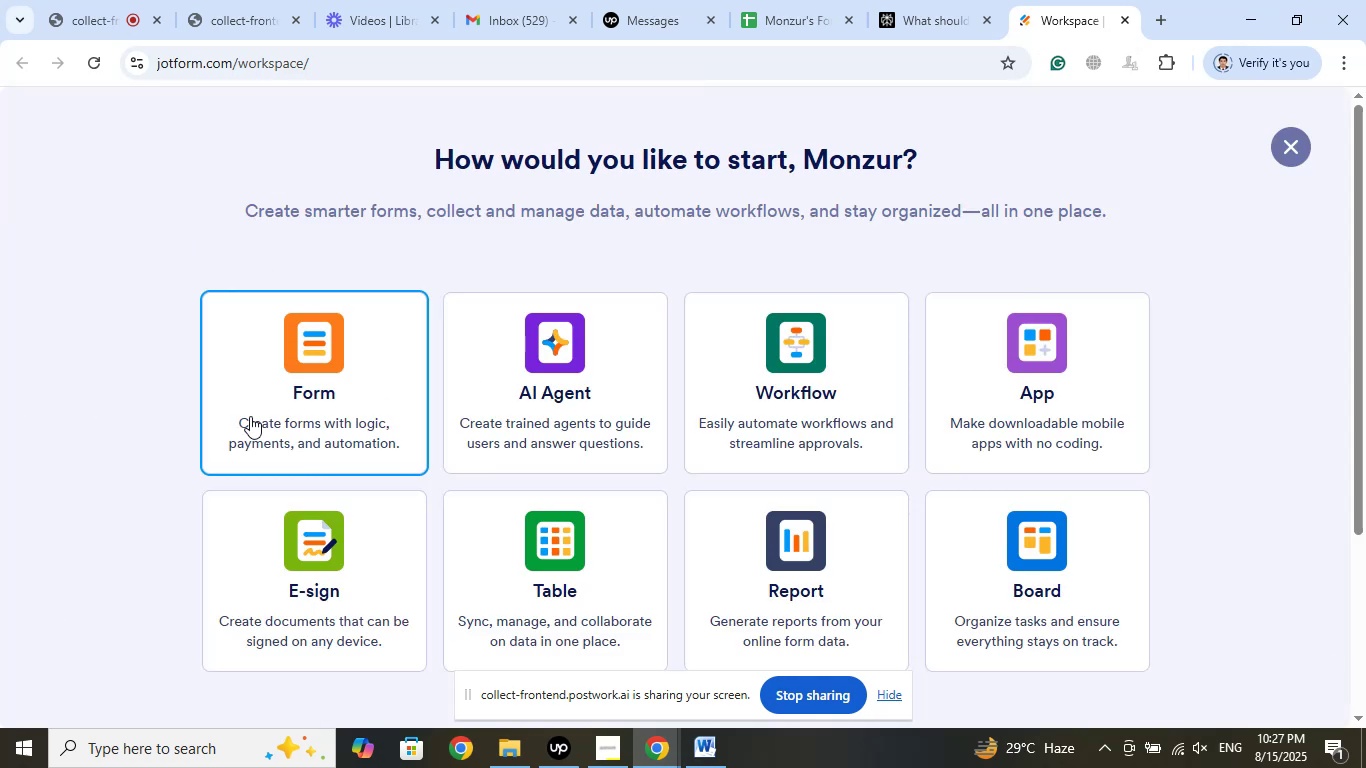 
left_click([320, 395])
 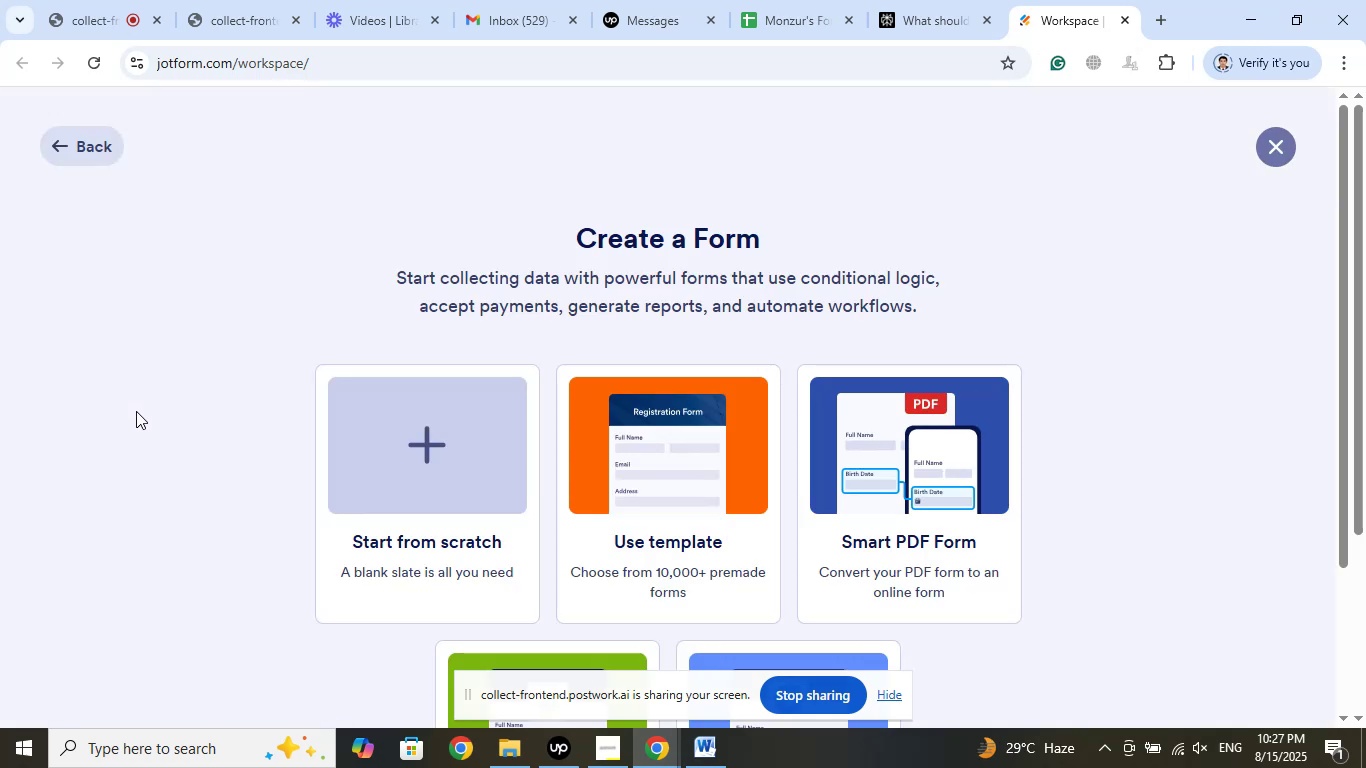 
scroll: coordinate [145, 421], scroll_direction: down, amount: 1.0
 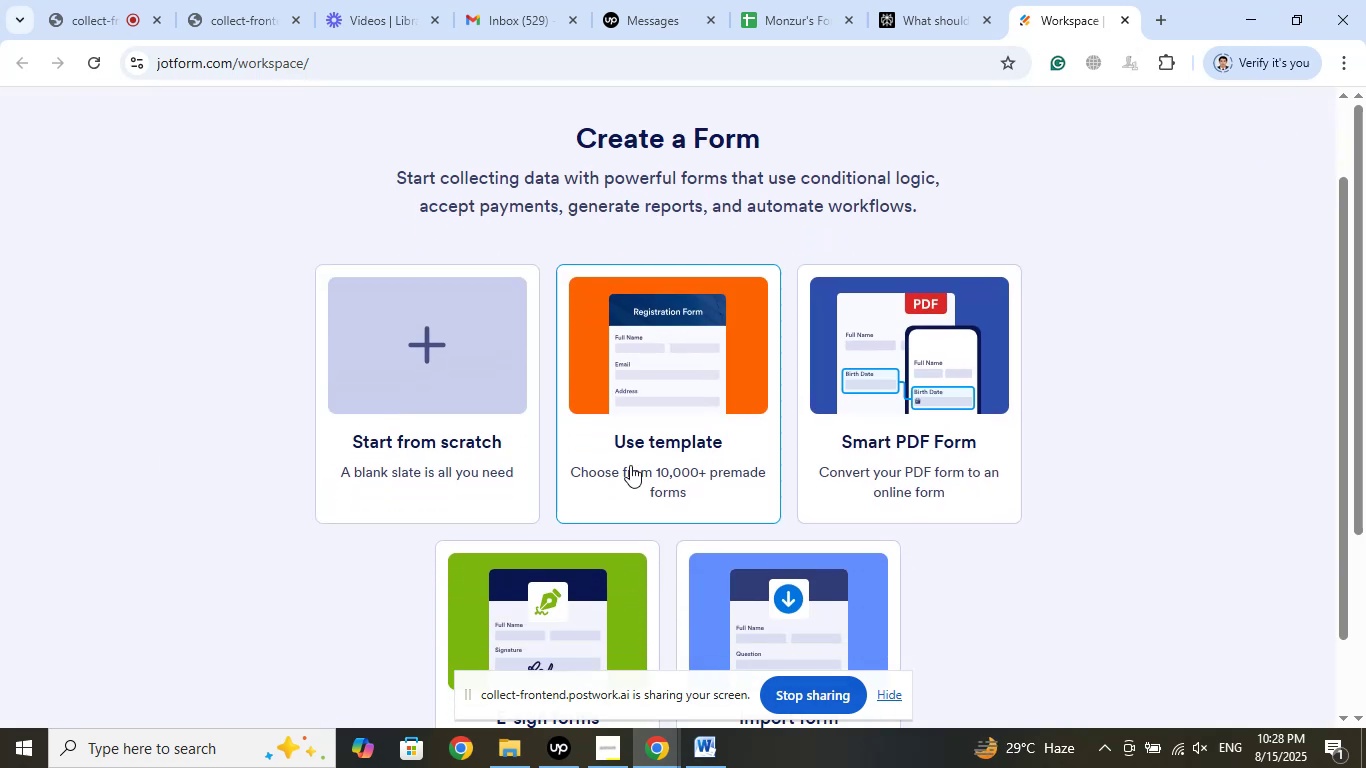 
left_click([638, 436])
 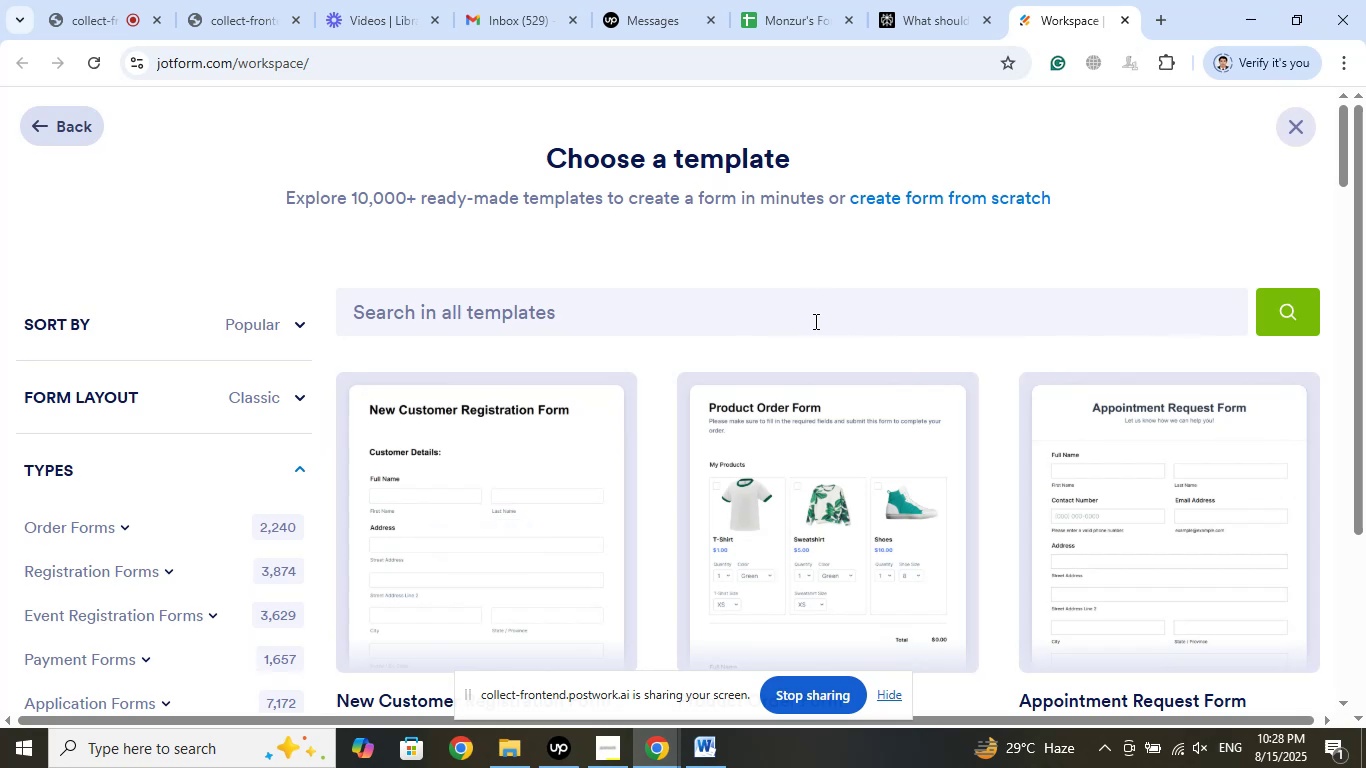 
wait(9.08)
 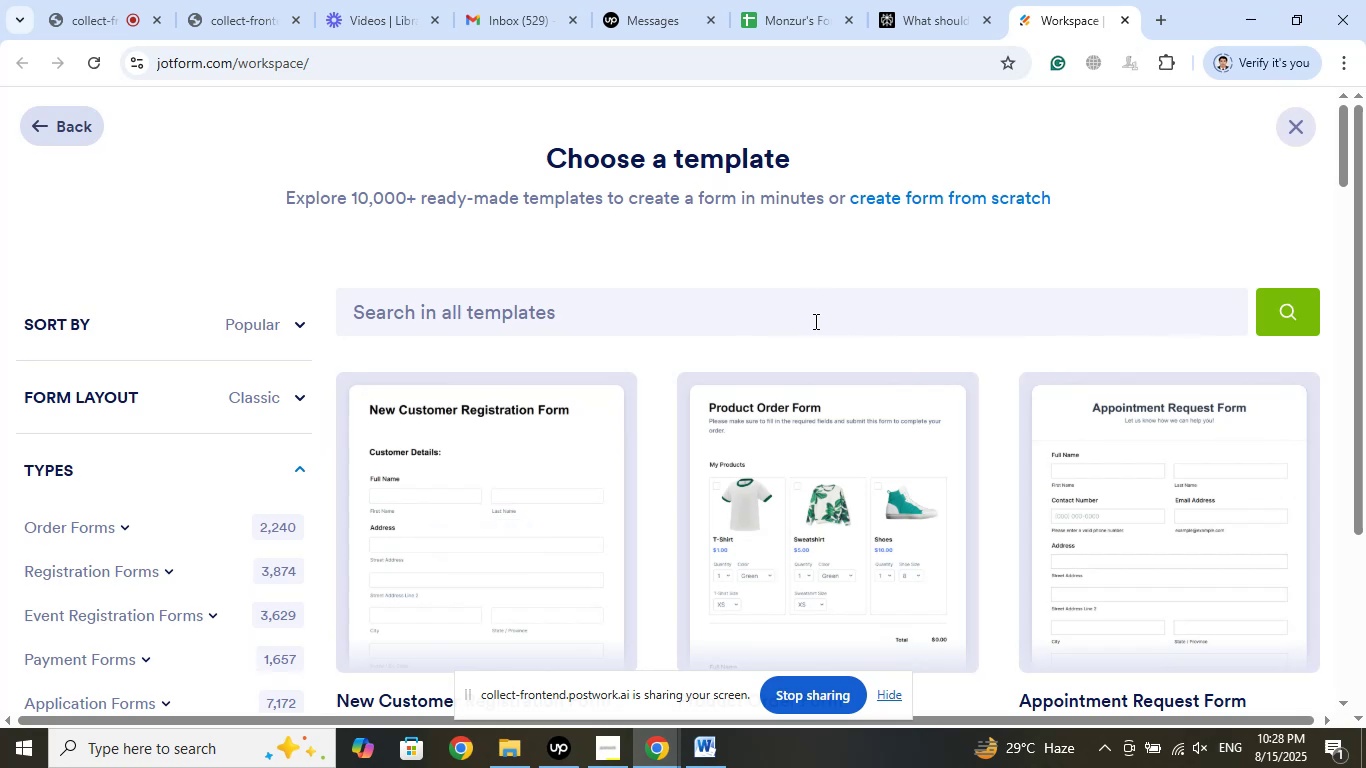 
scroll: coordinate [814, 321], scroll_direction: down, amount: 1.0
 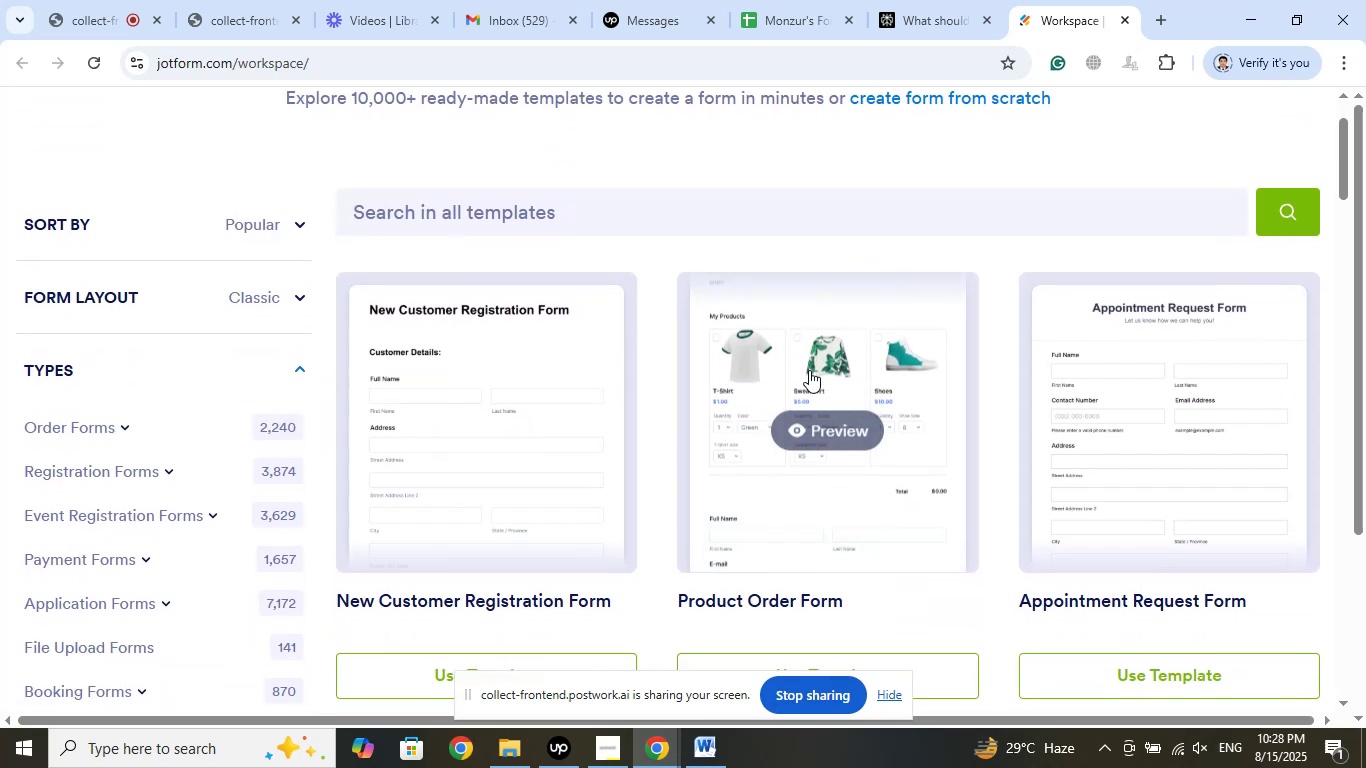 
left_click([809, 370])
 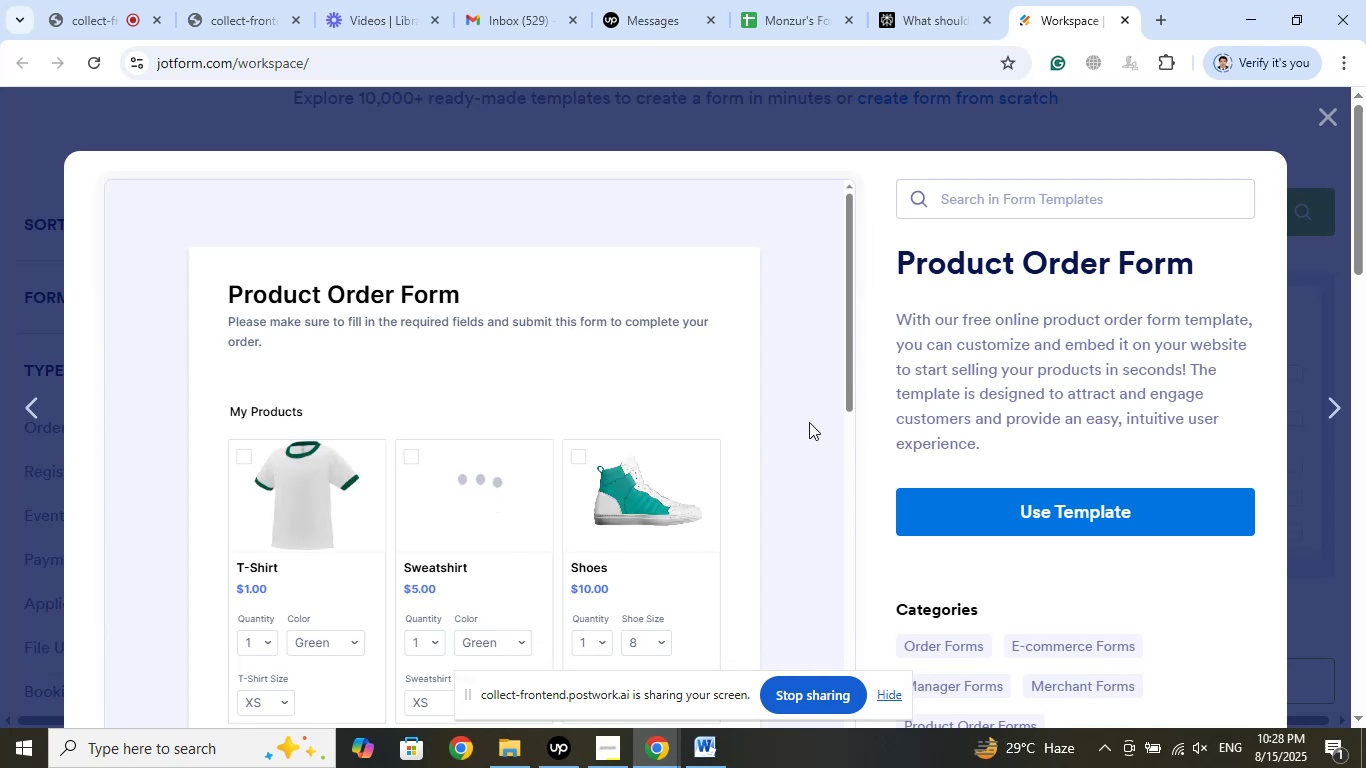 
scroll: coordinate [791, 365], scroll_direction: down, amount: 11.0
 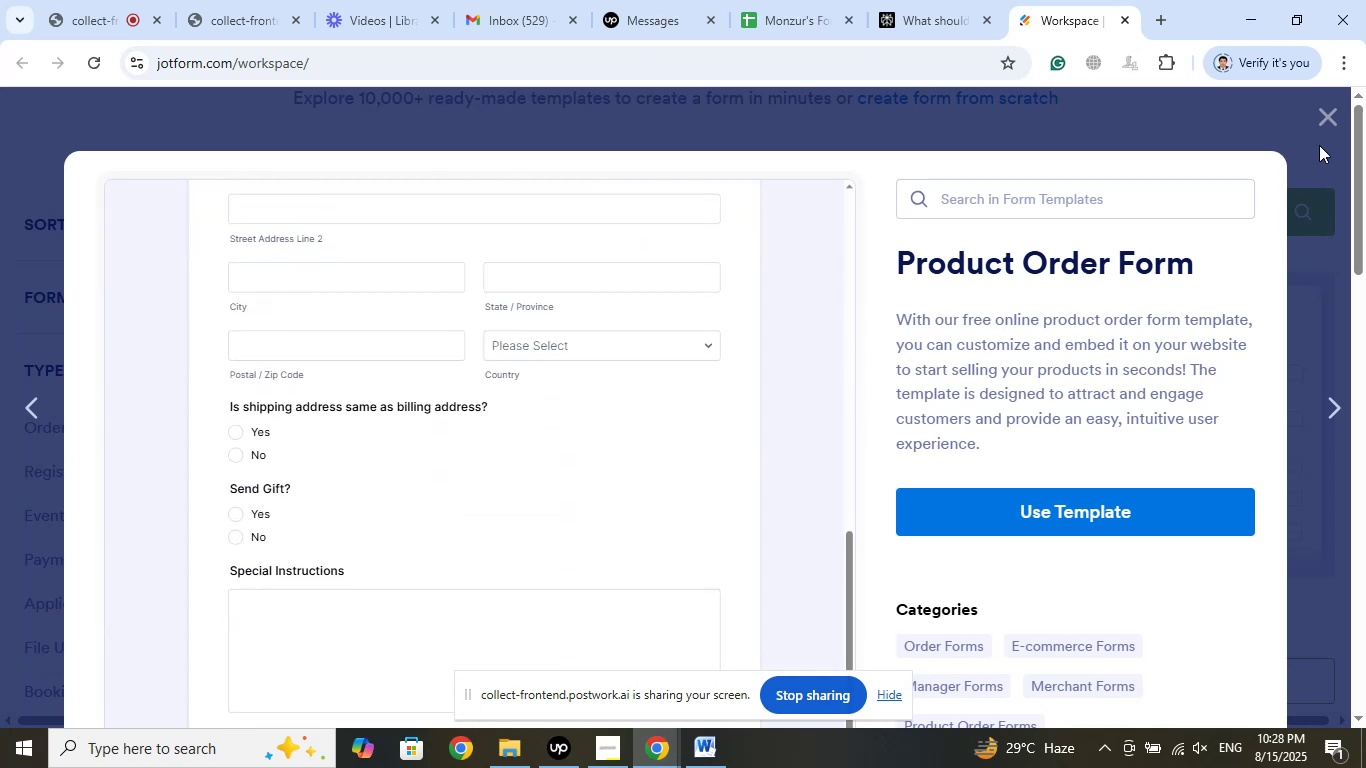 
left_click([1327, 122])
 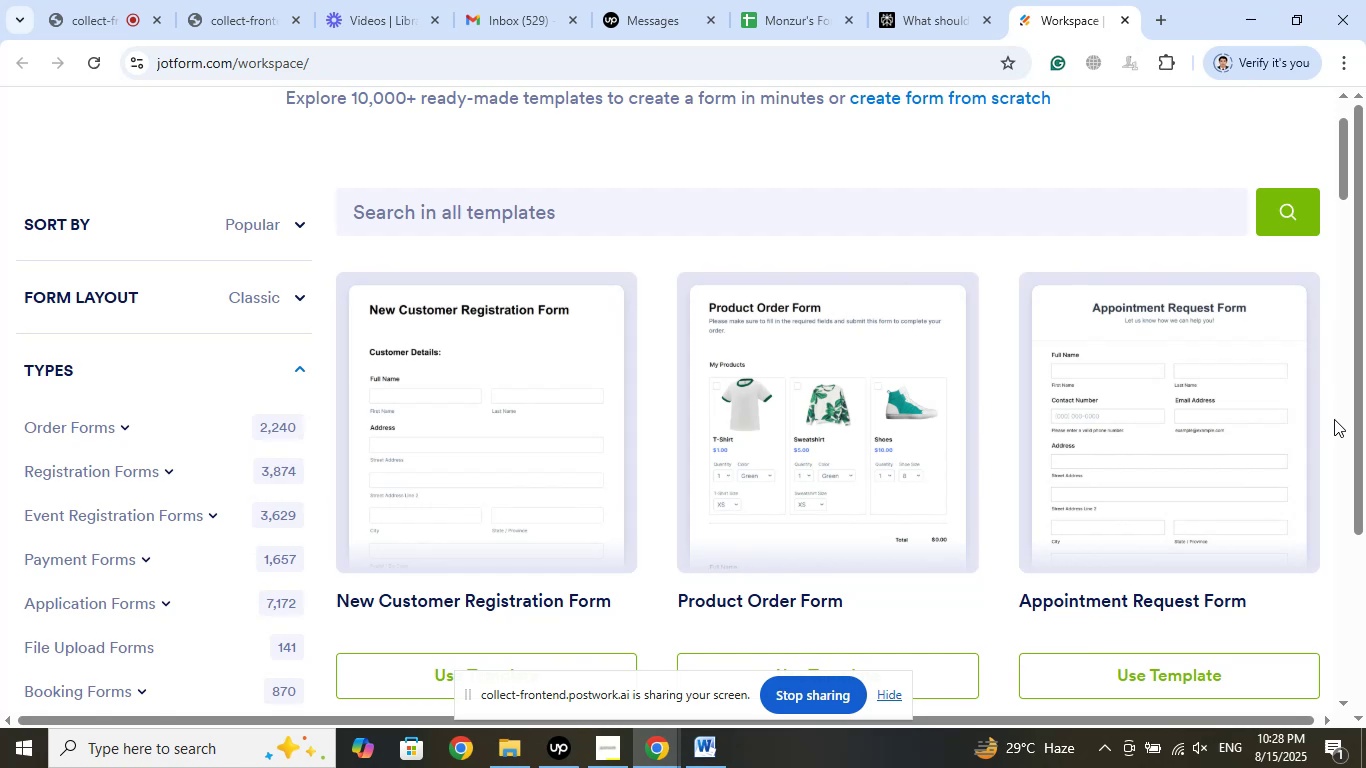 
wait(5.66)
 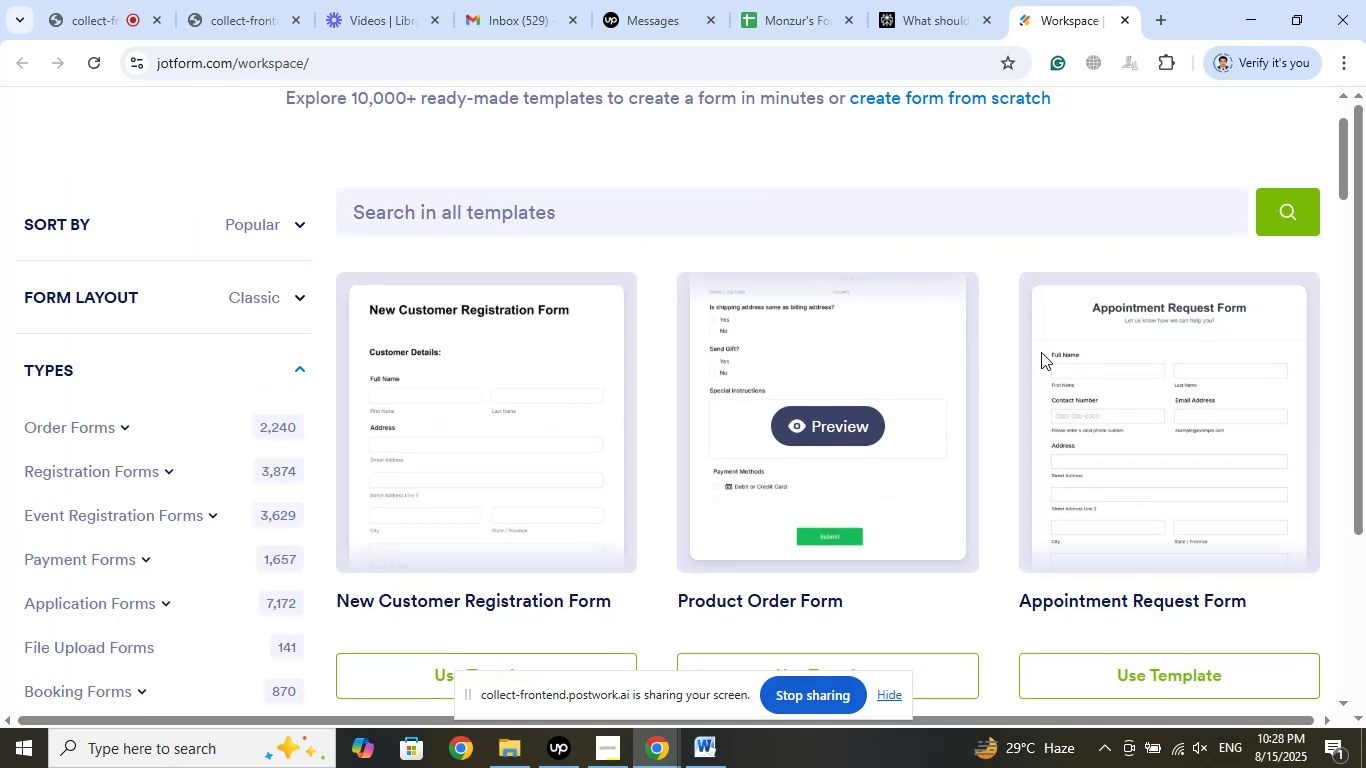 
left_click([1203, 414])
 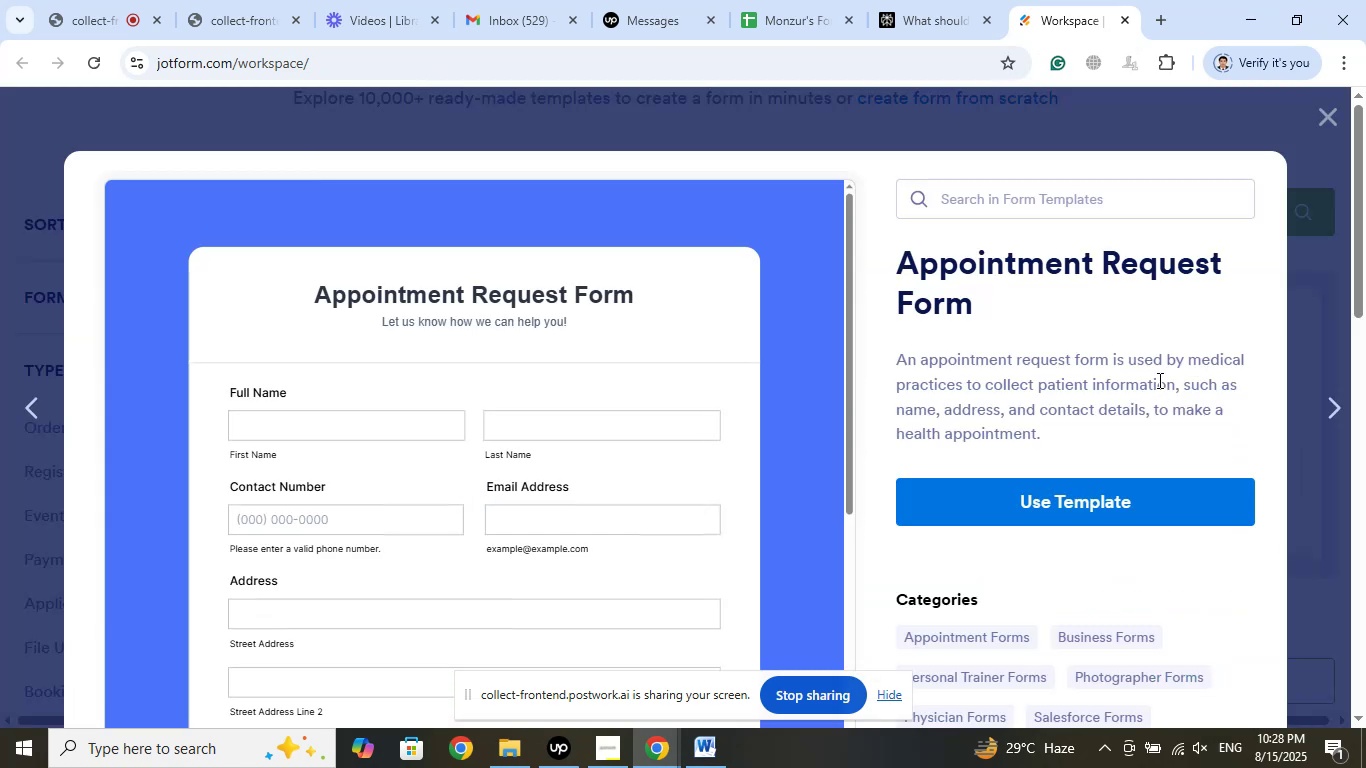 
scroll: coordinate [715, 482], scroll_direction: down, amount: 19.0
 